 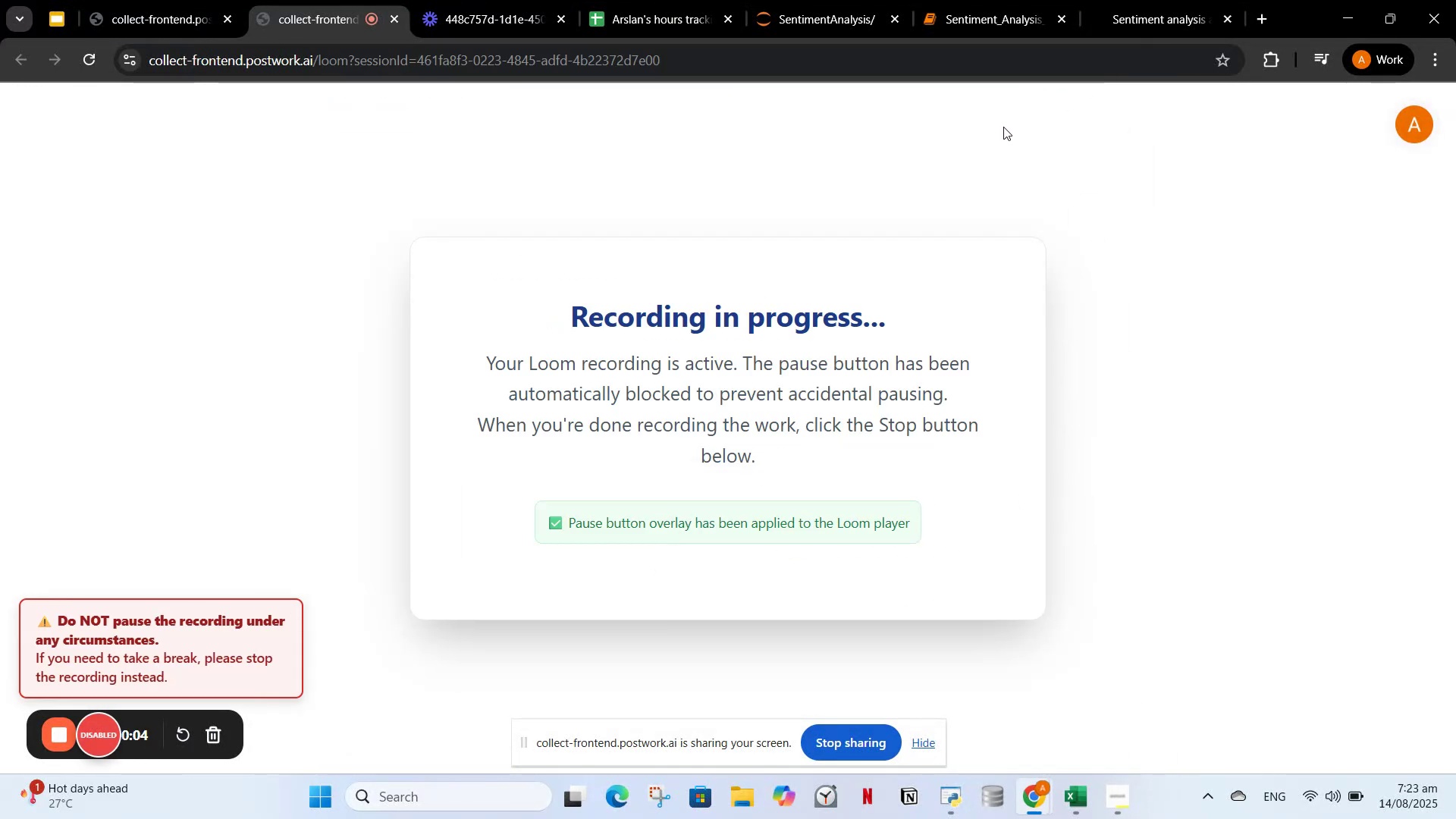 
left_click([652, 0])
 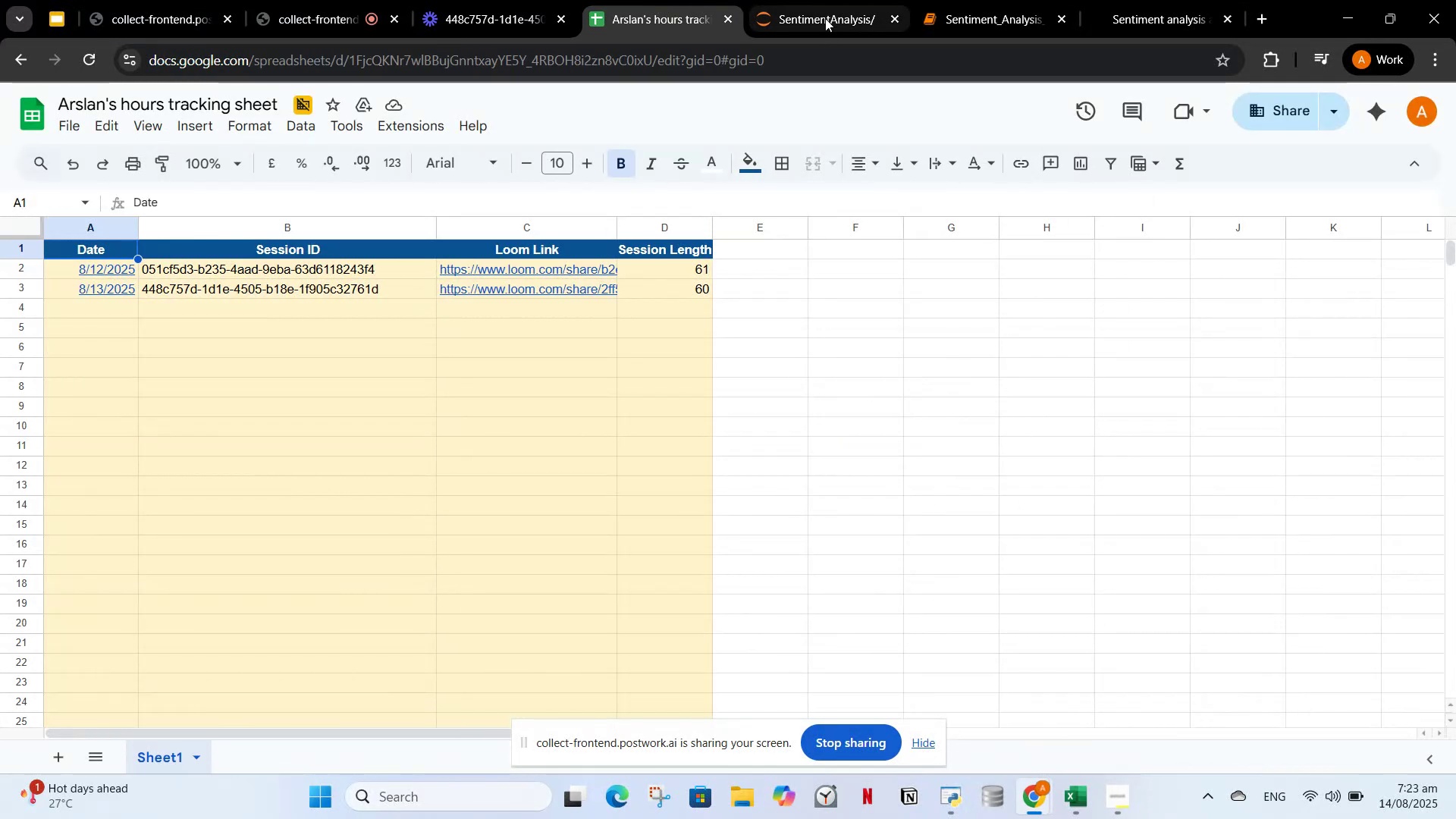 
left_click([825, 17])
 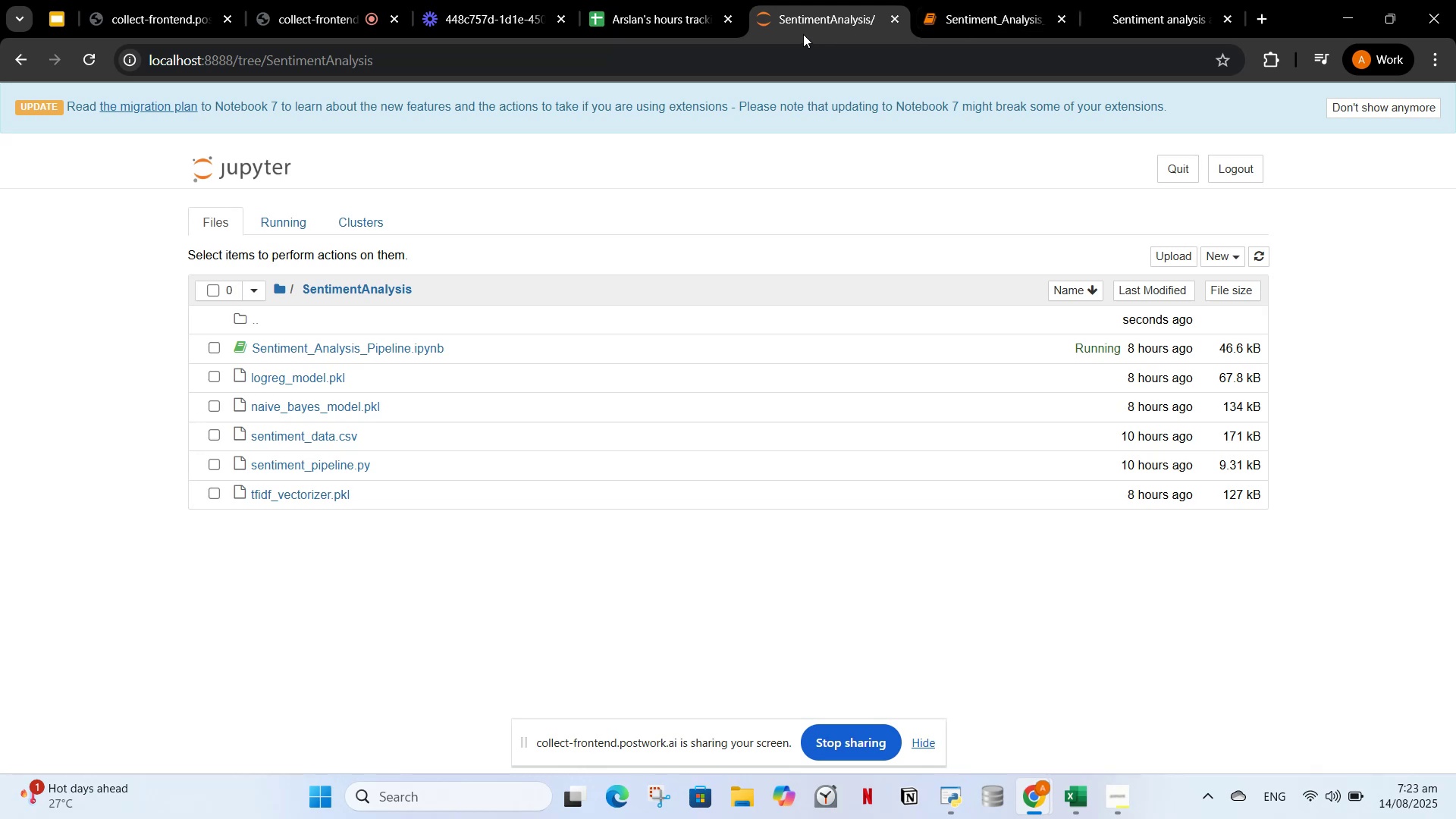 
left_click_drag(start_coordinate=[638, 17], to_coordinate=[1264, 6])
 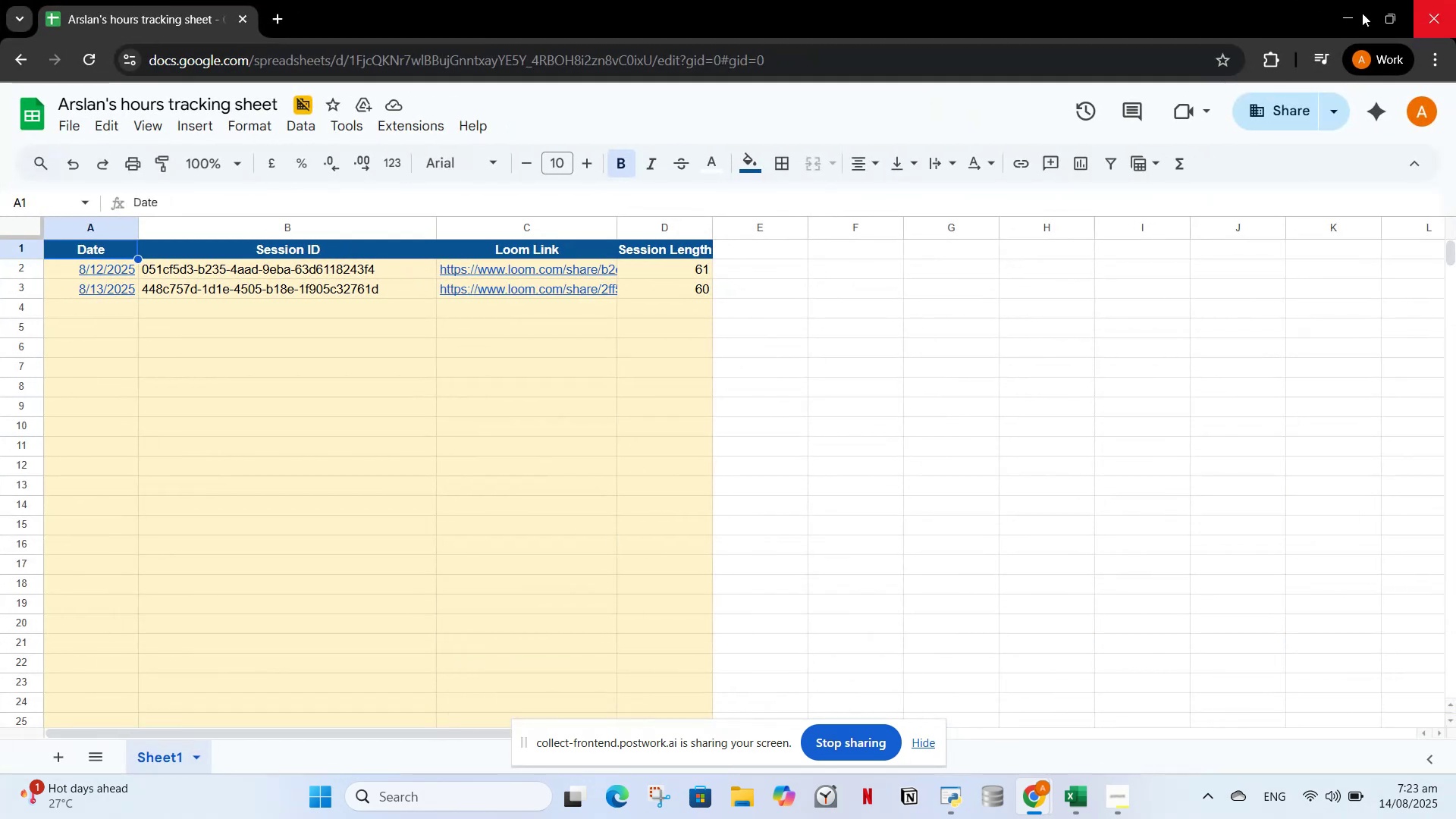 
left_click_drag(start_coordinate=[987, 63], to_coordinate=[991, 59])
 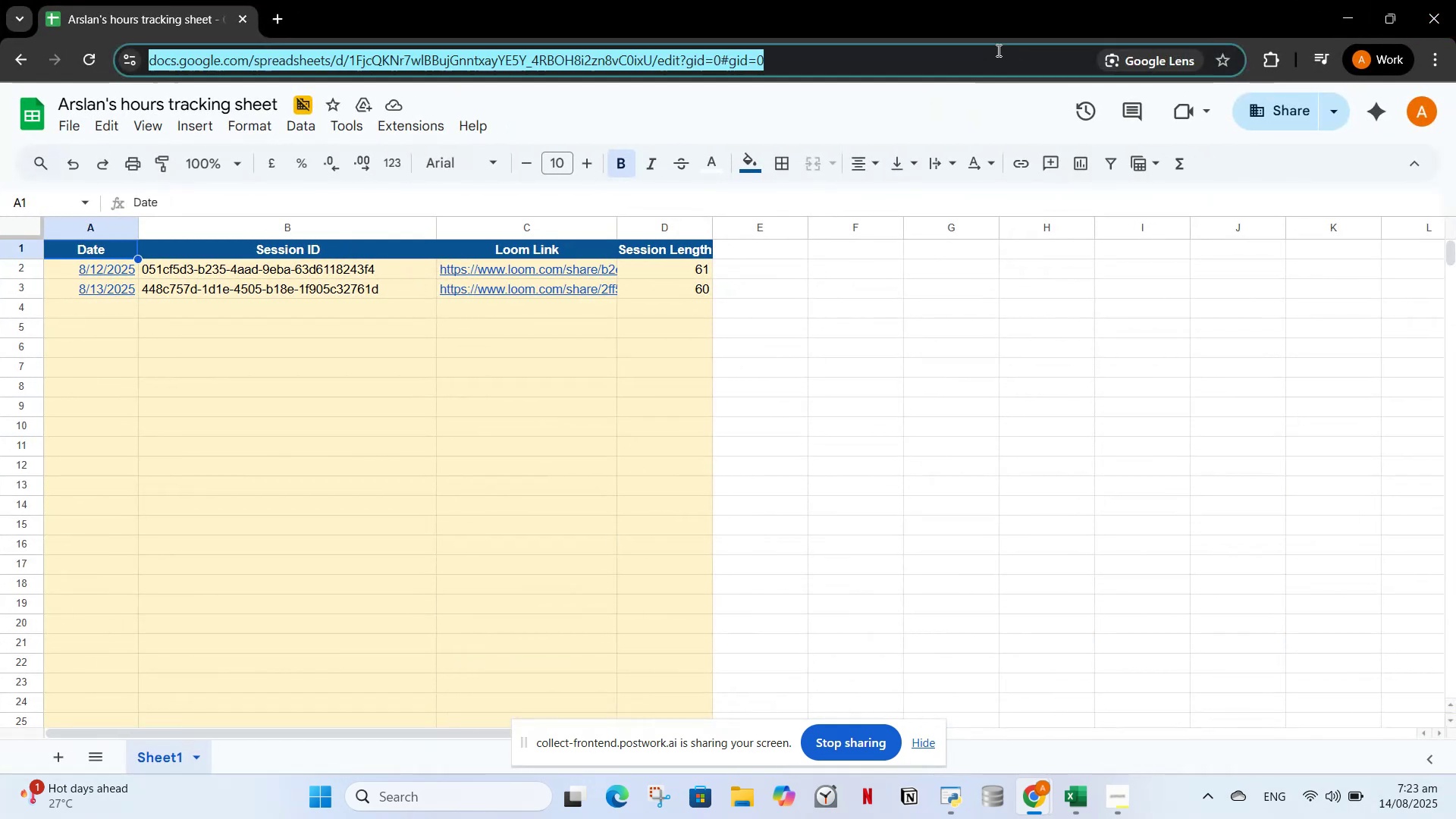 
key(Control+C)
 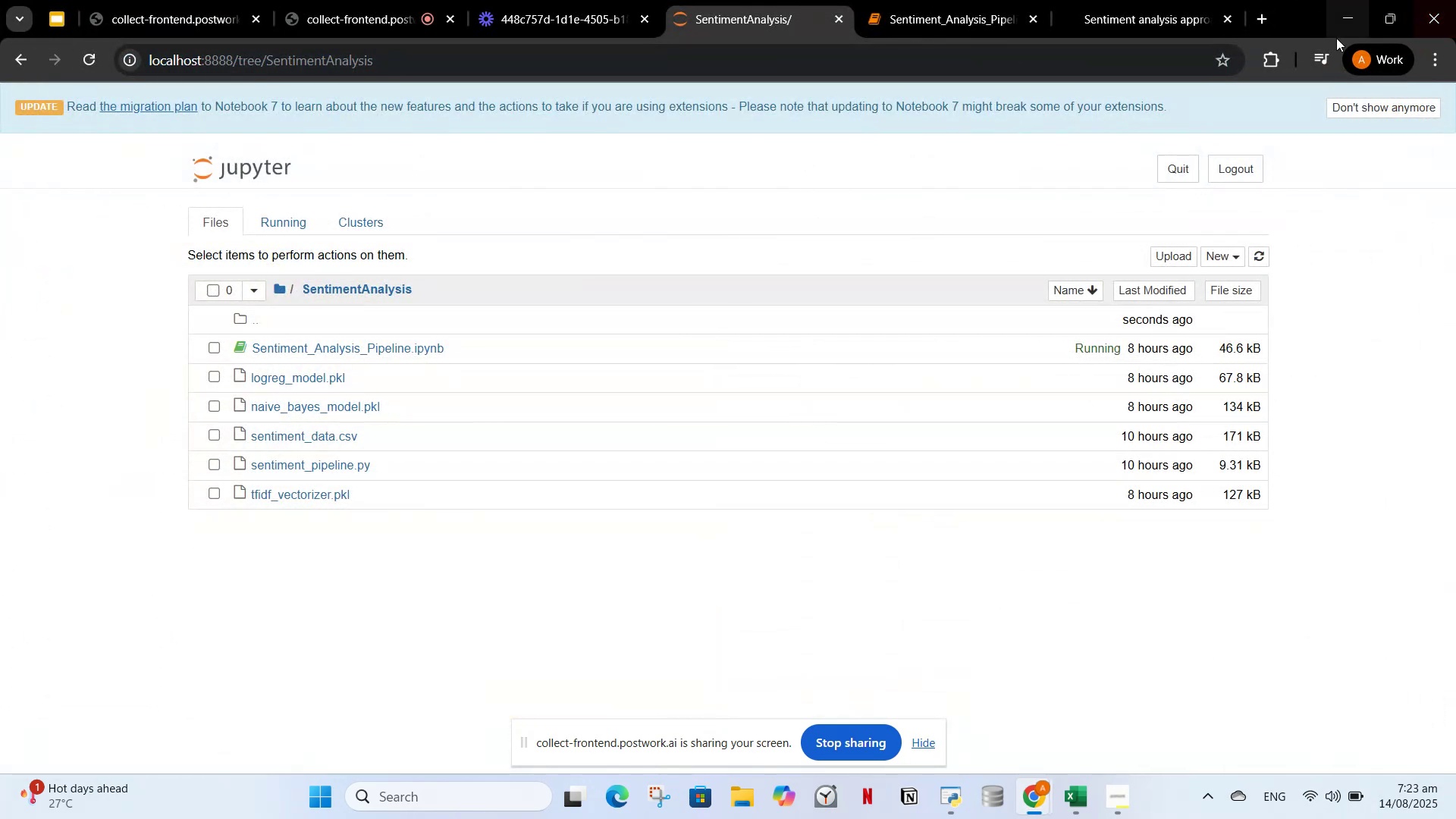 
left_click([1261, 23])
 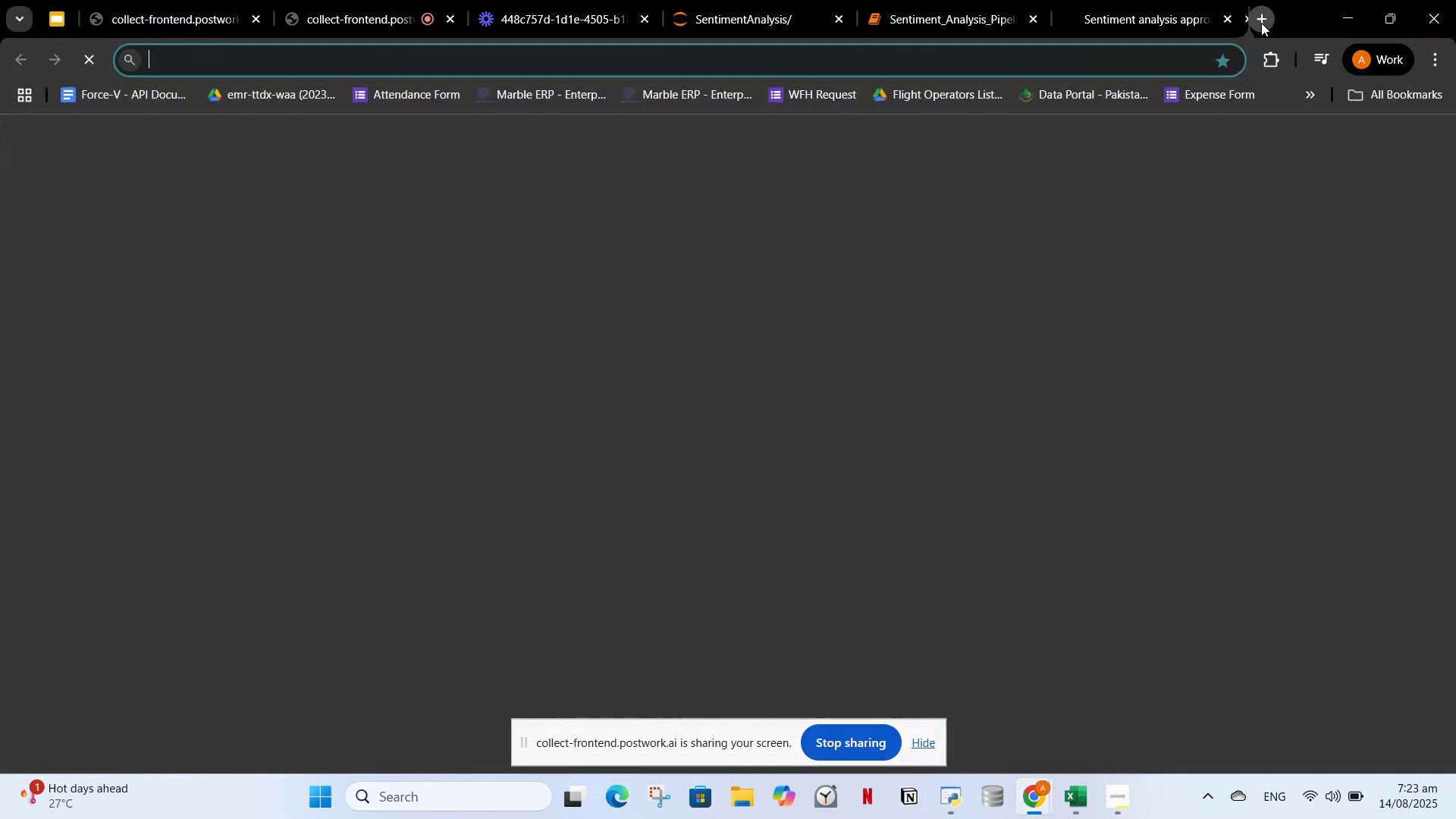 
key(Control+V)
 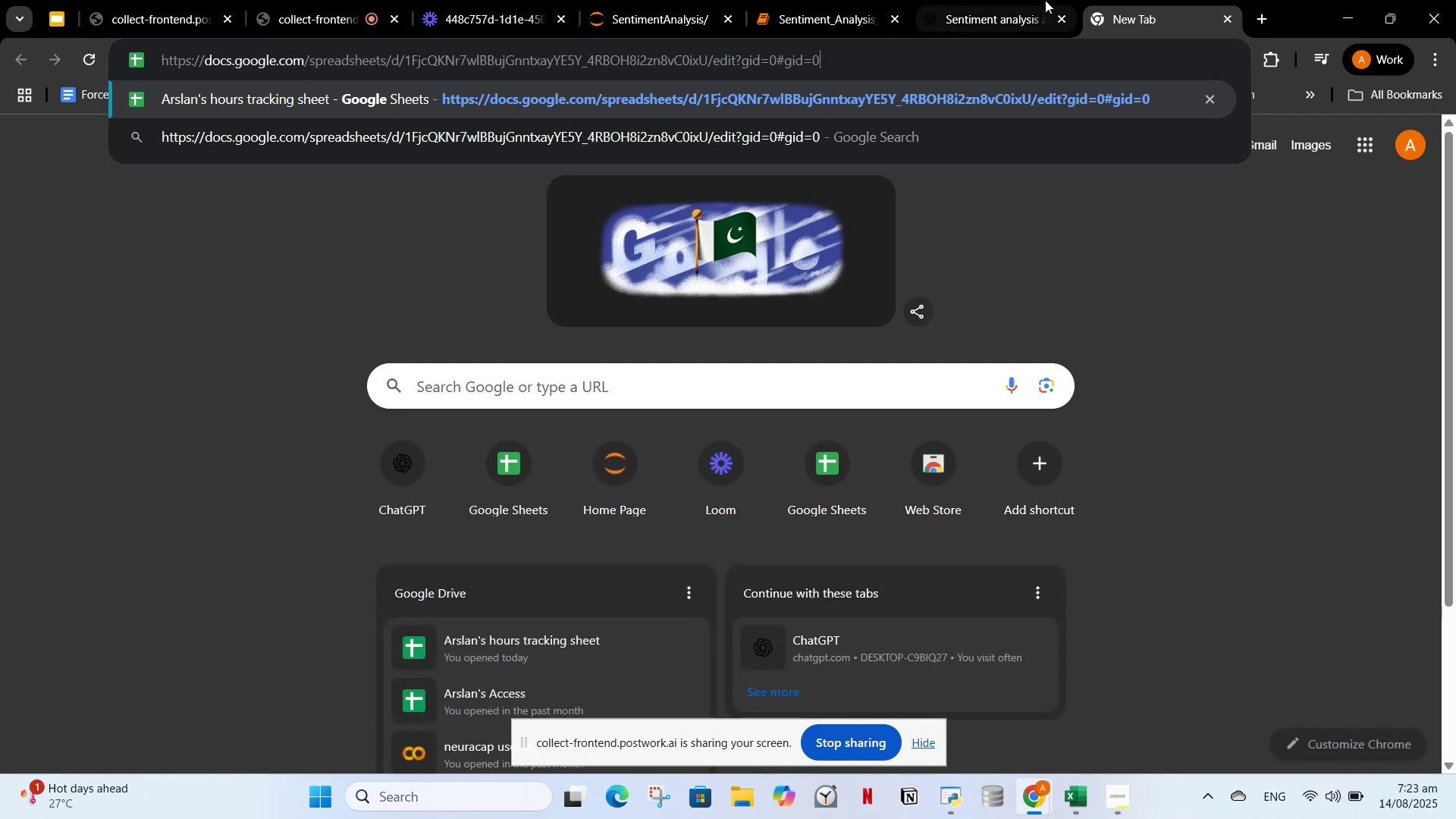 
left_click([1041, 0])
 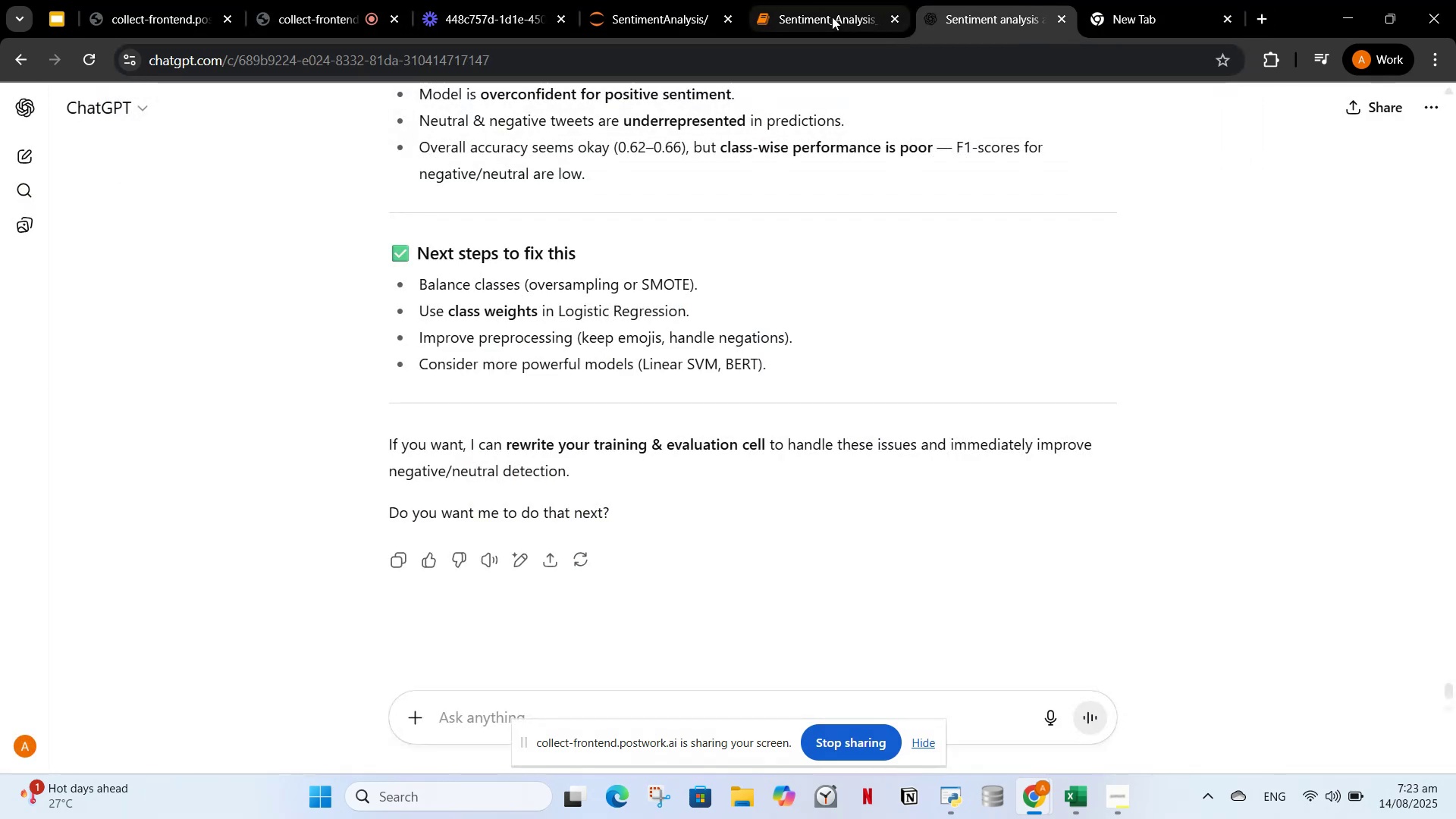 
left_click([832, 17])
 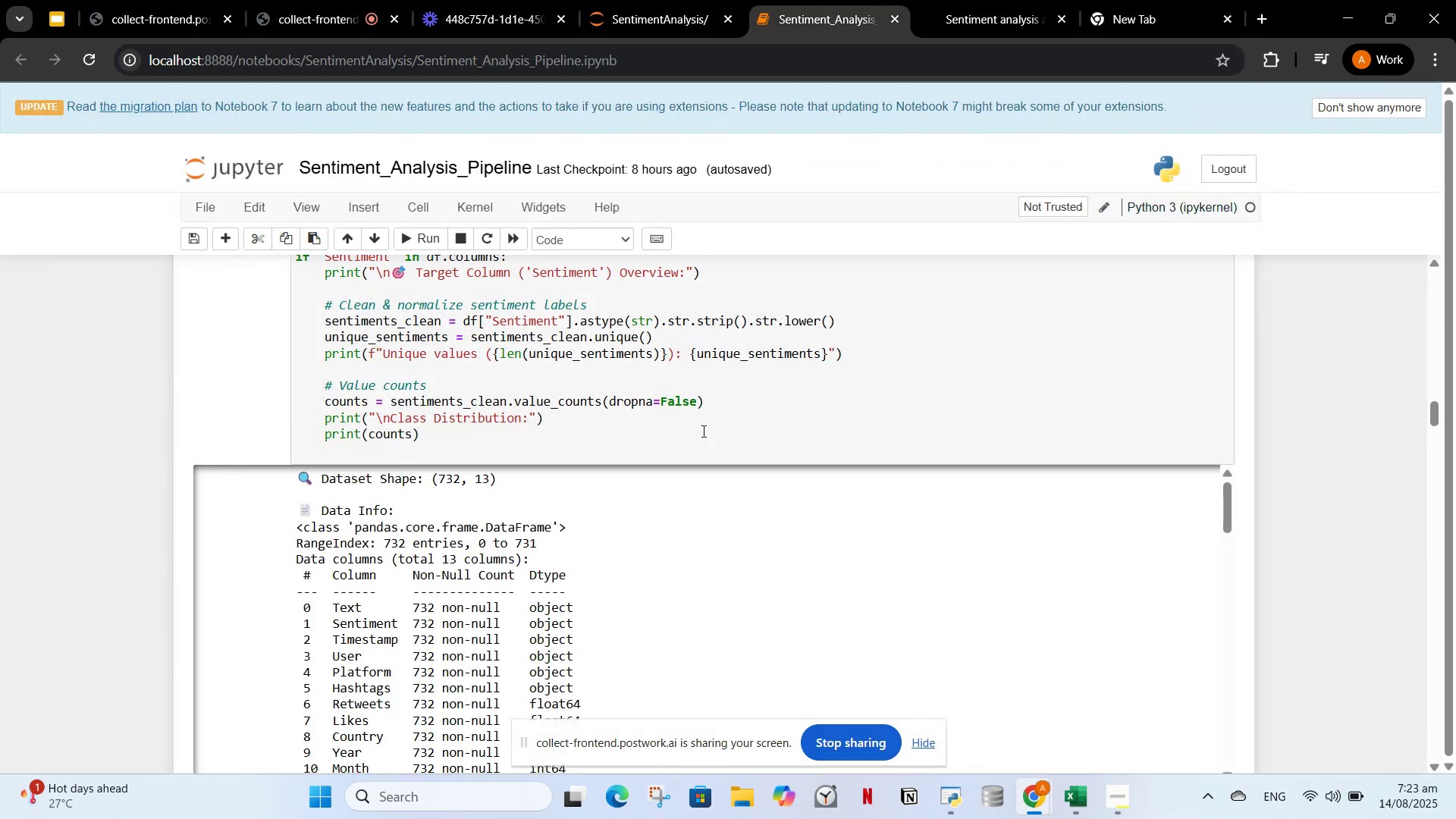 
scroll: coordinate [881, 391], scroll_direction: up, amount: 10.0
 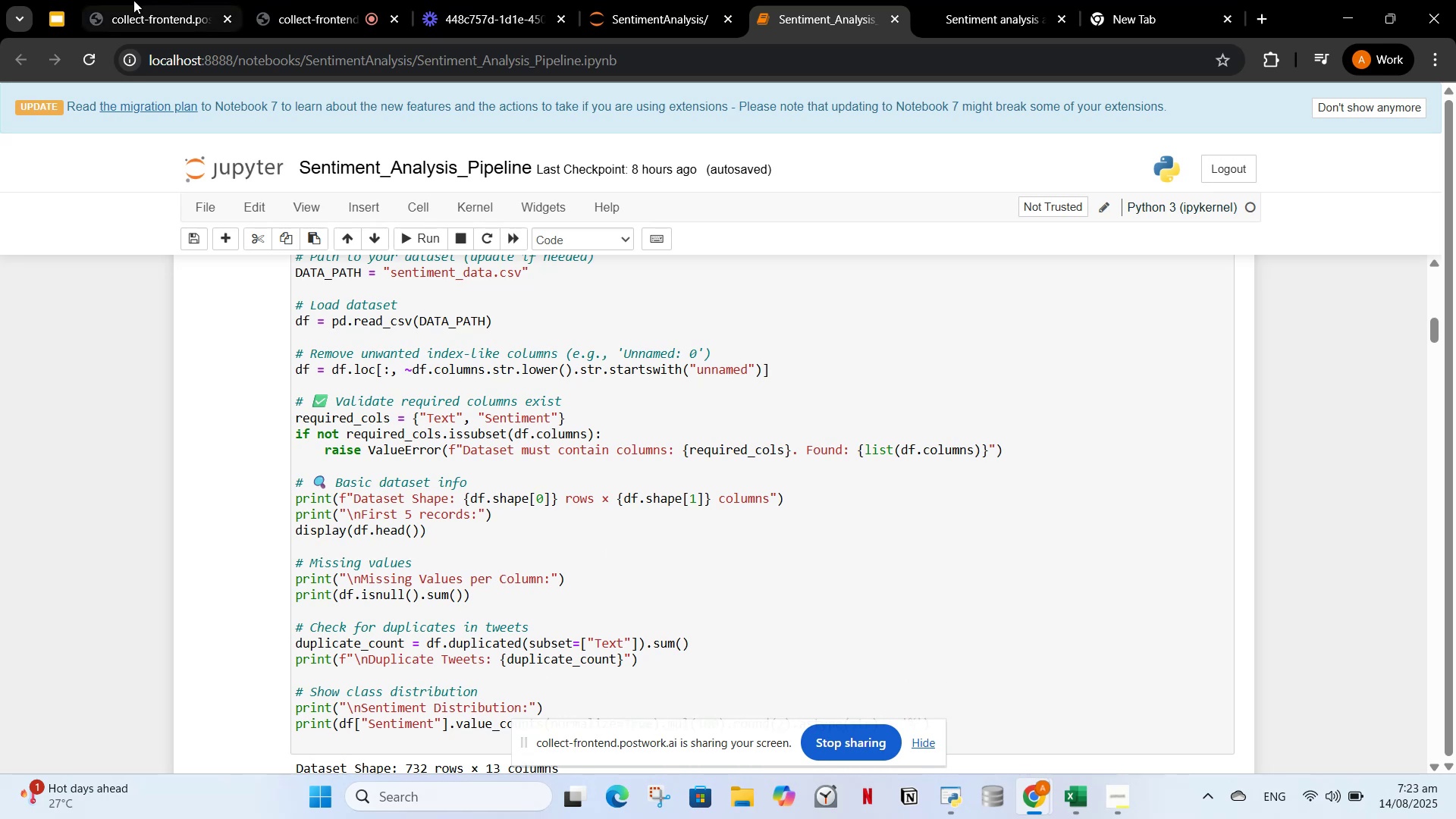 
left_click_drag(start_coordinate=[303, 0], to_coordinate=[306, 5])
 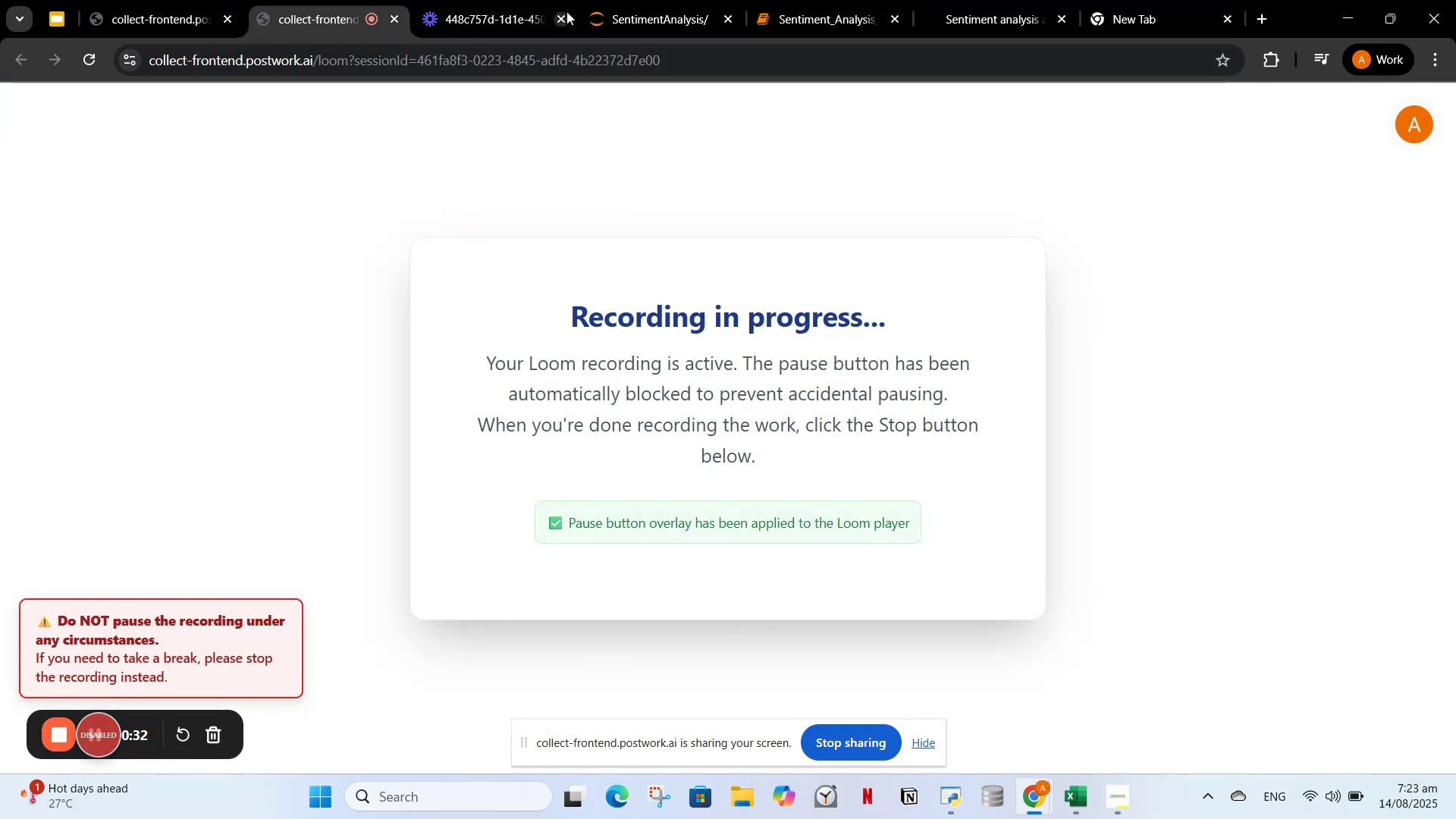 
left_click([500, 2])
 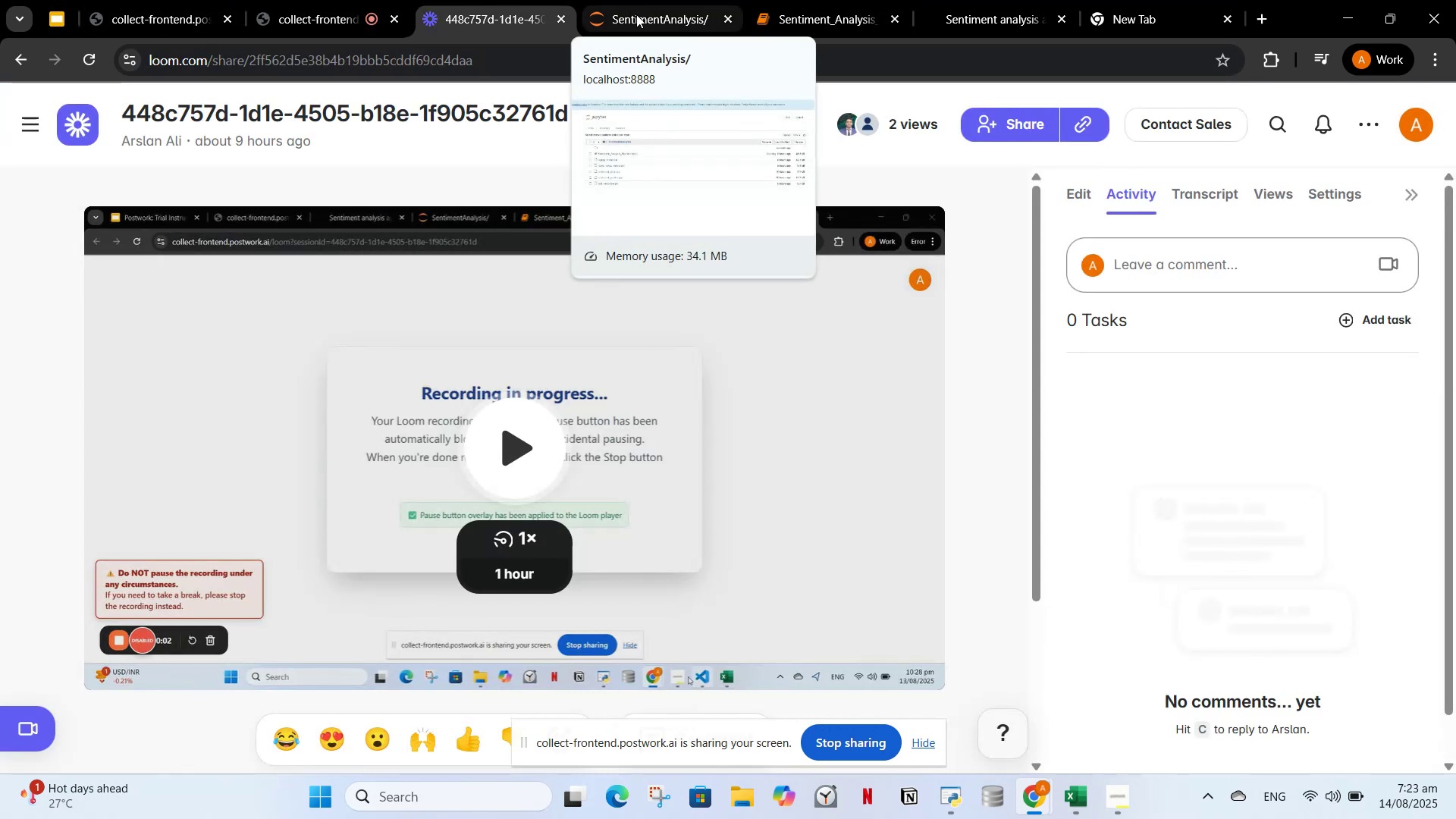 
left_click([636, 14])
 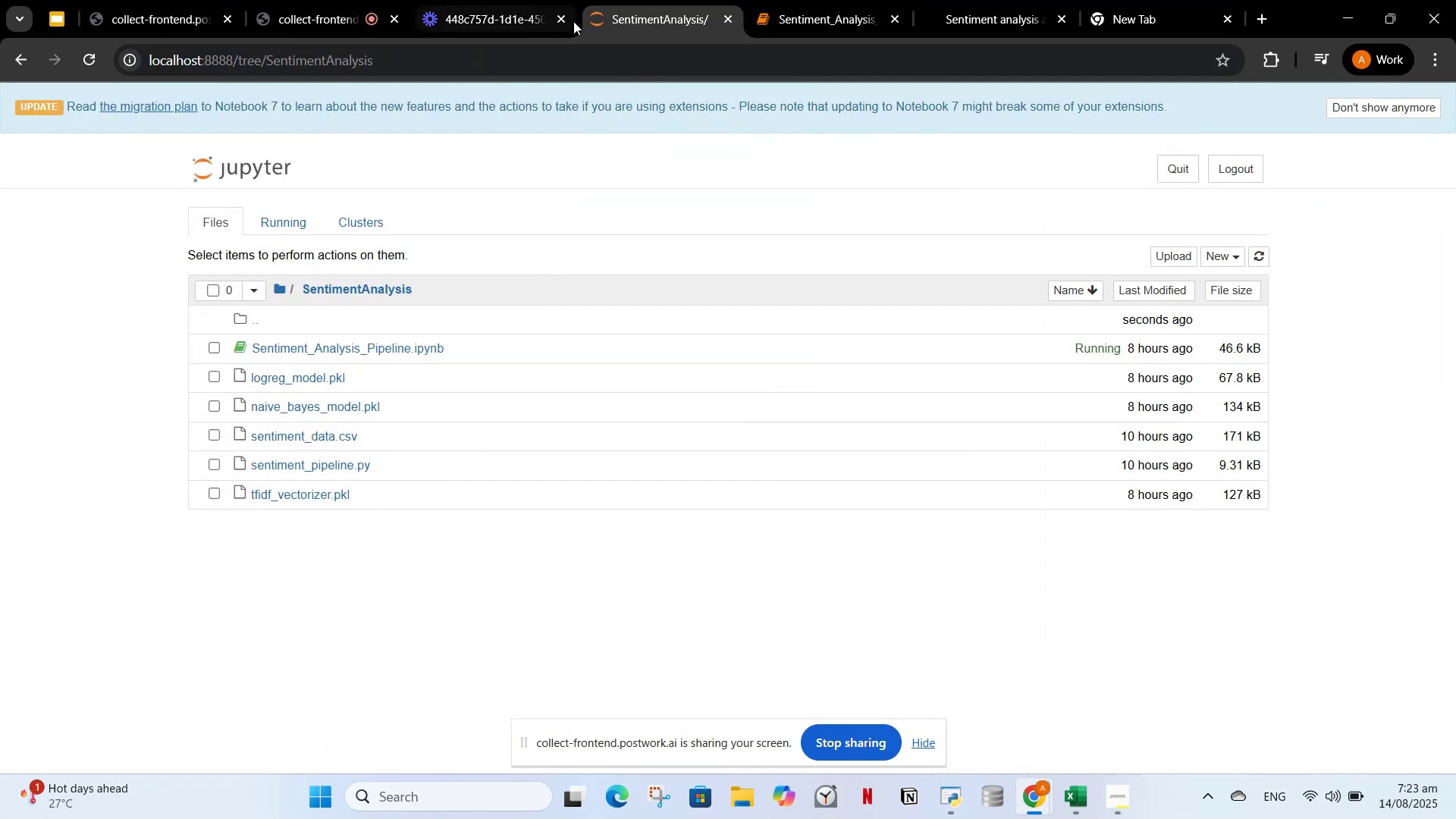 
left_click([560, 24])
 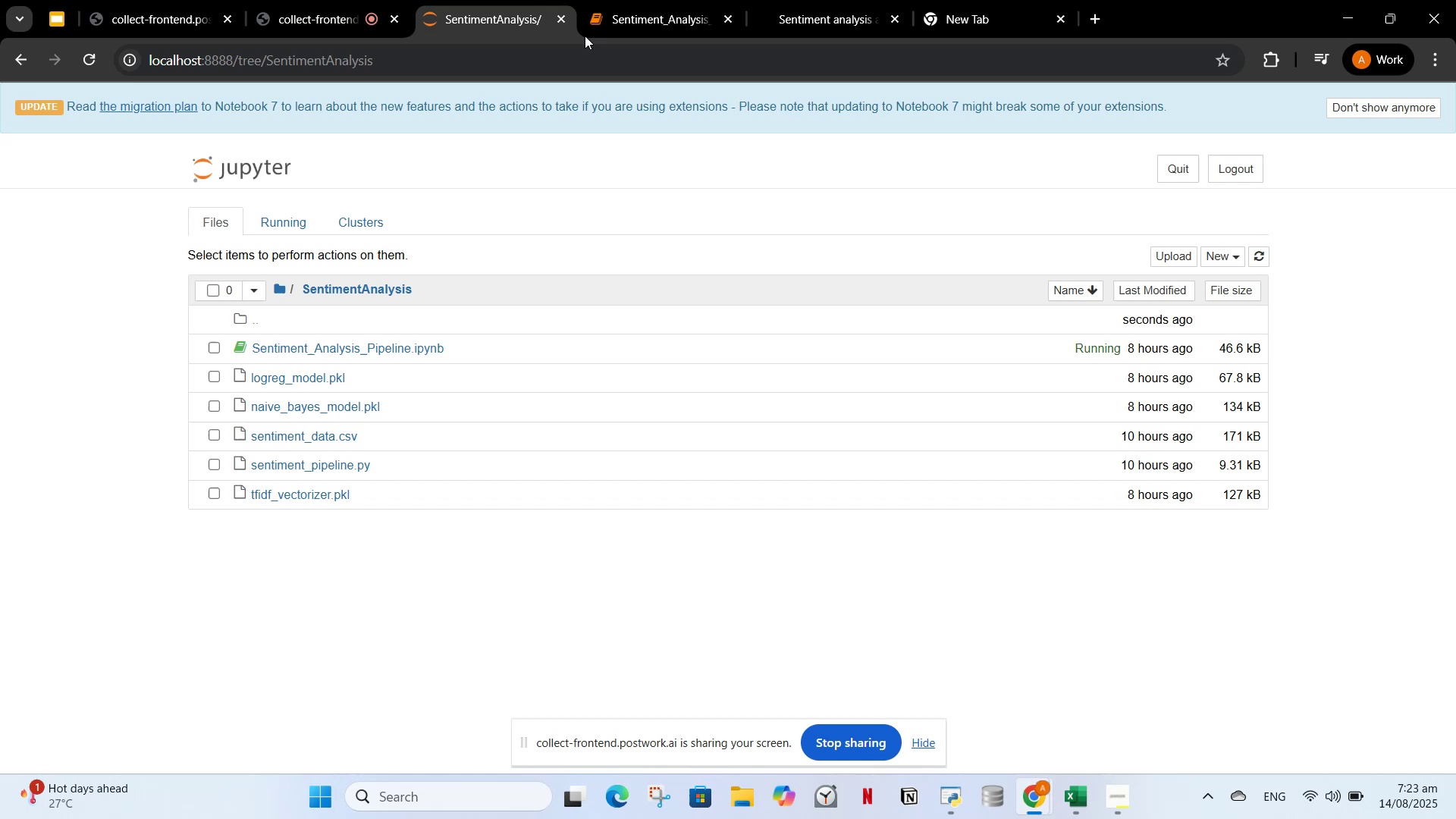 
left_click([598, 0])
 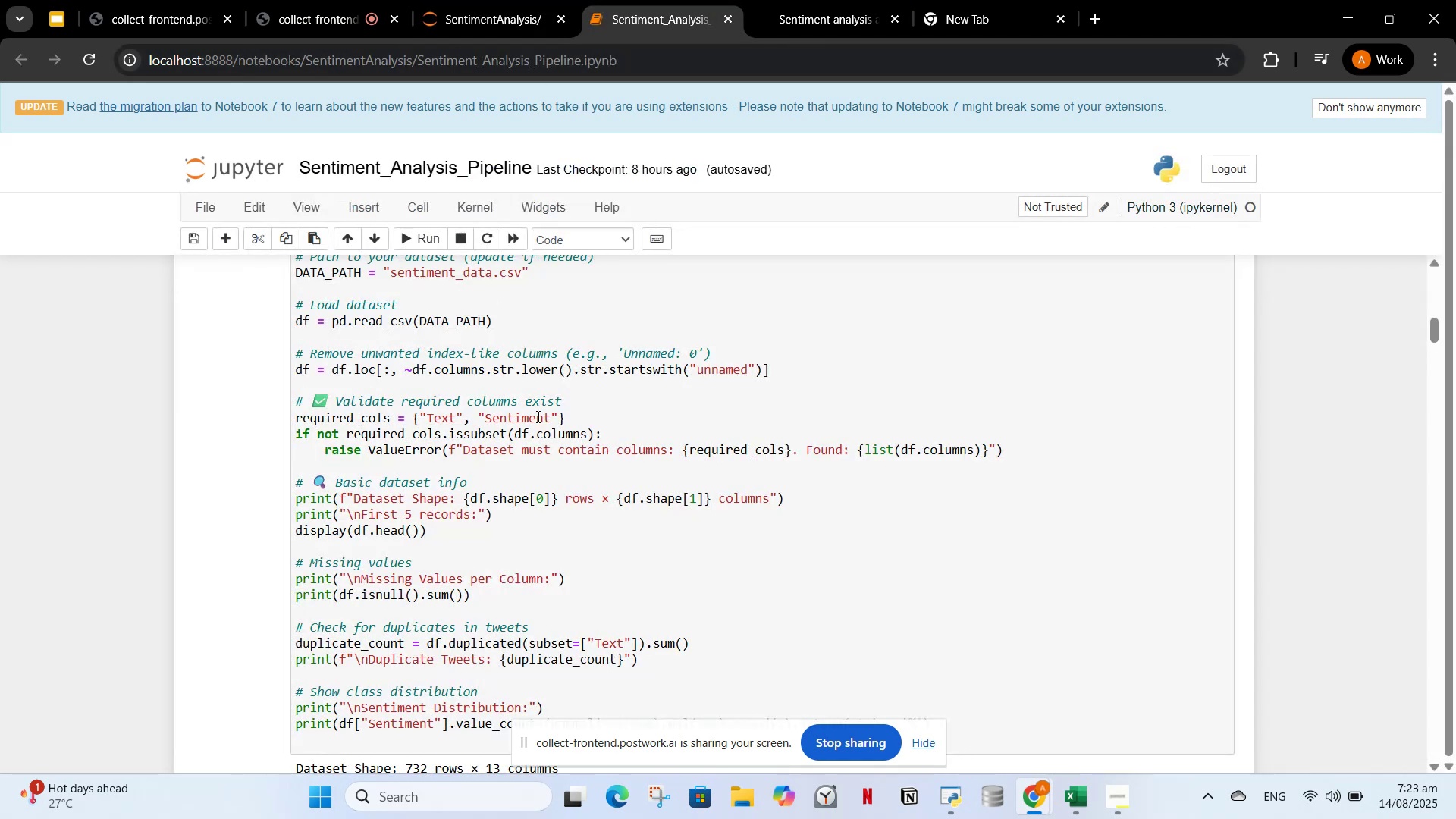 
scroll: coordinate [537, 411], scroll_direction: down, amount: 11.0
 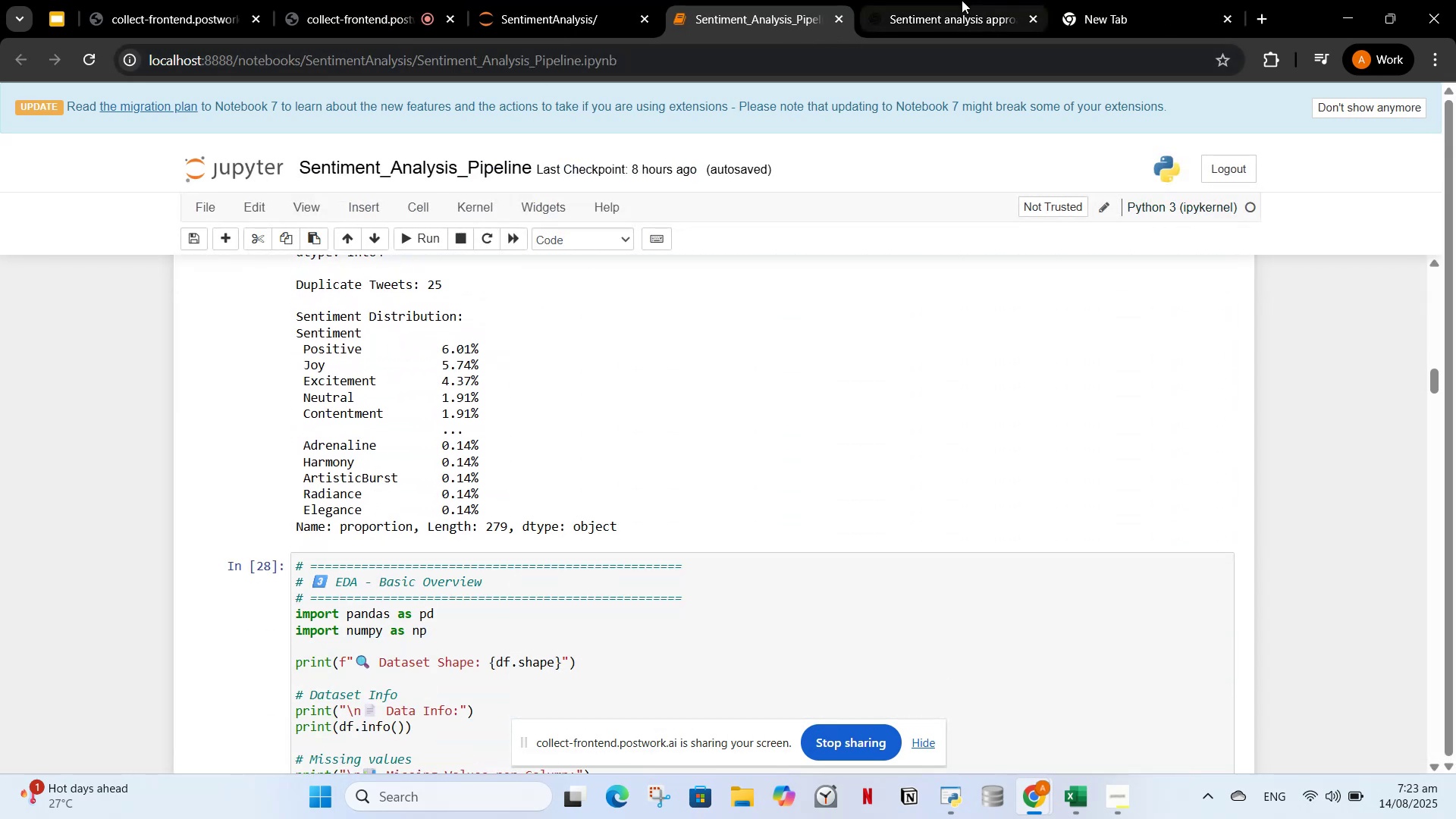 
left_click([962, 0])
 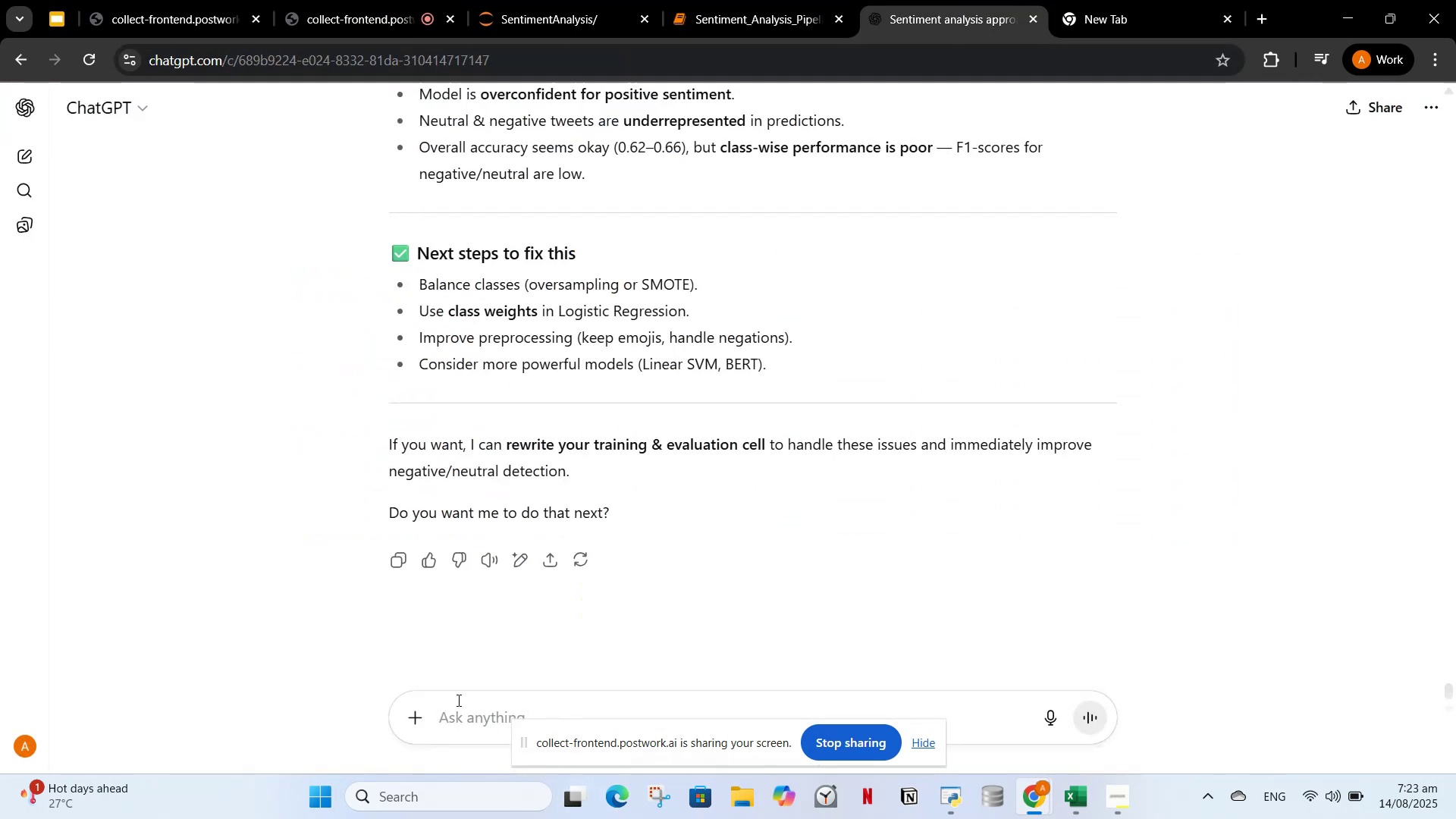 
left_click([462, 704])
 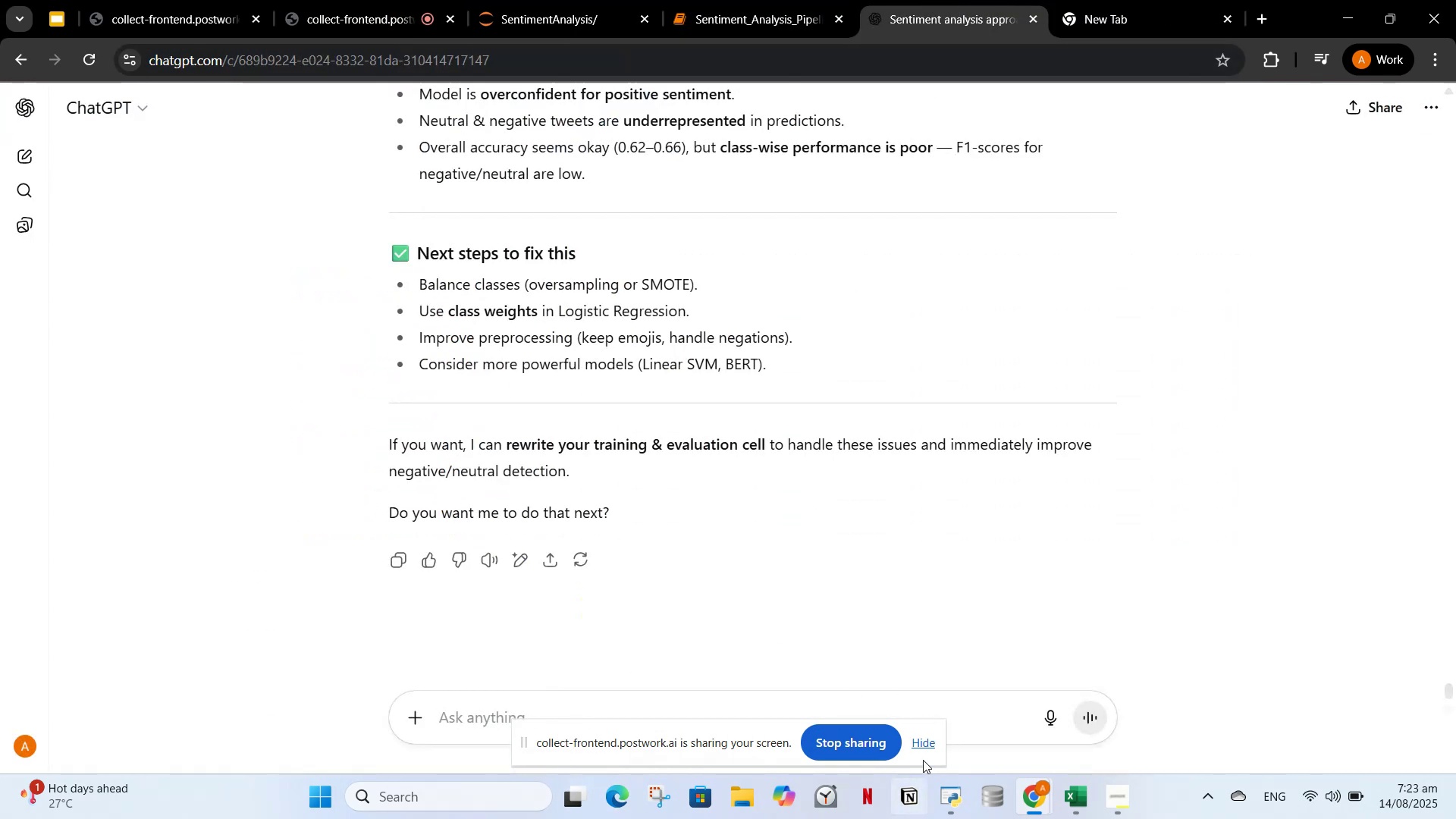 
left_click([927, 737])
 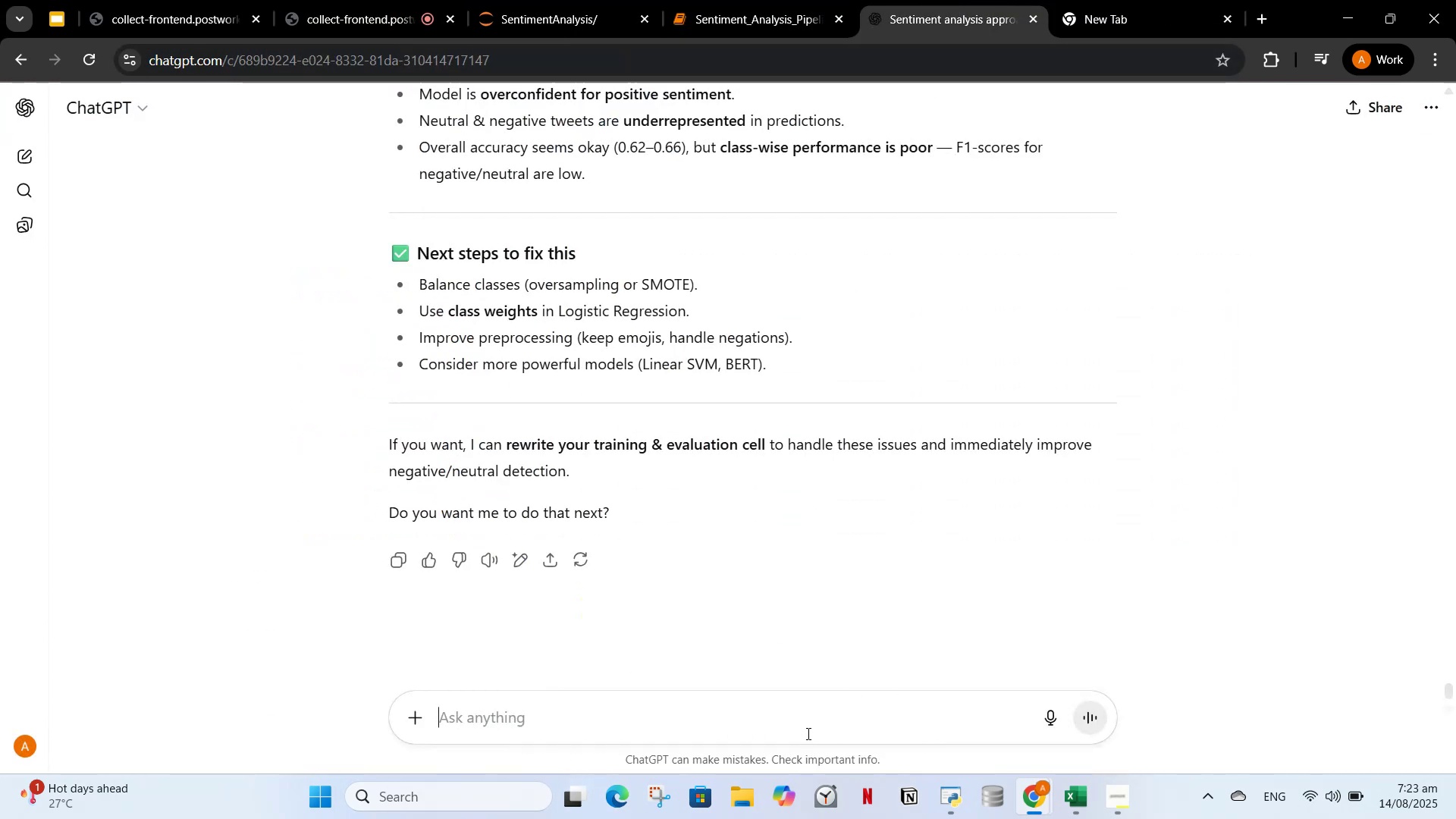 
type(i )
key(Backspace)
key(Backspace)
key(Backspace)
type(summary of my project that is completed so far)
 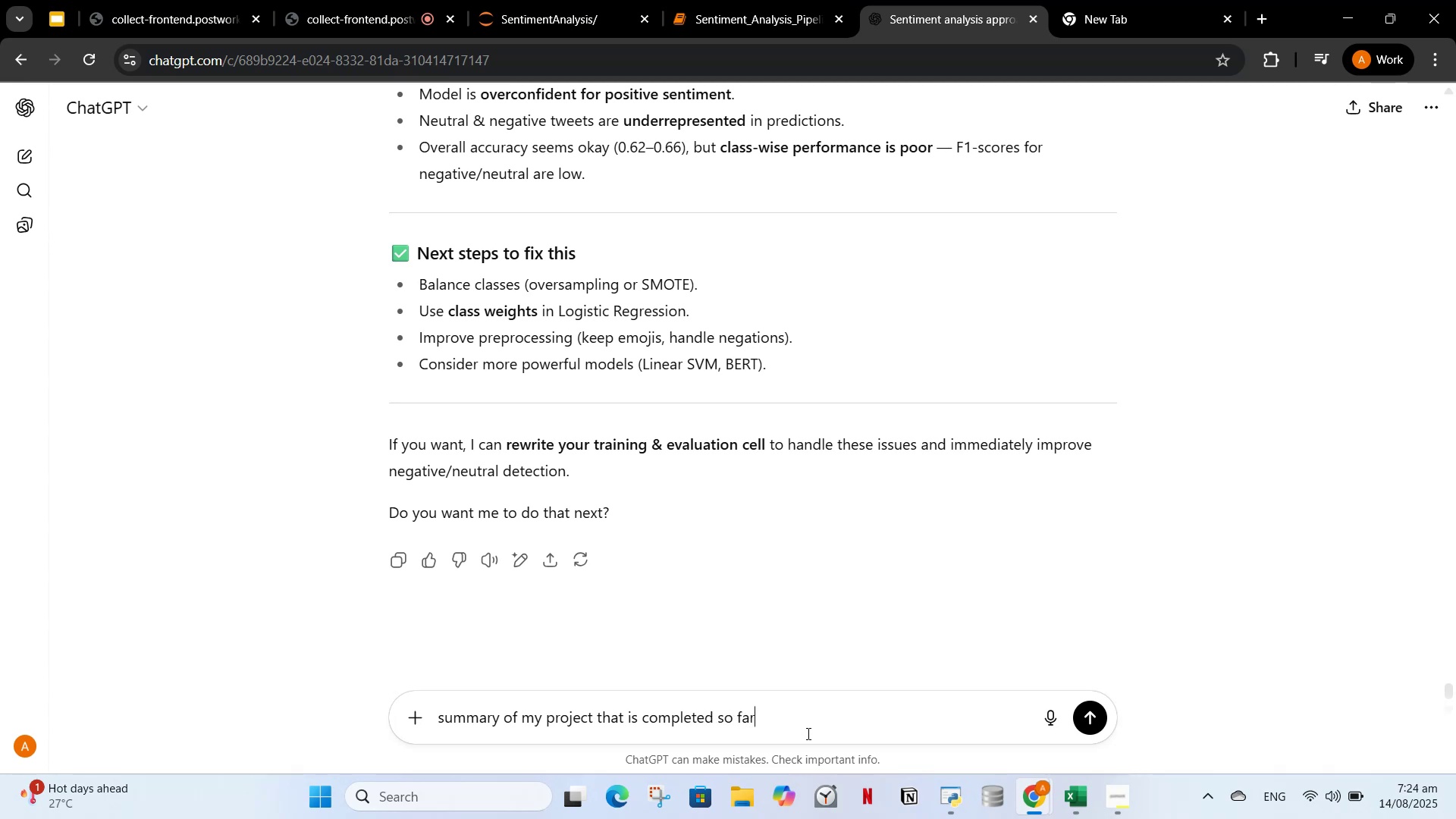 
key(Enter)
 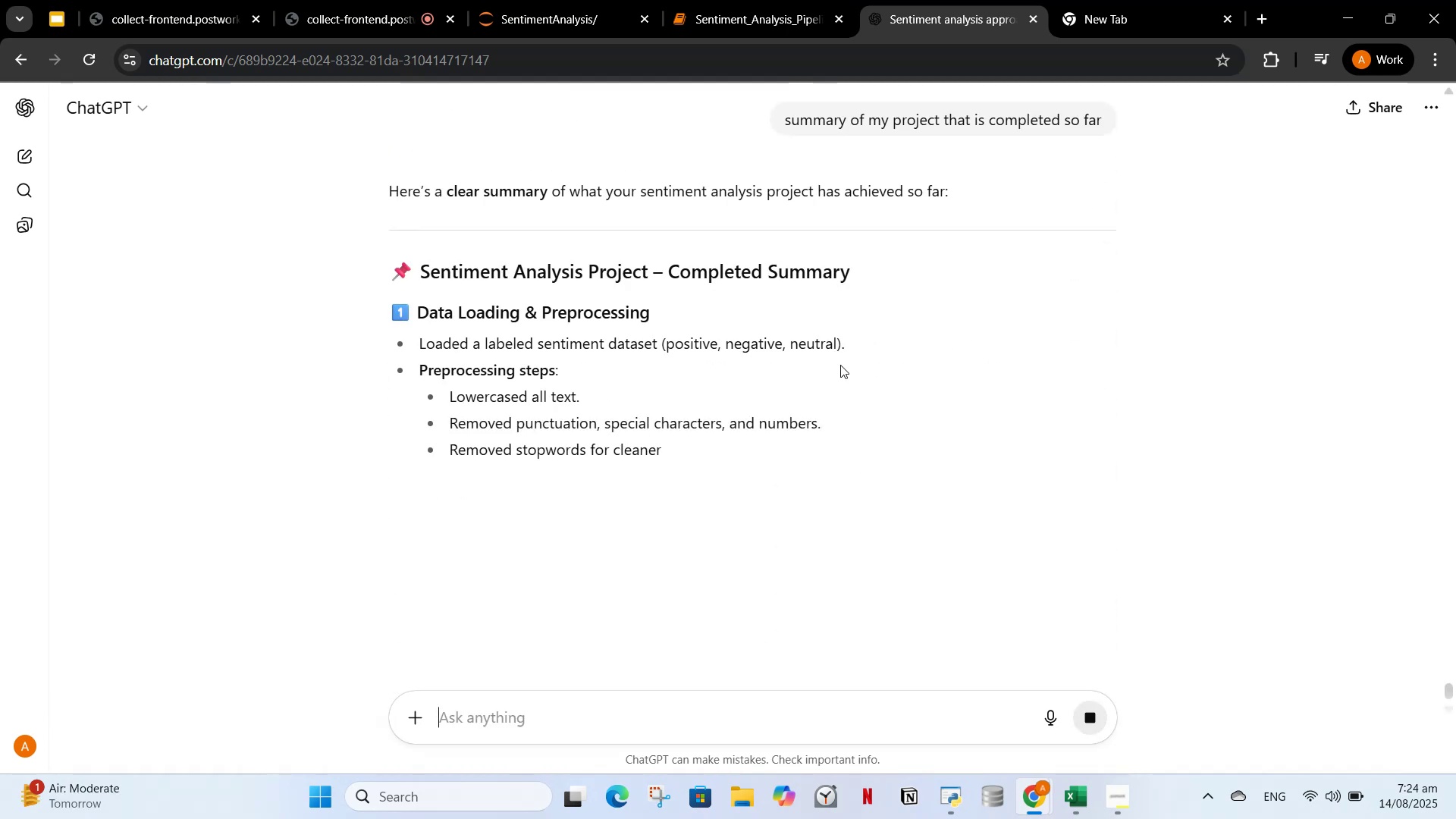 
wait(5.69)
 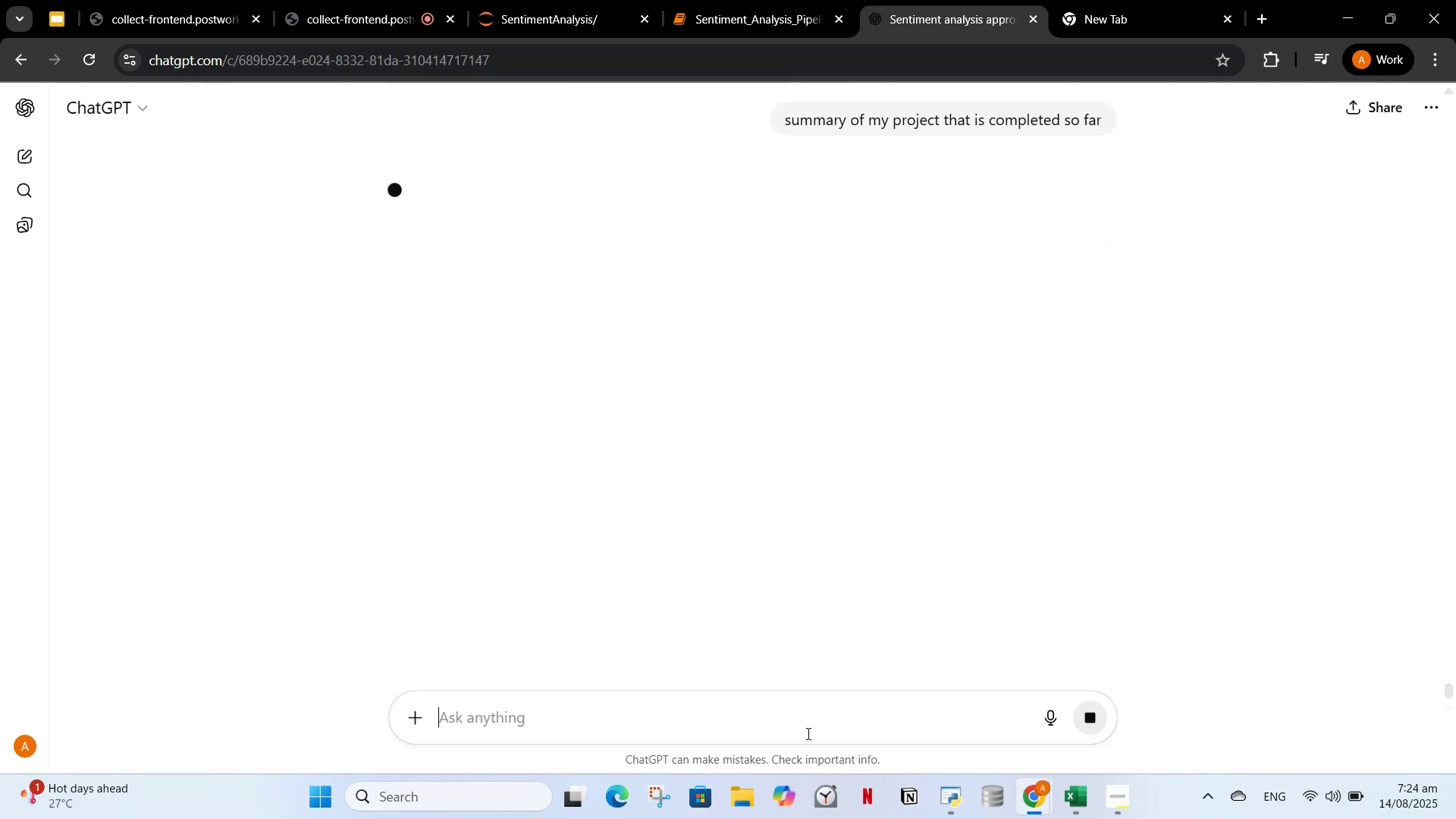 
scroll: coordinate [745, 447], scroll_direction: down, amount: 8.0
 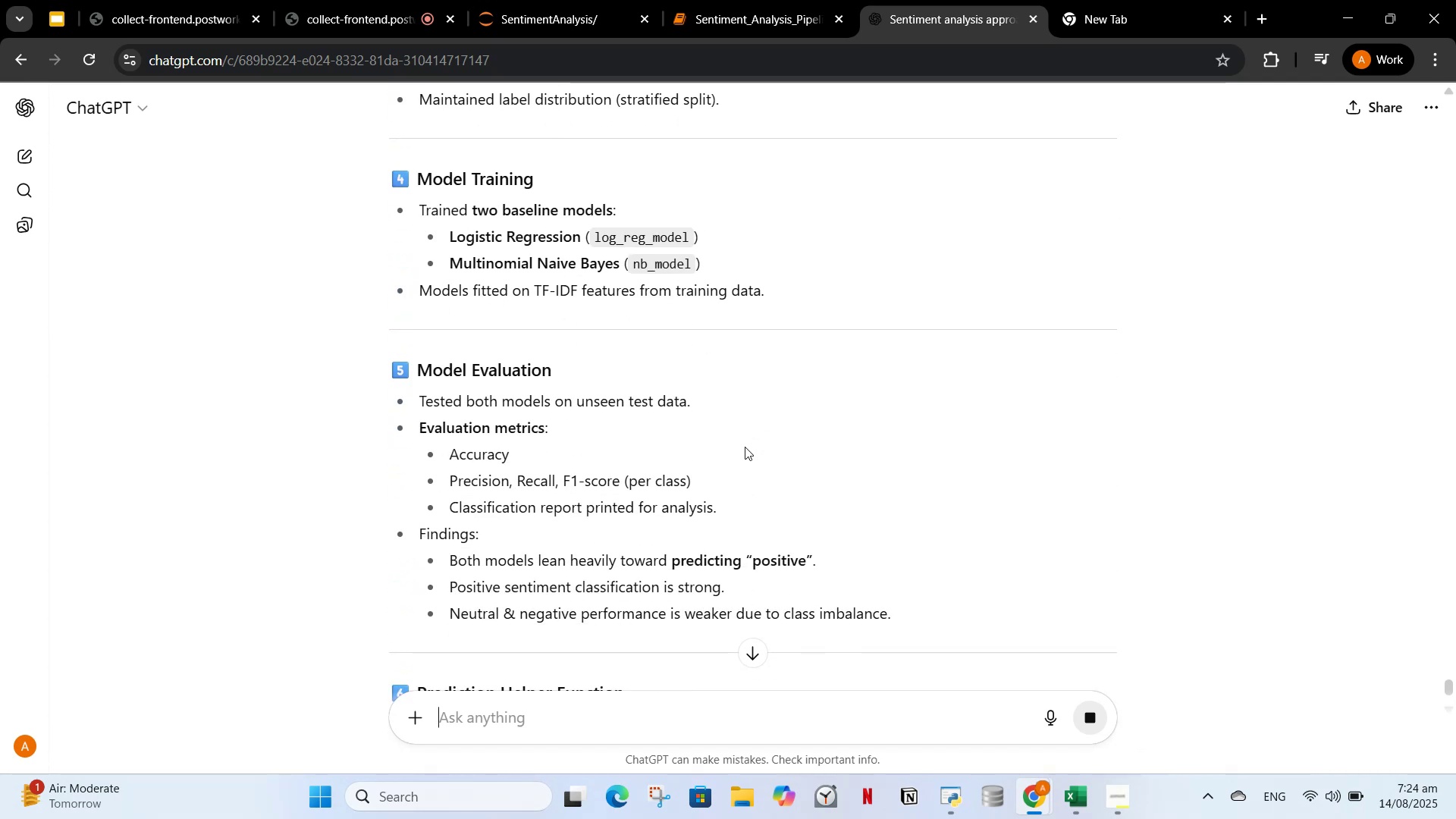 
scroll: coordinate [735, 457], scroll_direction: down, amount: 11.0
 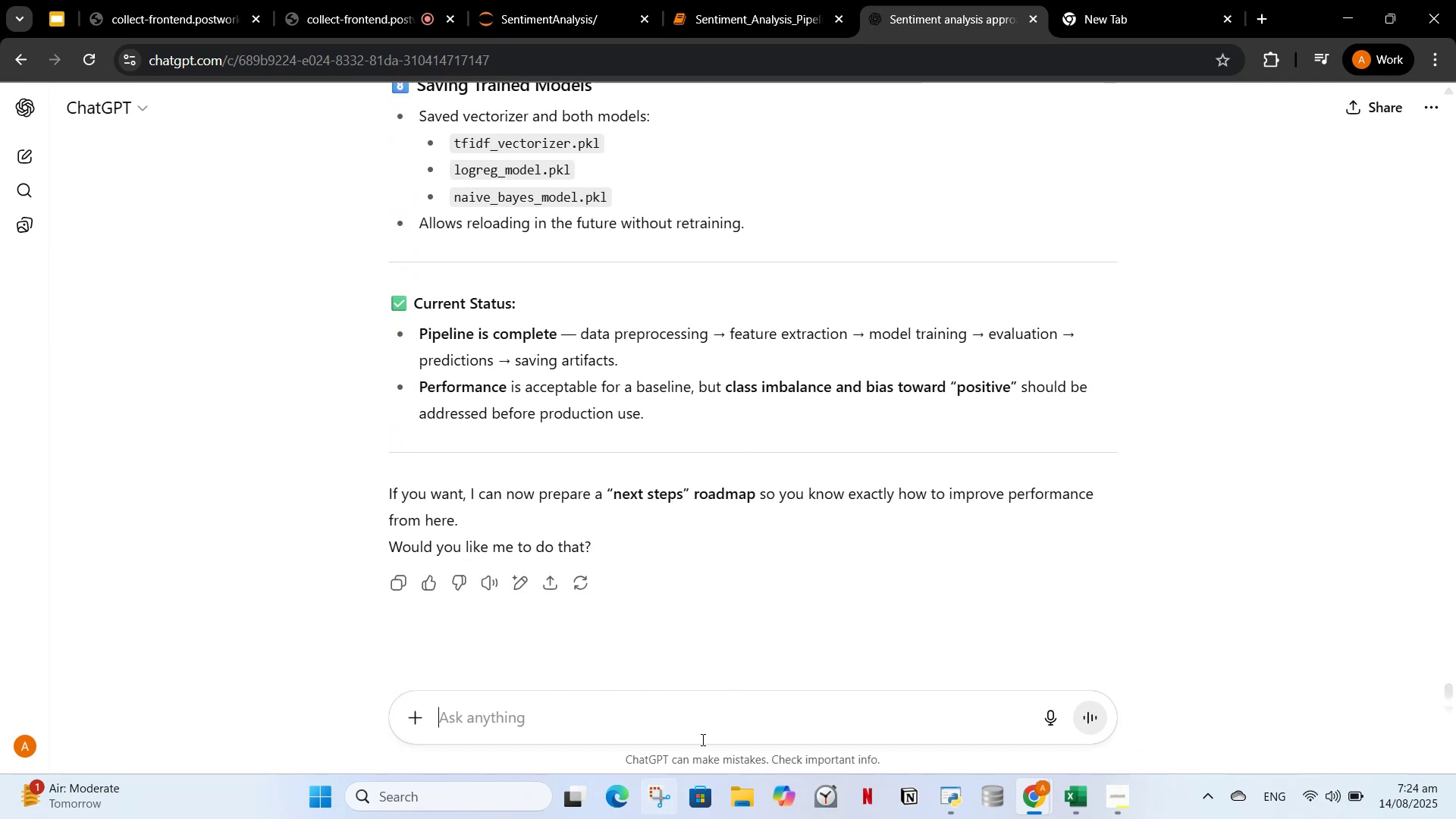 
key(Control+V)
 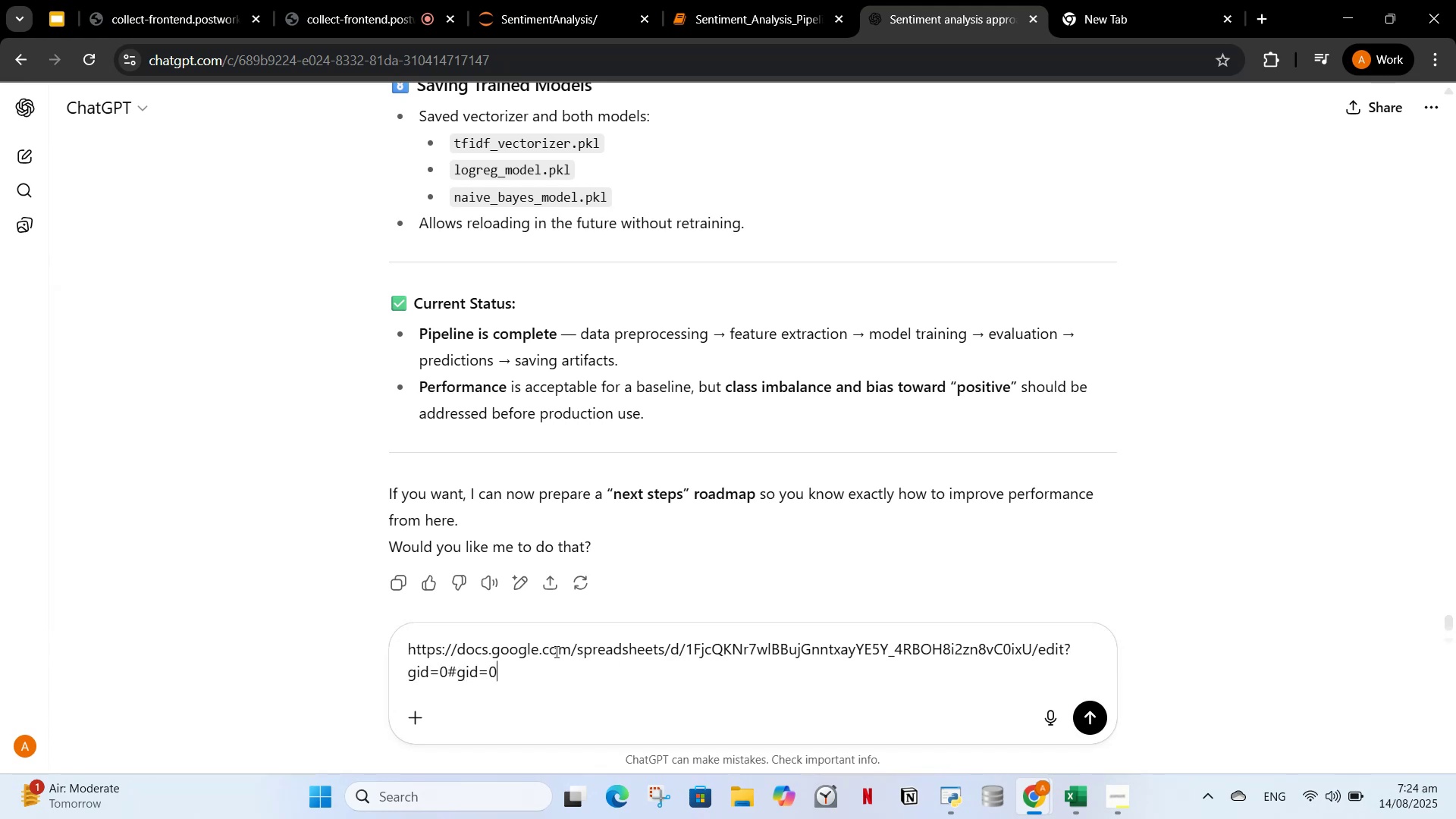 
left_click_drag(start_coordinate=[531, 680], to_coordinate=[353, 613])
 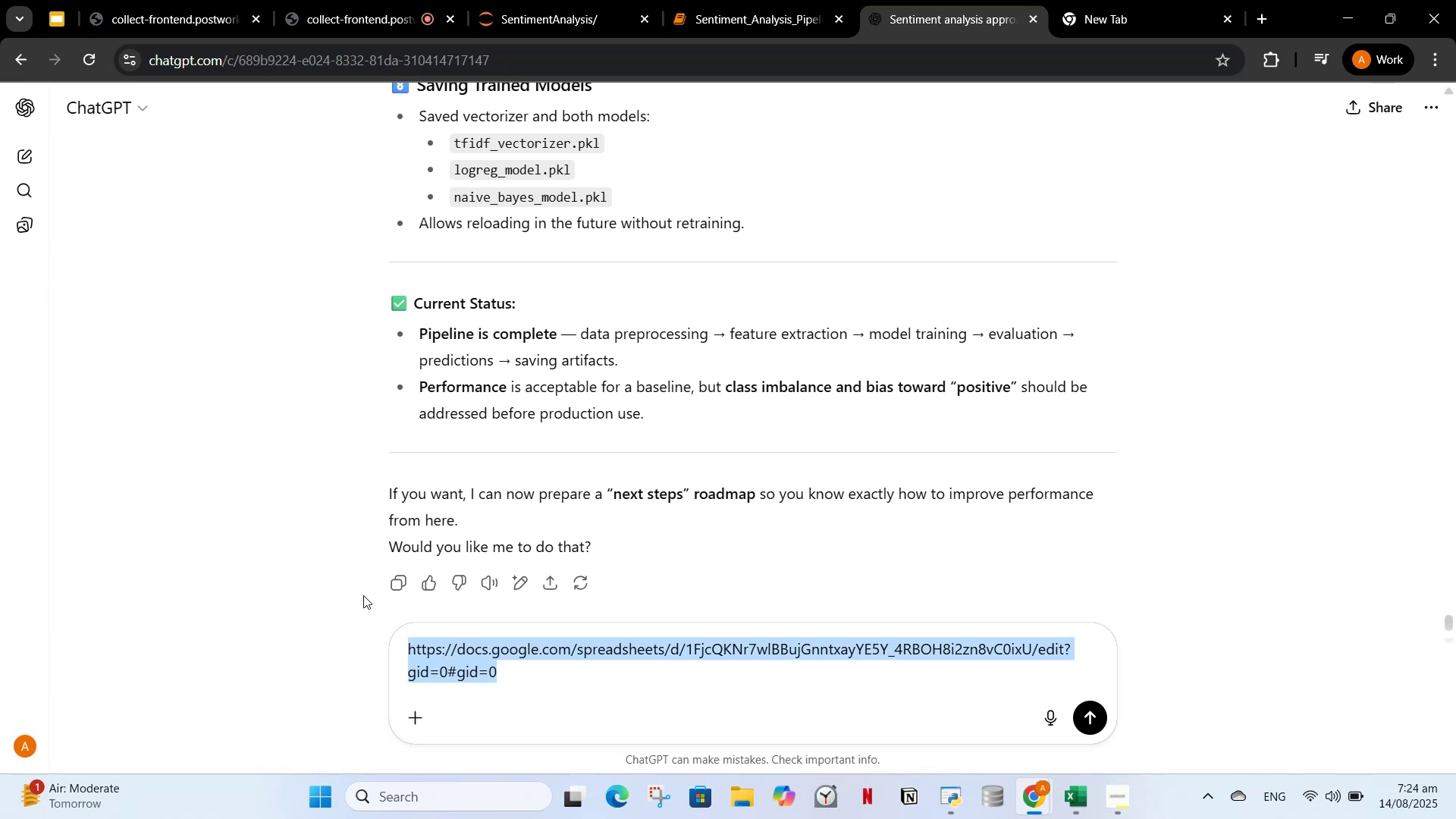 
key(Backspace)
 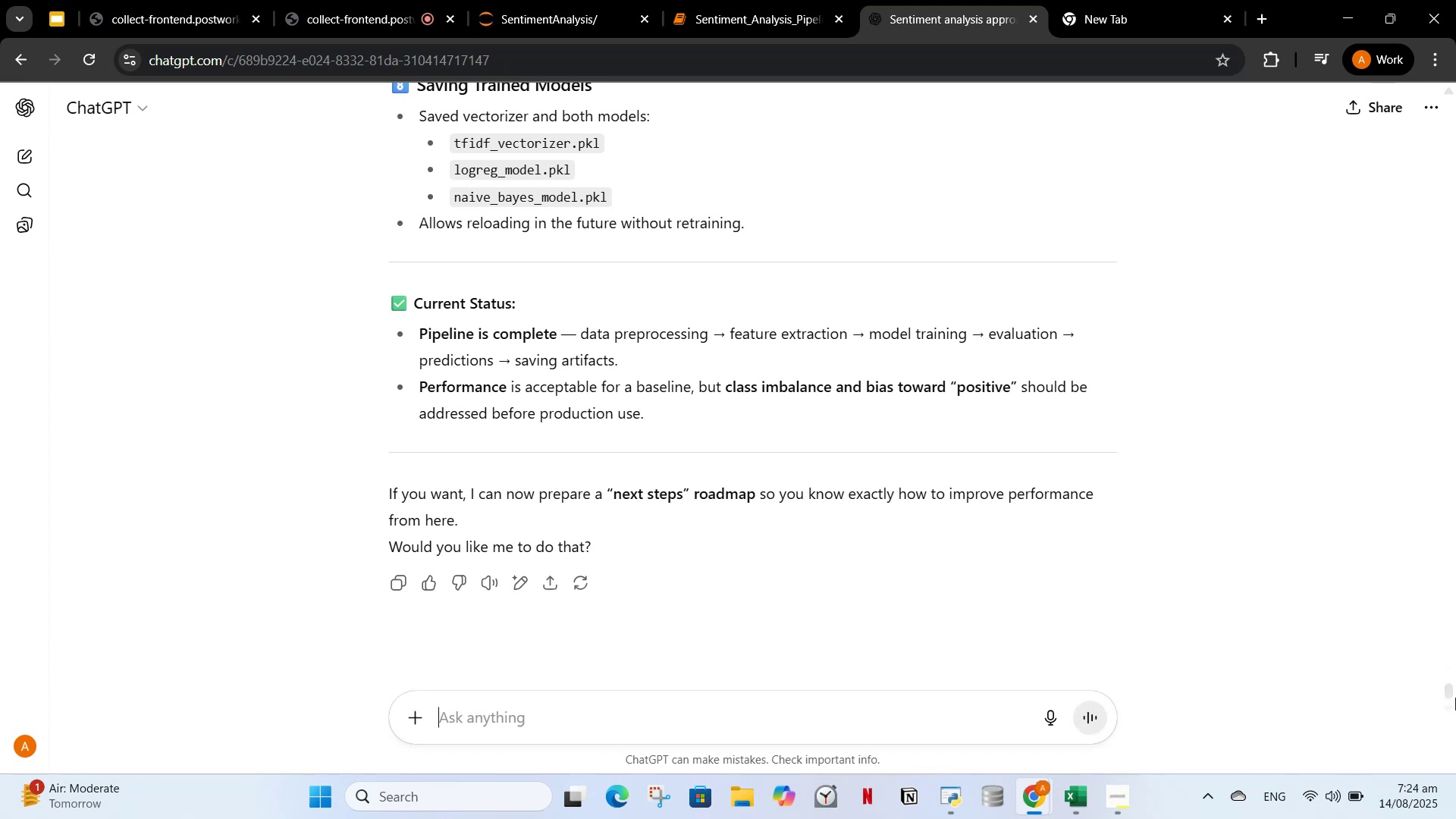 
left_click_drag(start_coordinate=[1451, 698], to_coordinate=[1260, 162])
 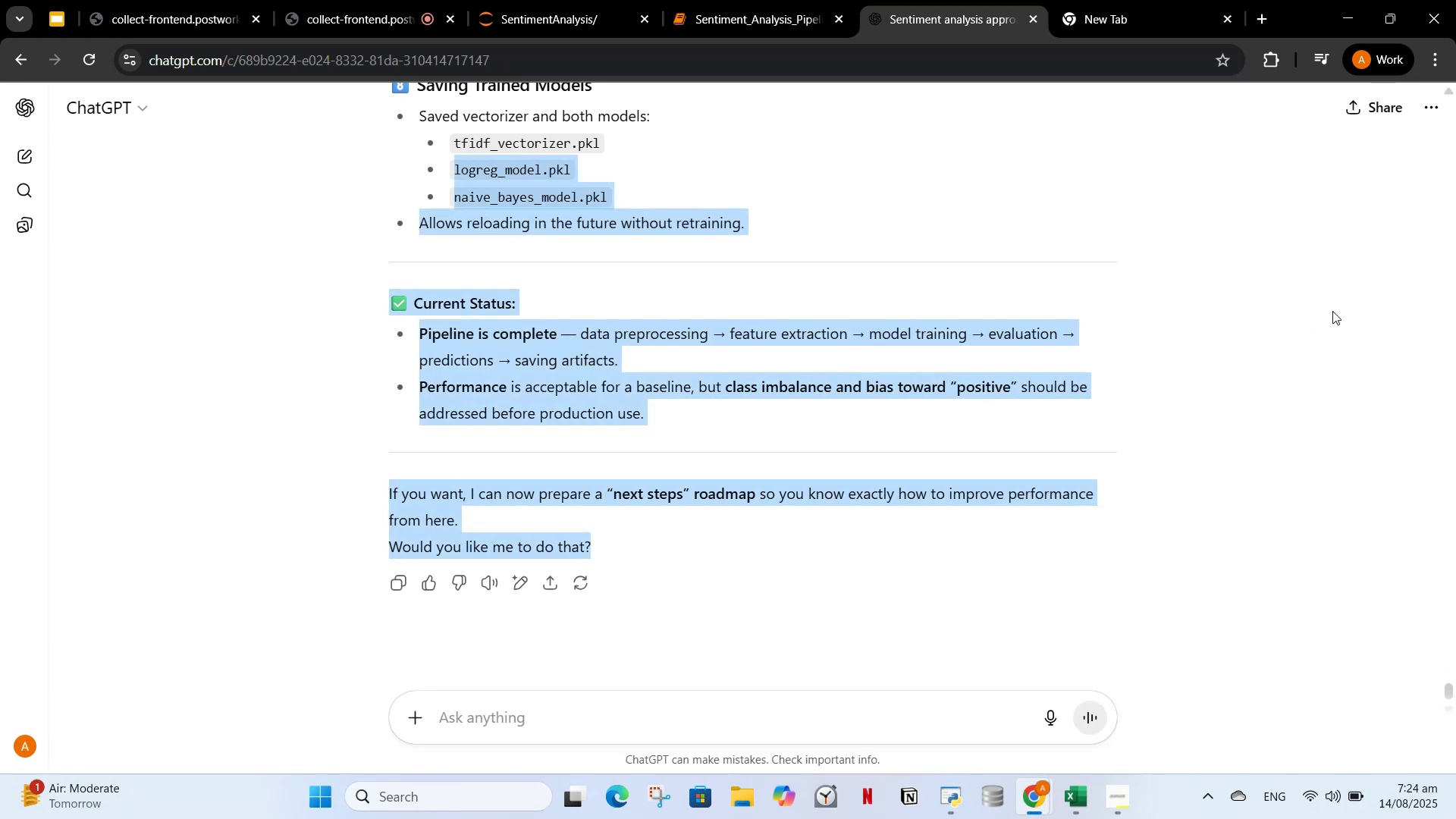 
left_click_drag(start_coordinate=[1455, 203], to_coordinate=[1454, 177])
 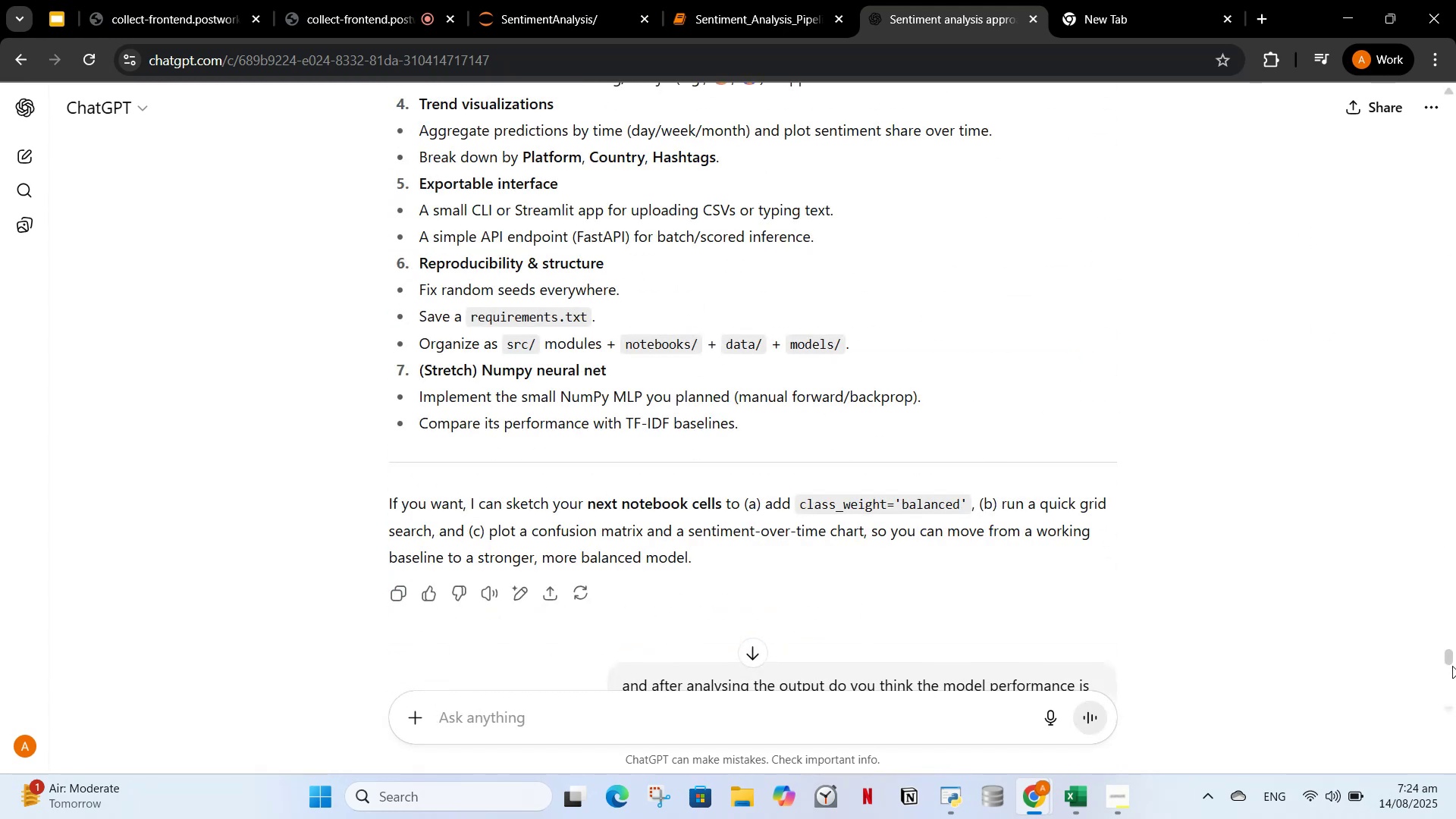 
left_click_drag(start_coordinate=[1452, 661], to_coordinate=[1442, 98])
 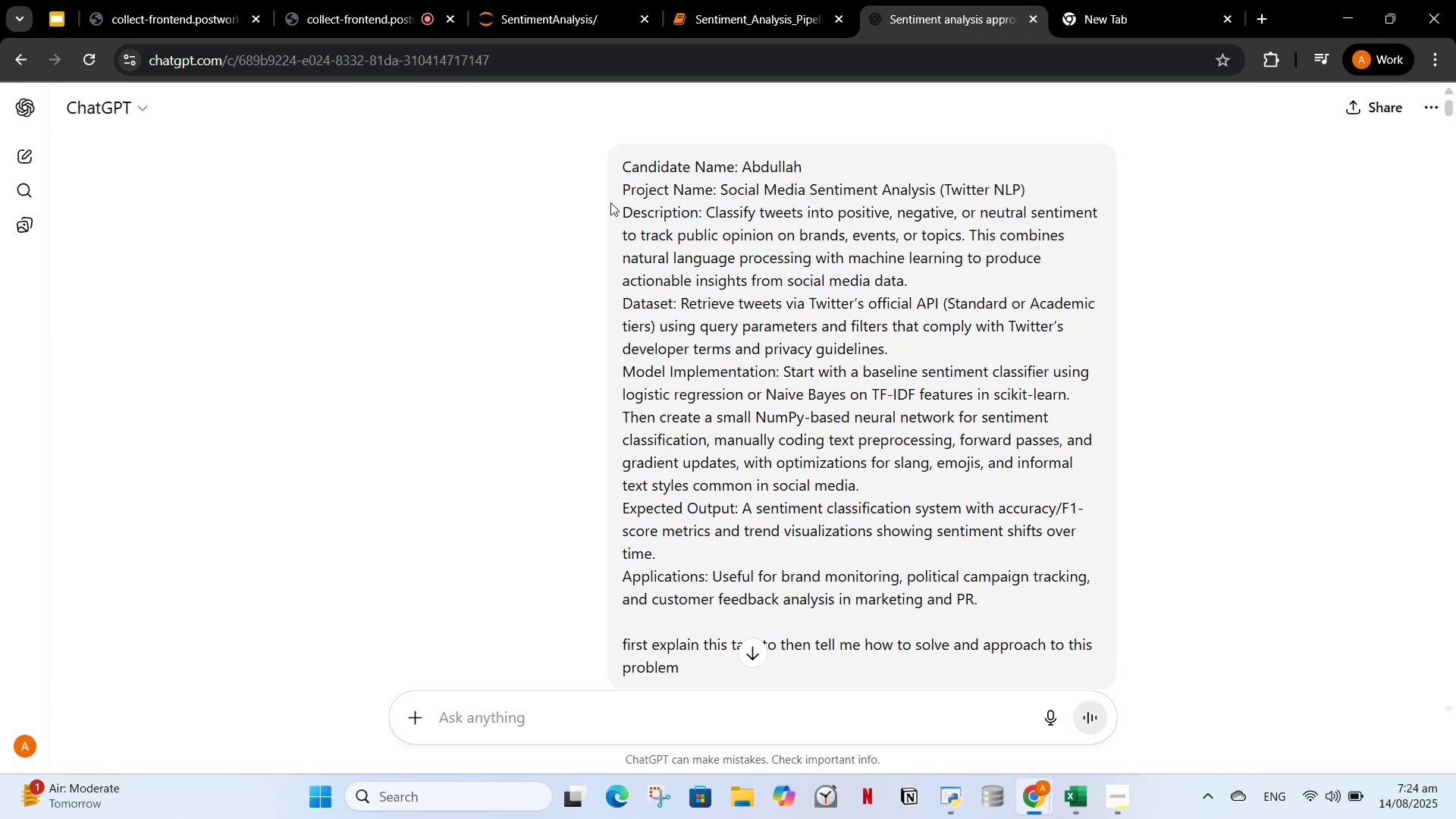 
left_click_drag(start_coordinate=[613, 183], to_coordinate=[653, 623])
 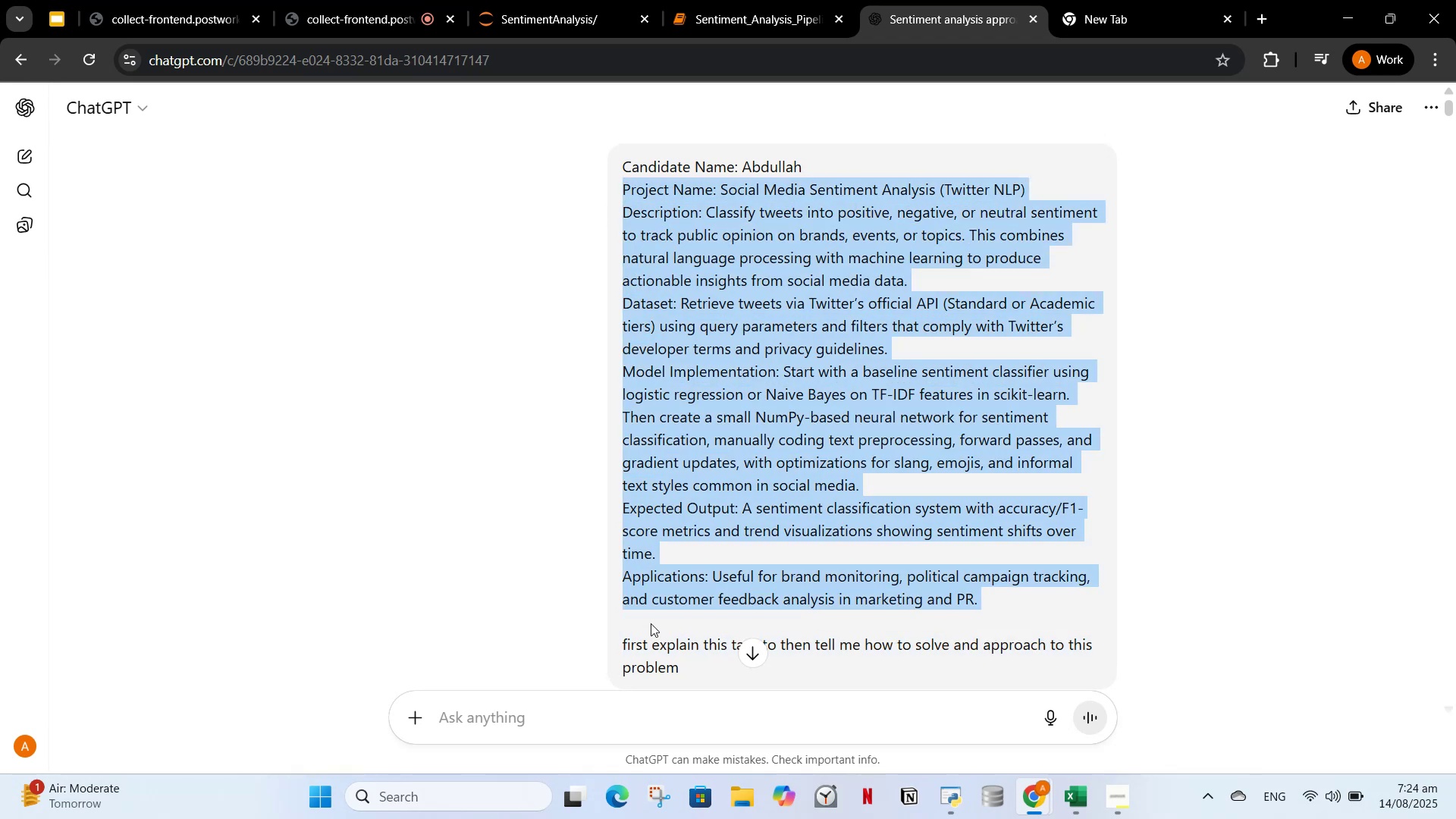 
key(Control+C)
 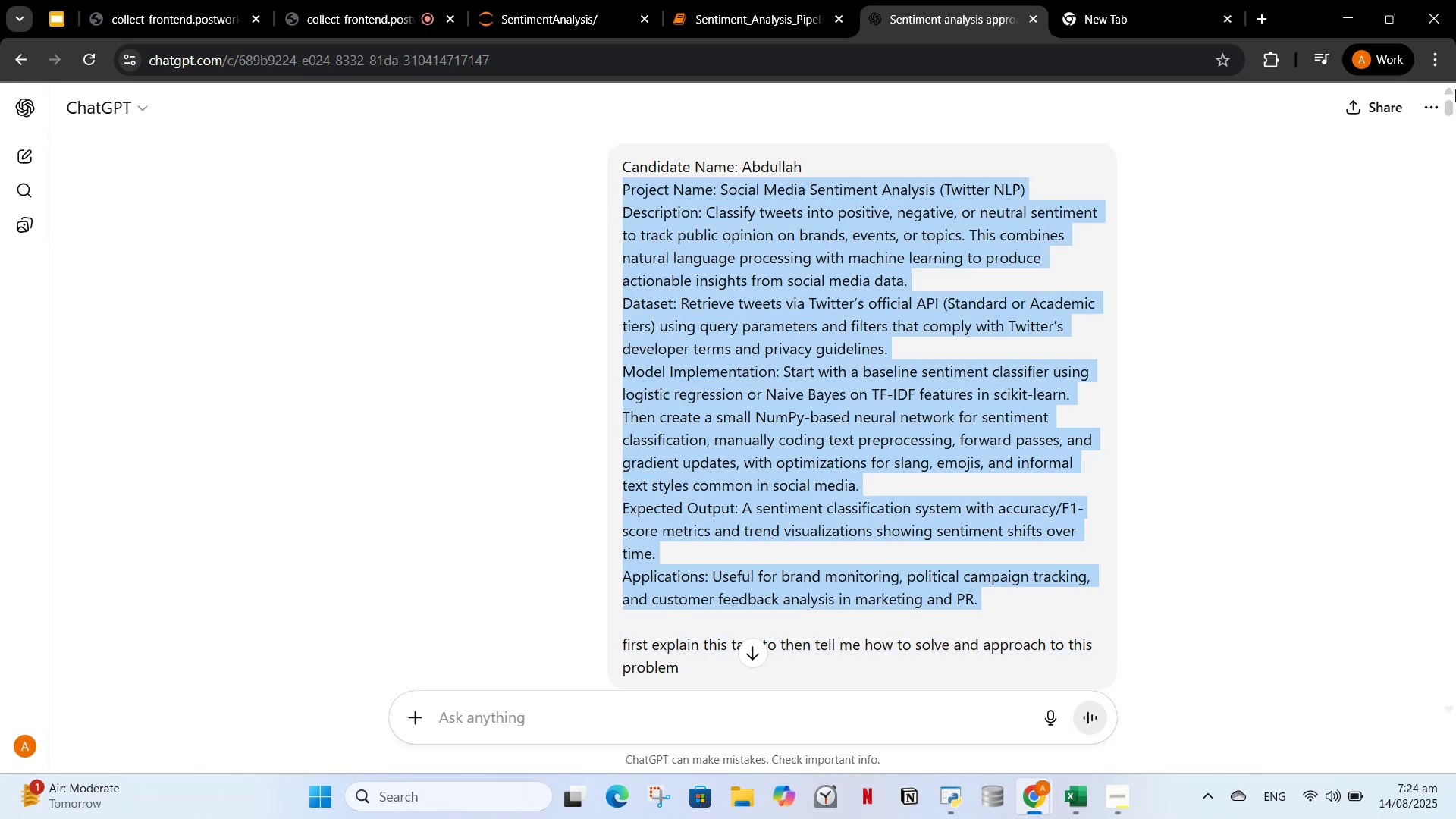 
left_click_drag(start_coordinate=[1451, 114], to_coordinate=[1455, 817])
 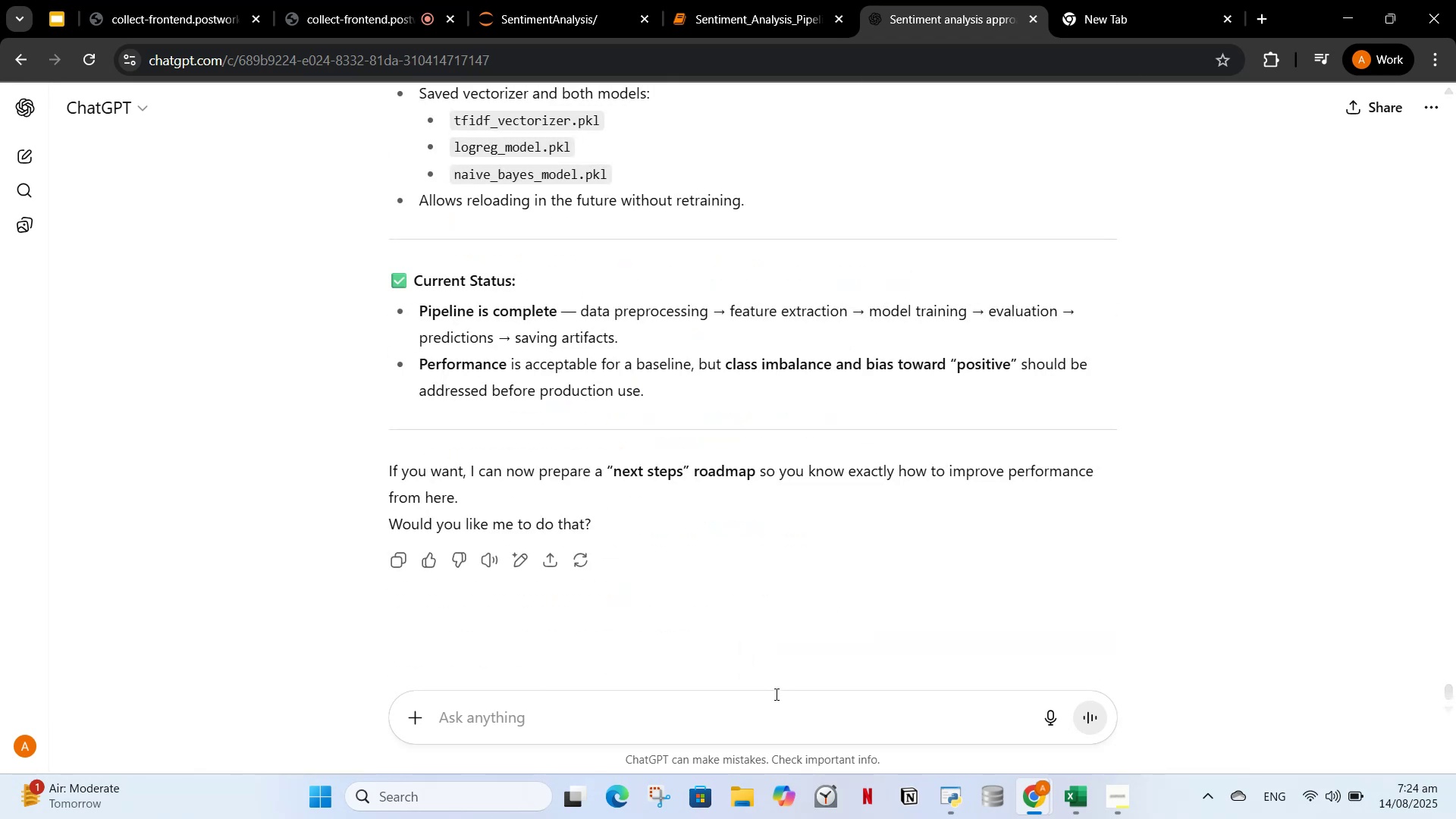 
left_click([775, 694])
 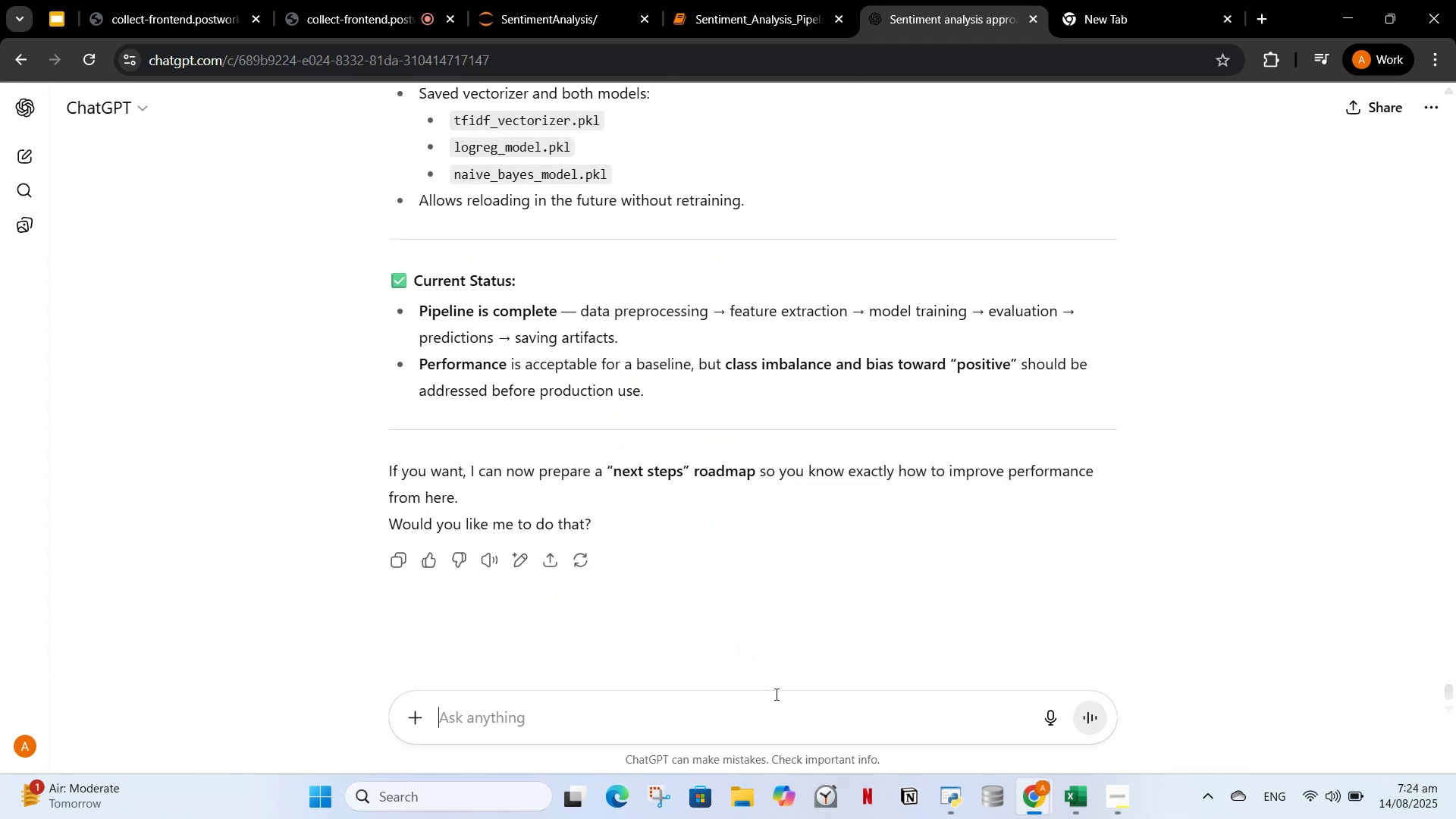 
key(Control+V)
 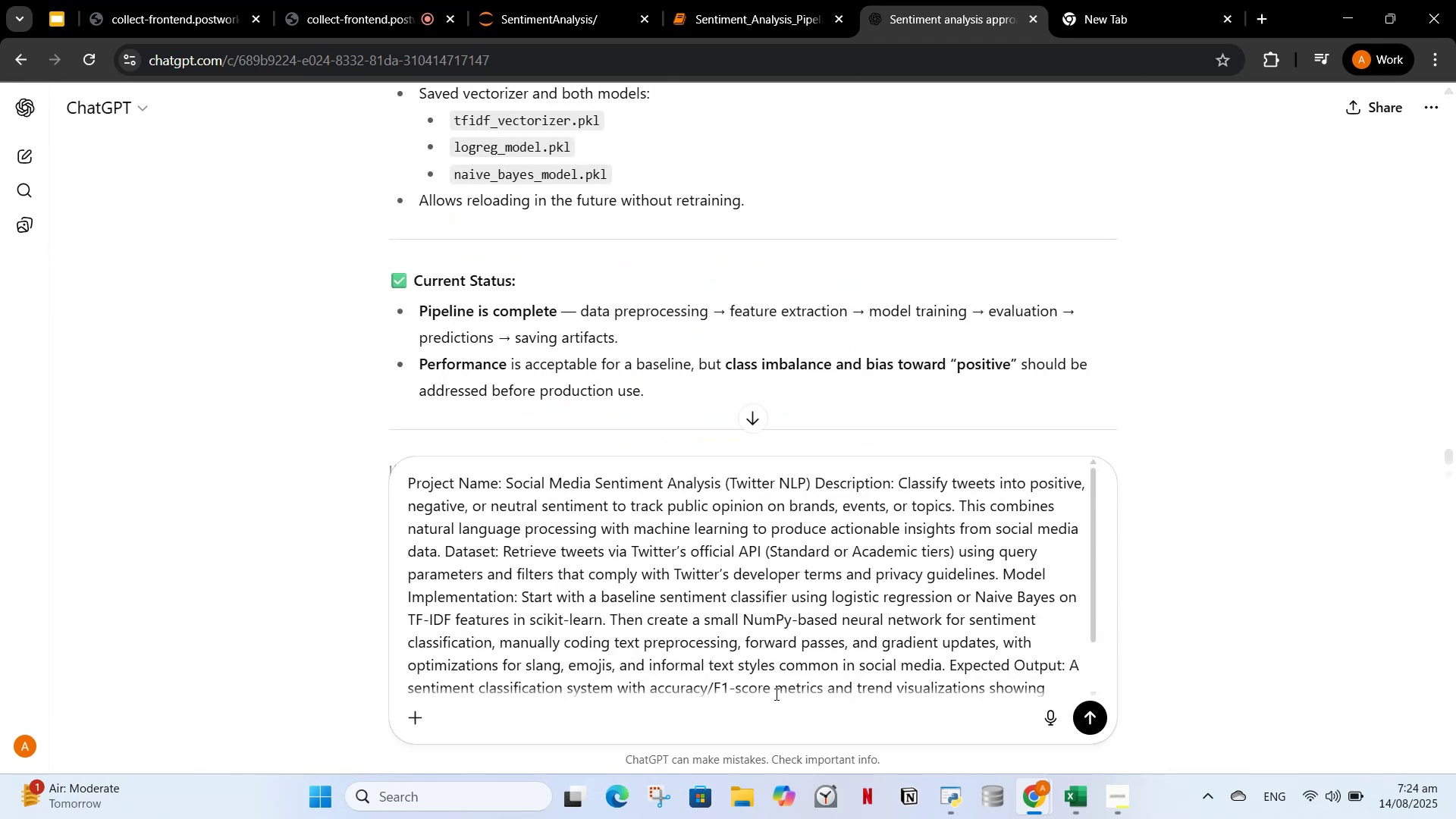 
type(, analyse the project sts)
key(Backspace)
type(atement again and tell me whats left)
 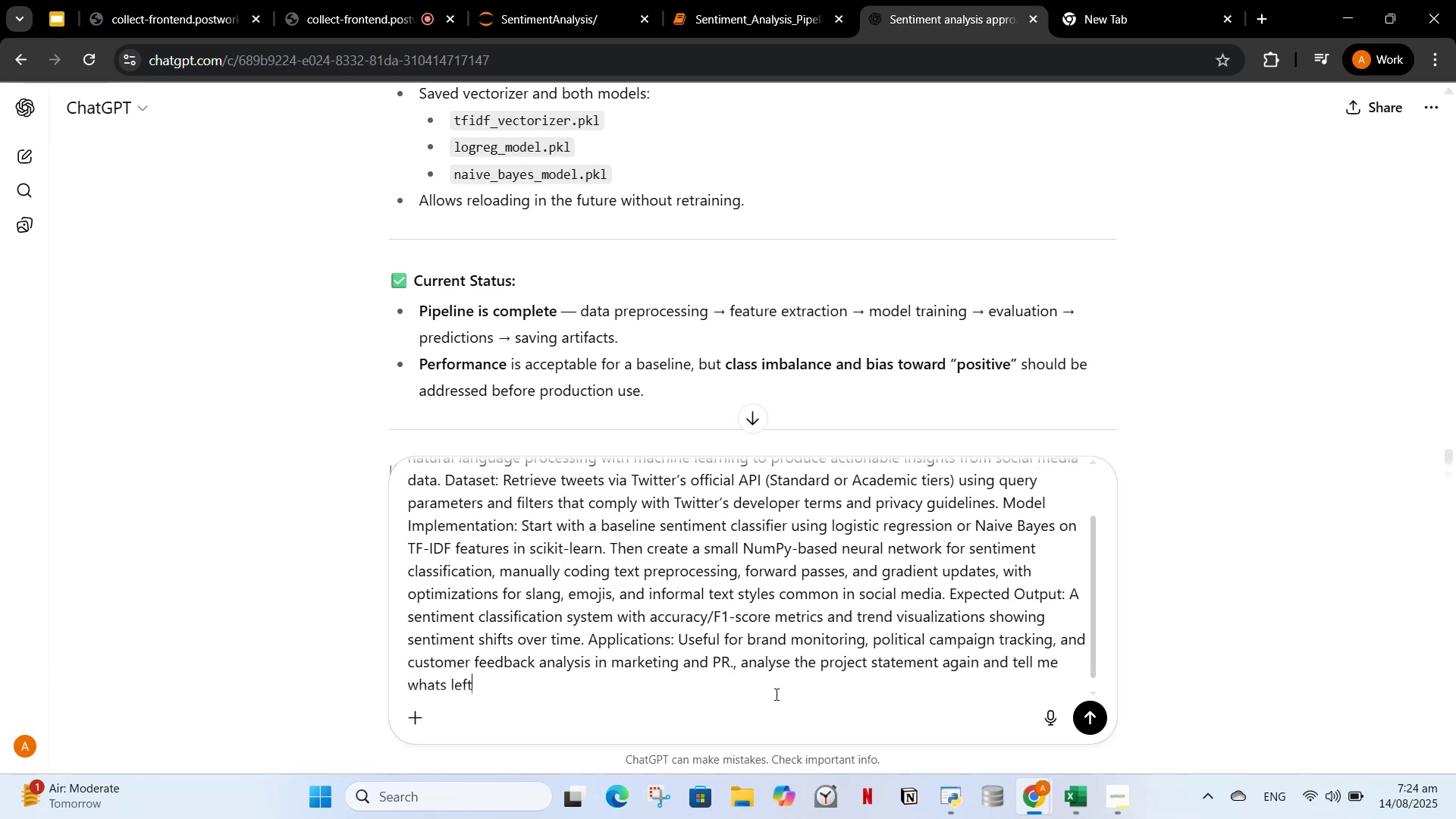 
key(Enter)
 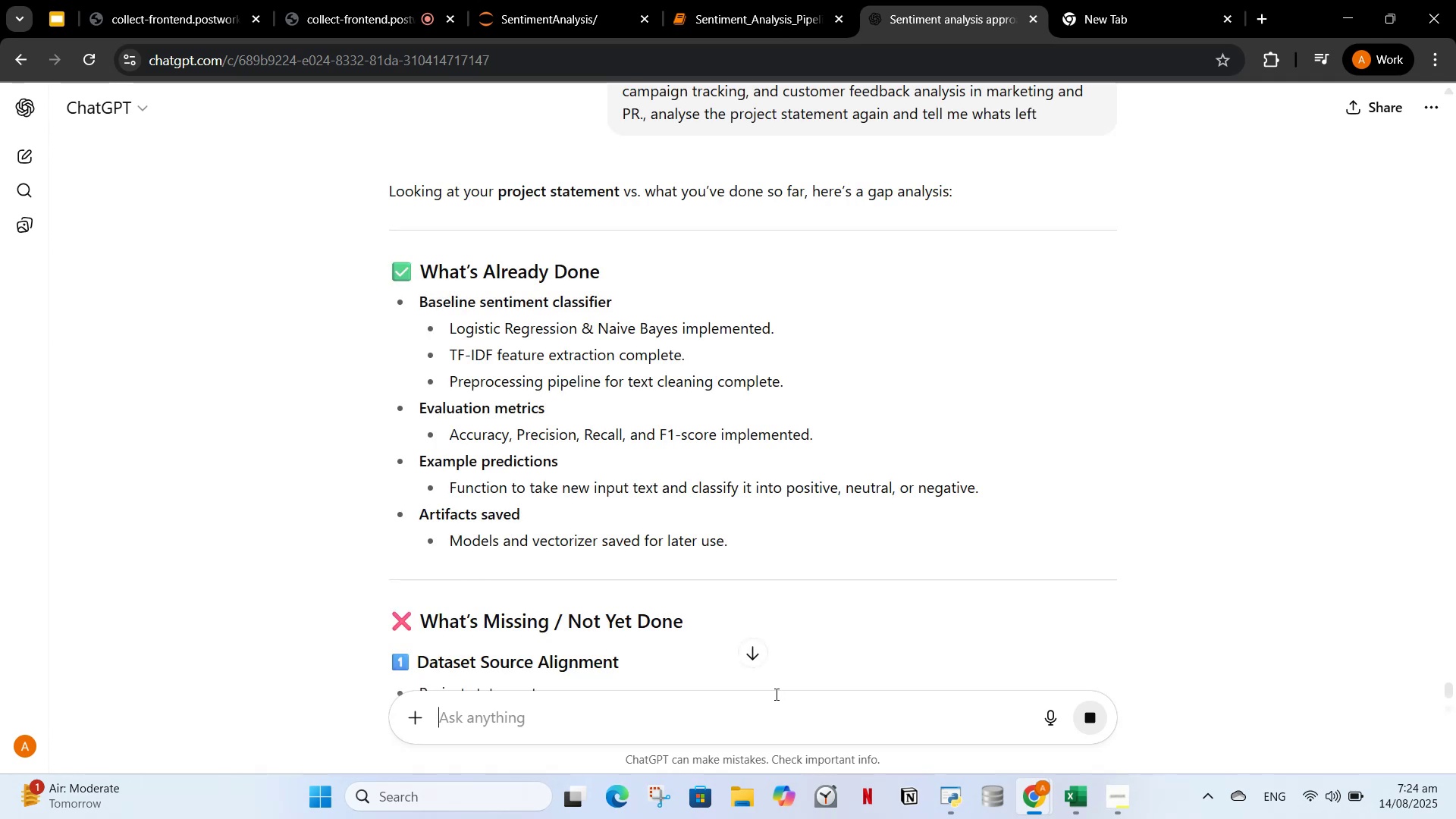 
wait(6.29)
 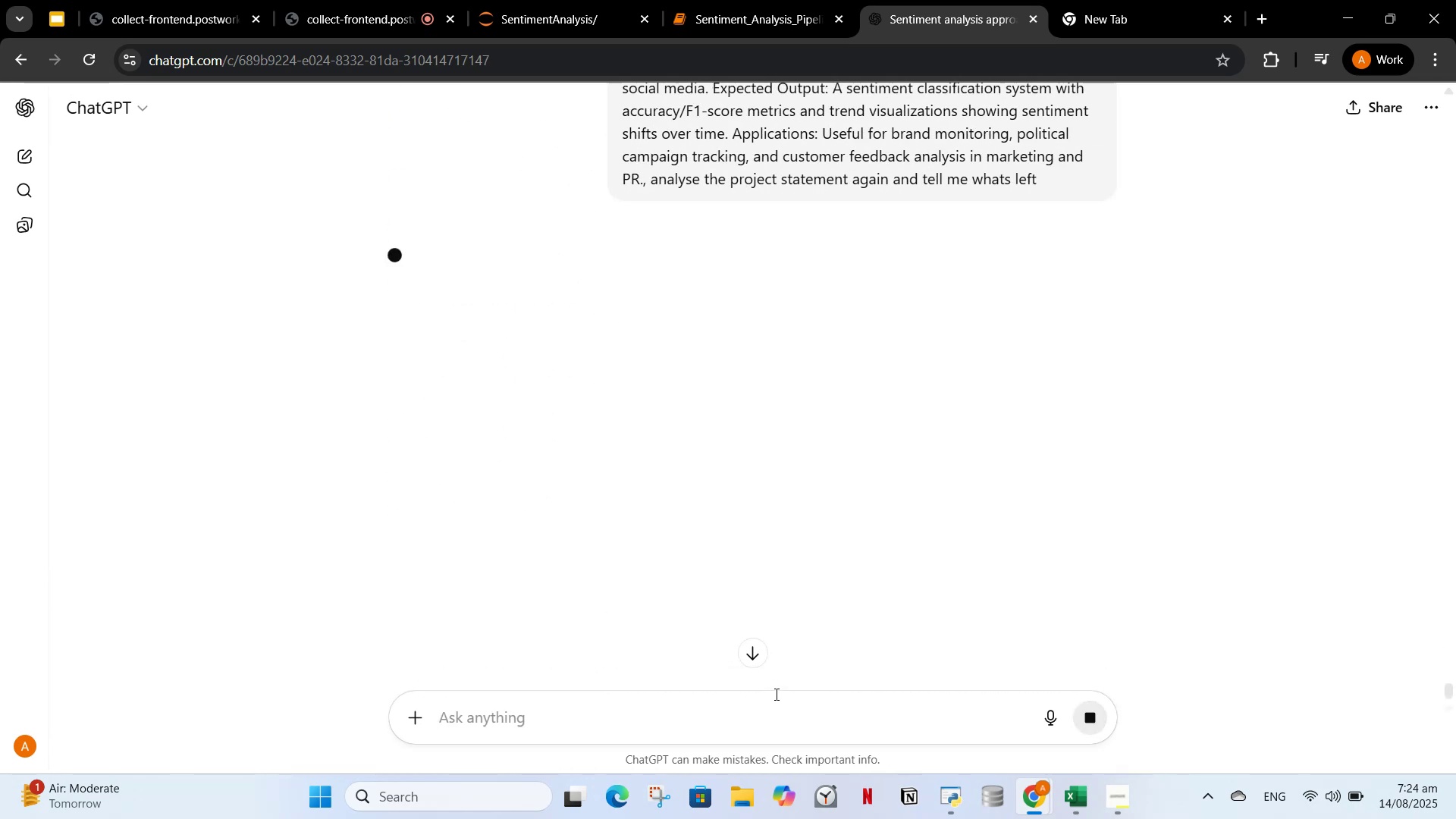 
scroll: coordinate [674, 288], scroll_direction: down, amount: 9.0
 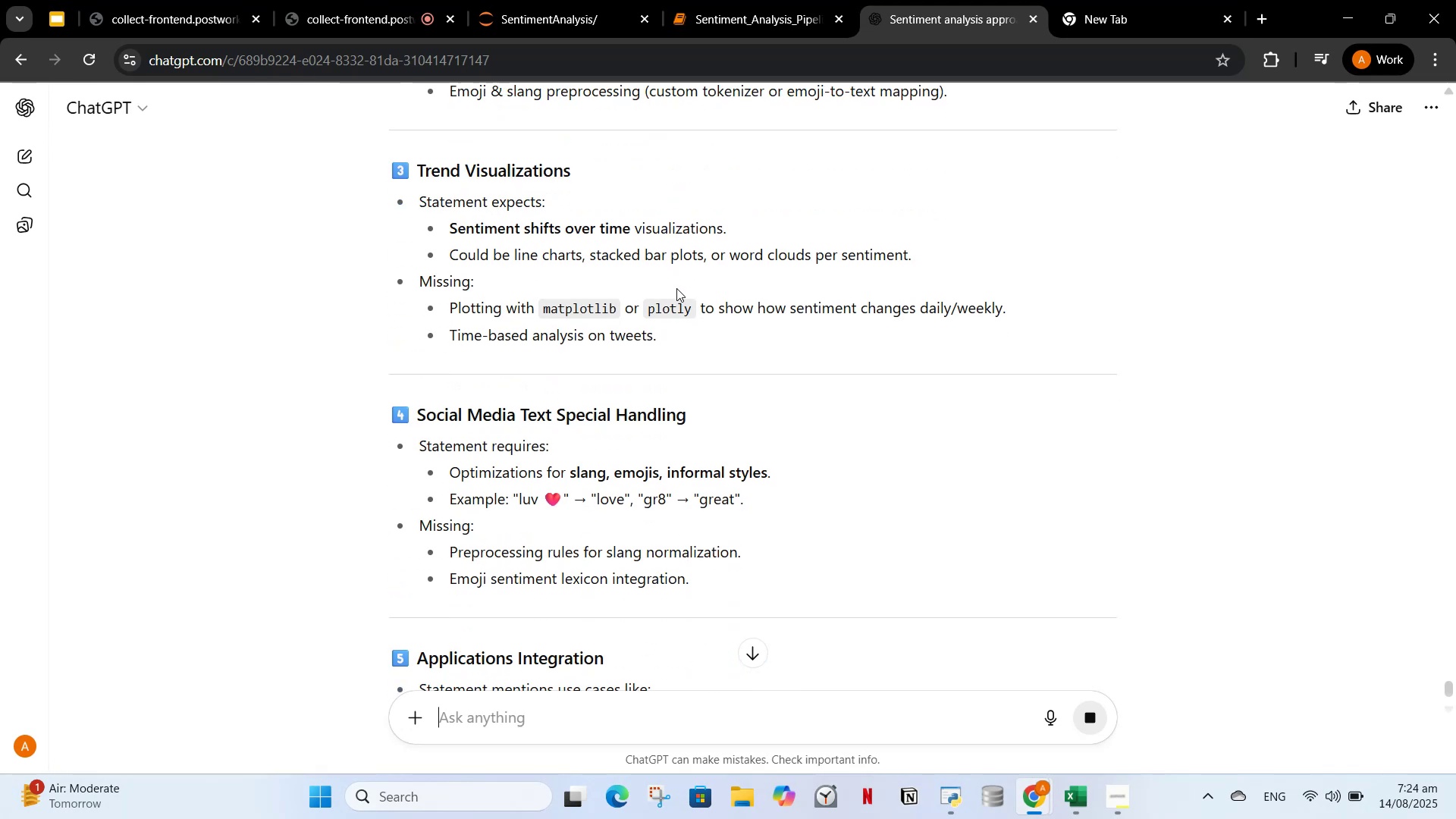 
scroll: coordinate [676, 294], scroll_direction: down, amount: 7.0
 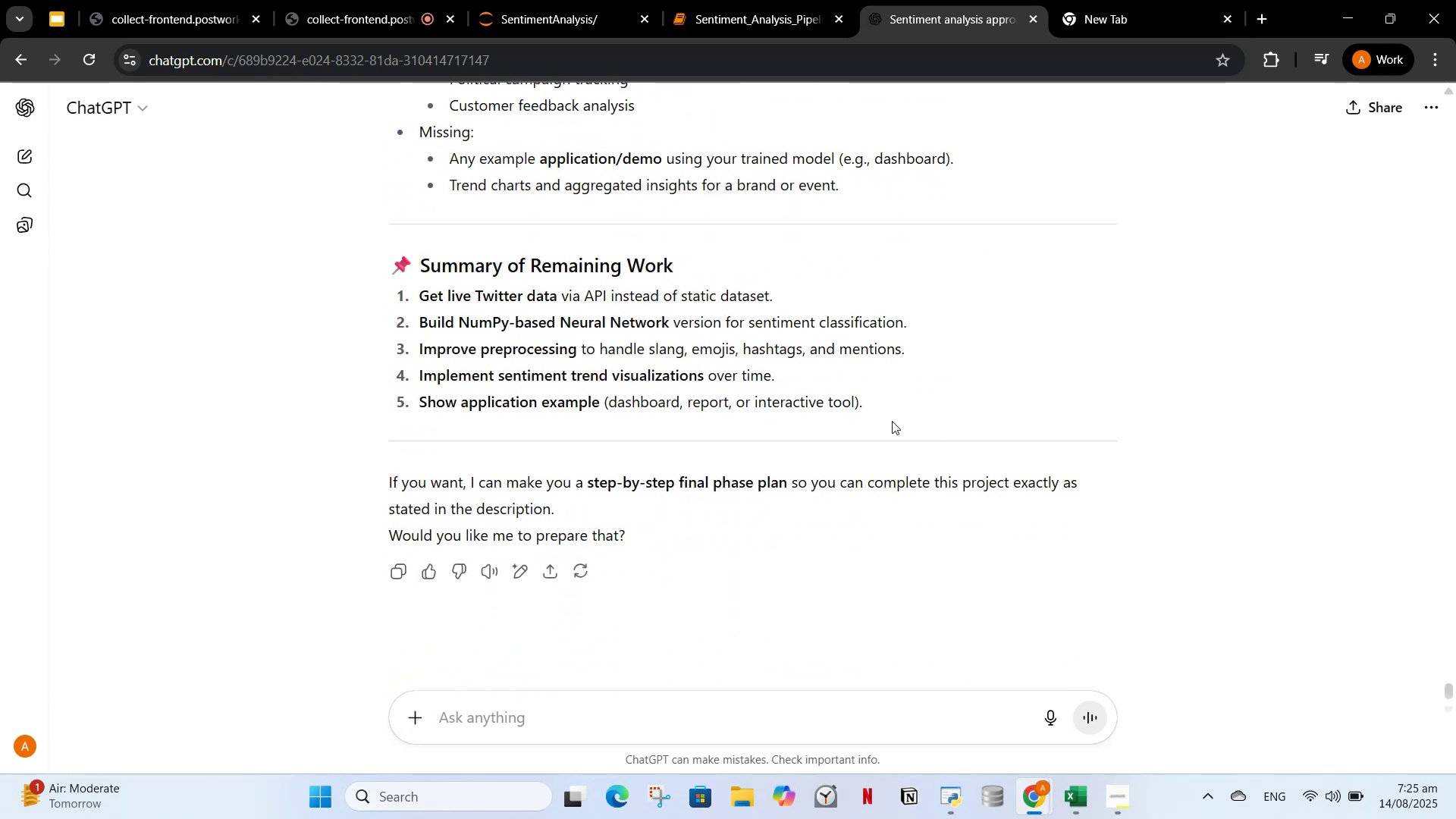 
type(is the APi Piad?)
 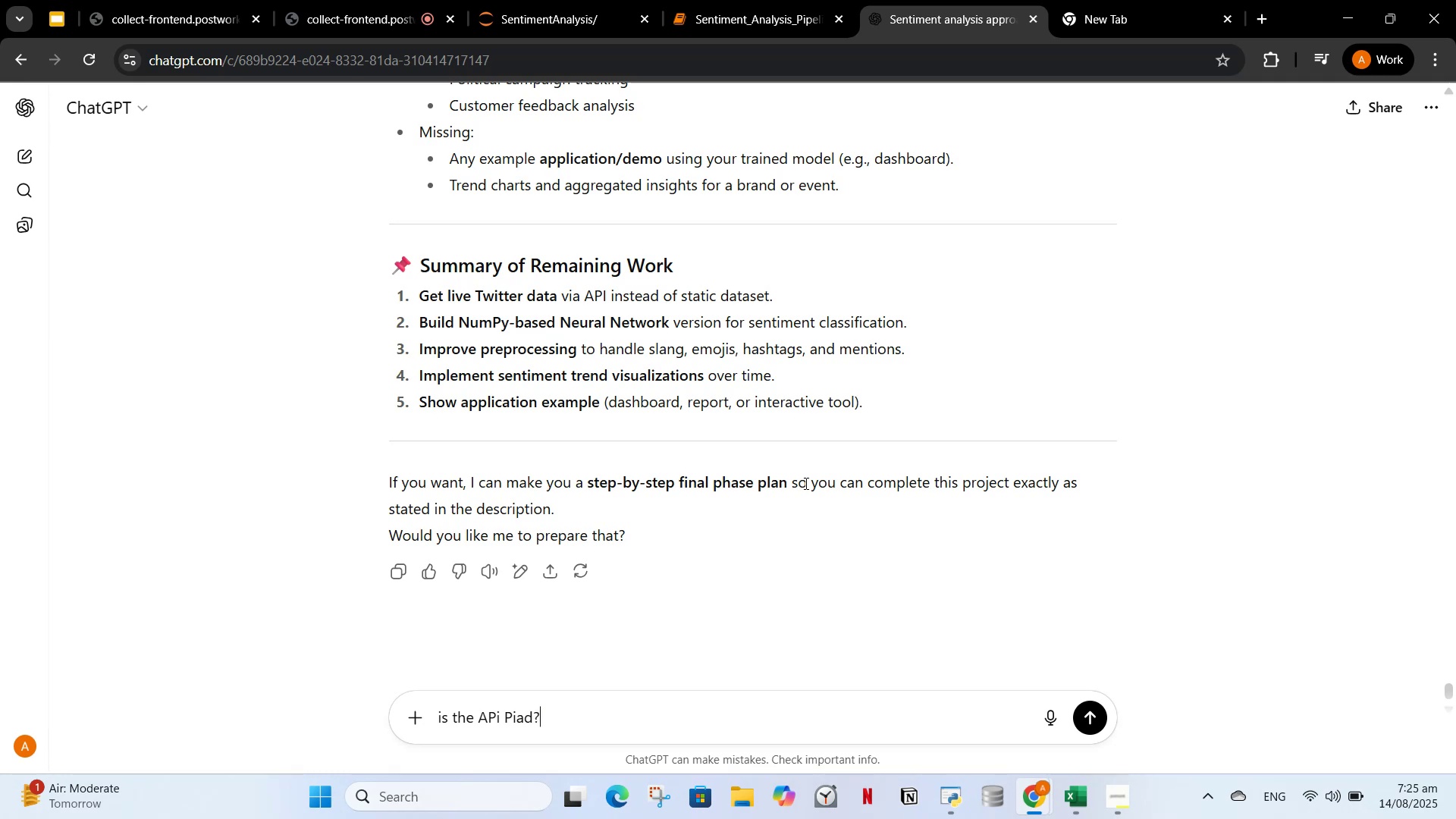 
 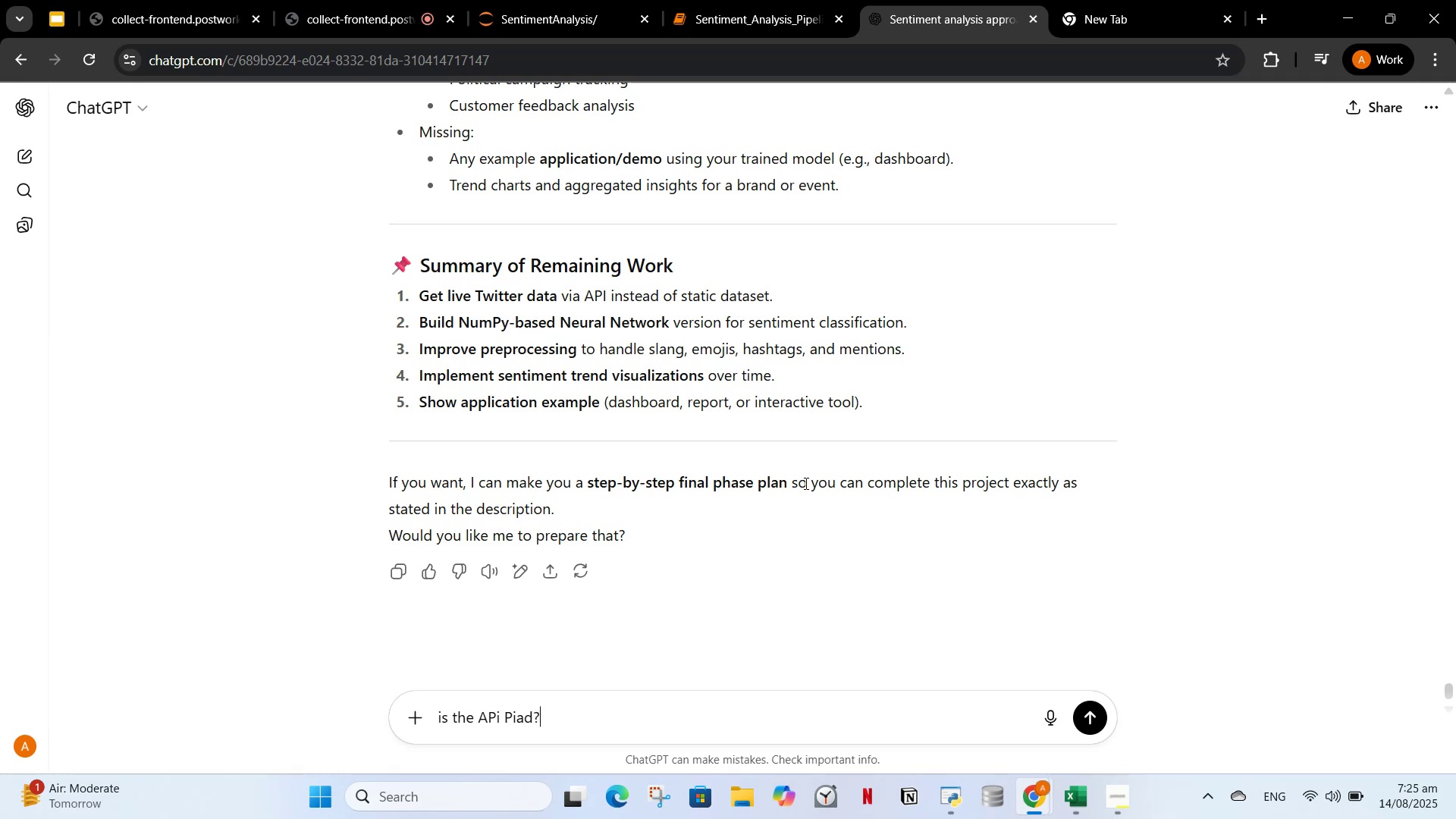 
key(Enter)
 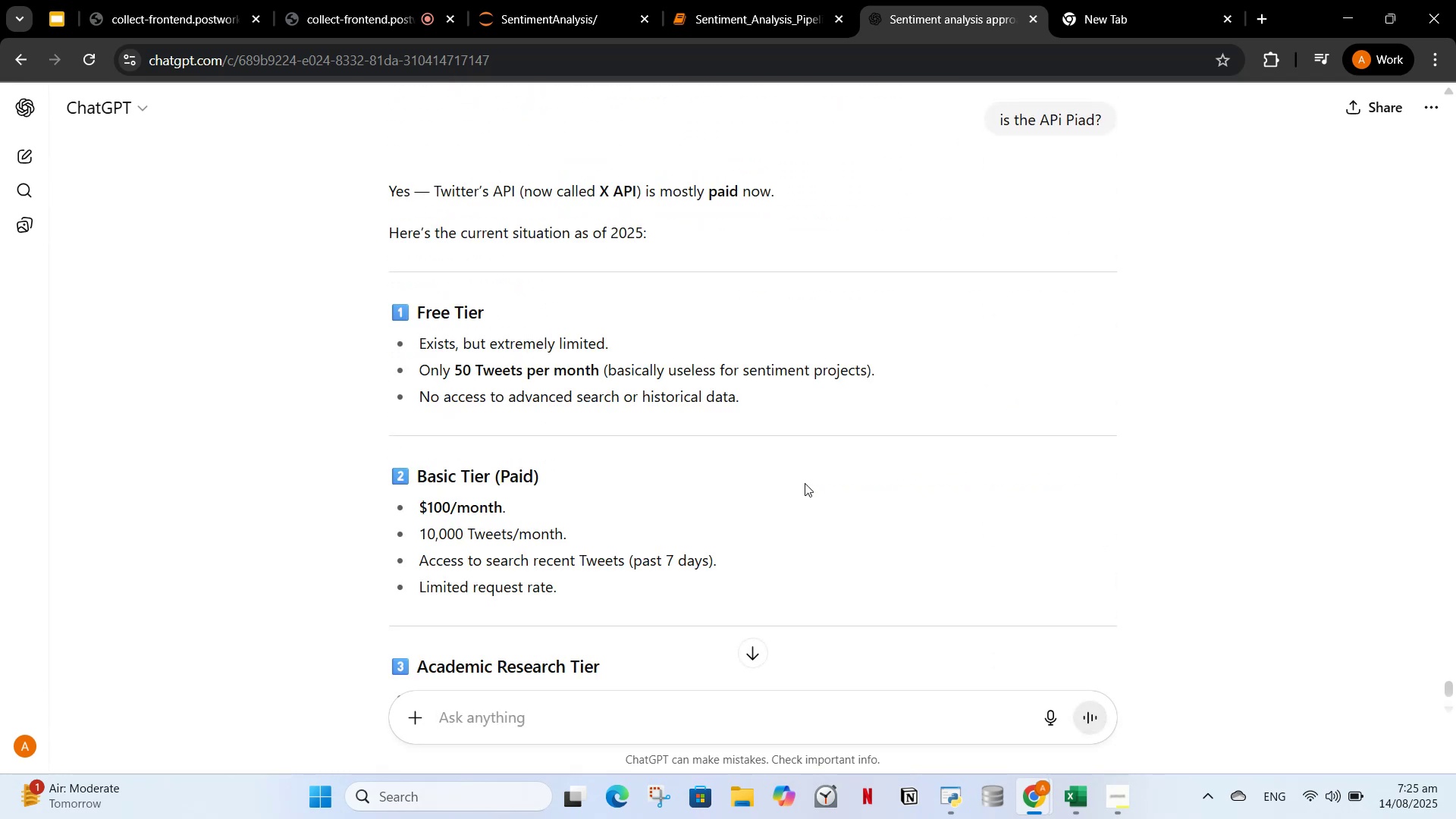 
wait(13.06)
 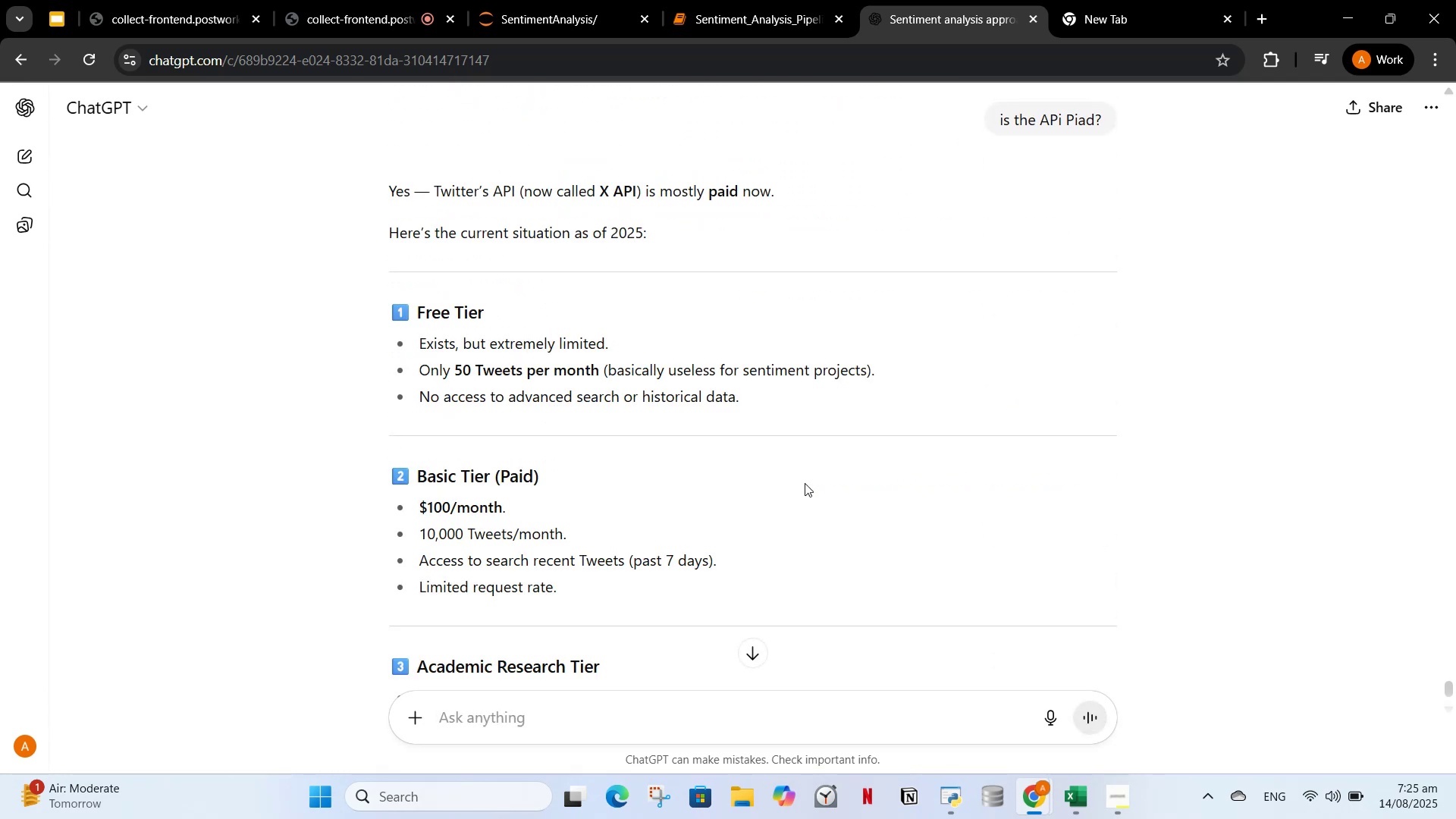 
scroll: coordinate [736, 510], scroll_direction: down, amount: 5.0
 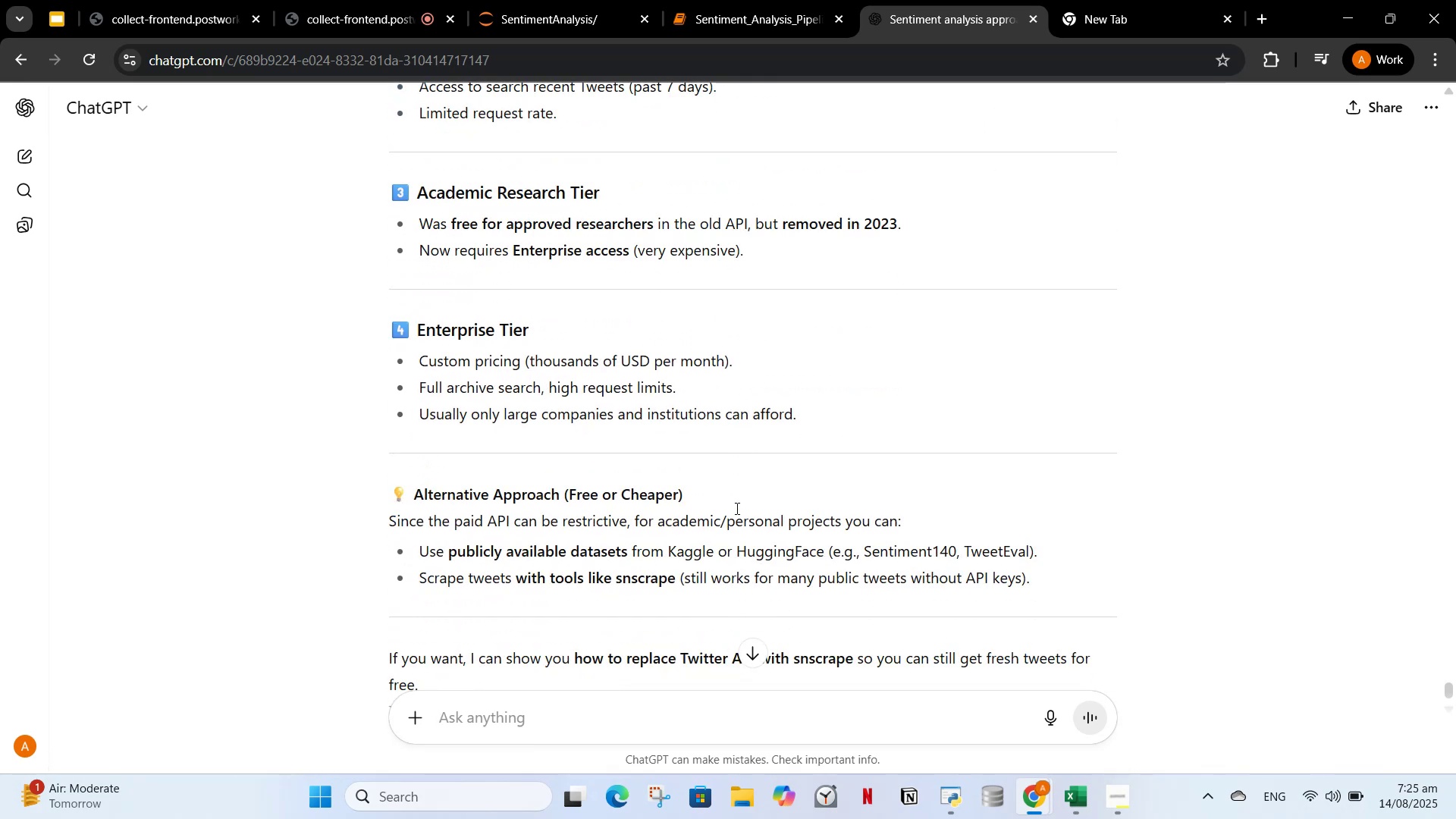 
scroll: coordinate [784, 468], scroll_direction: up, amount: 17.0
 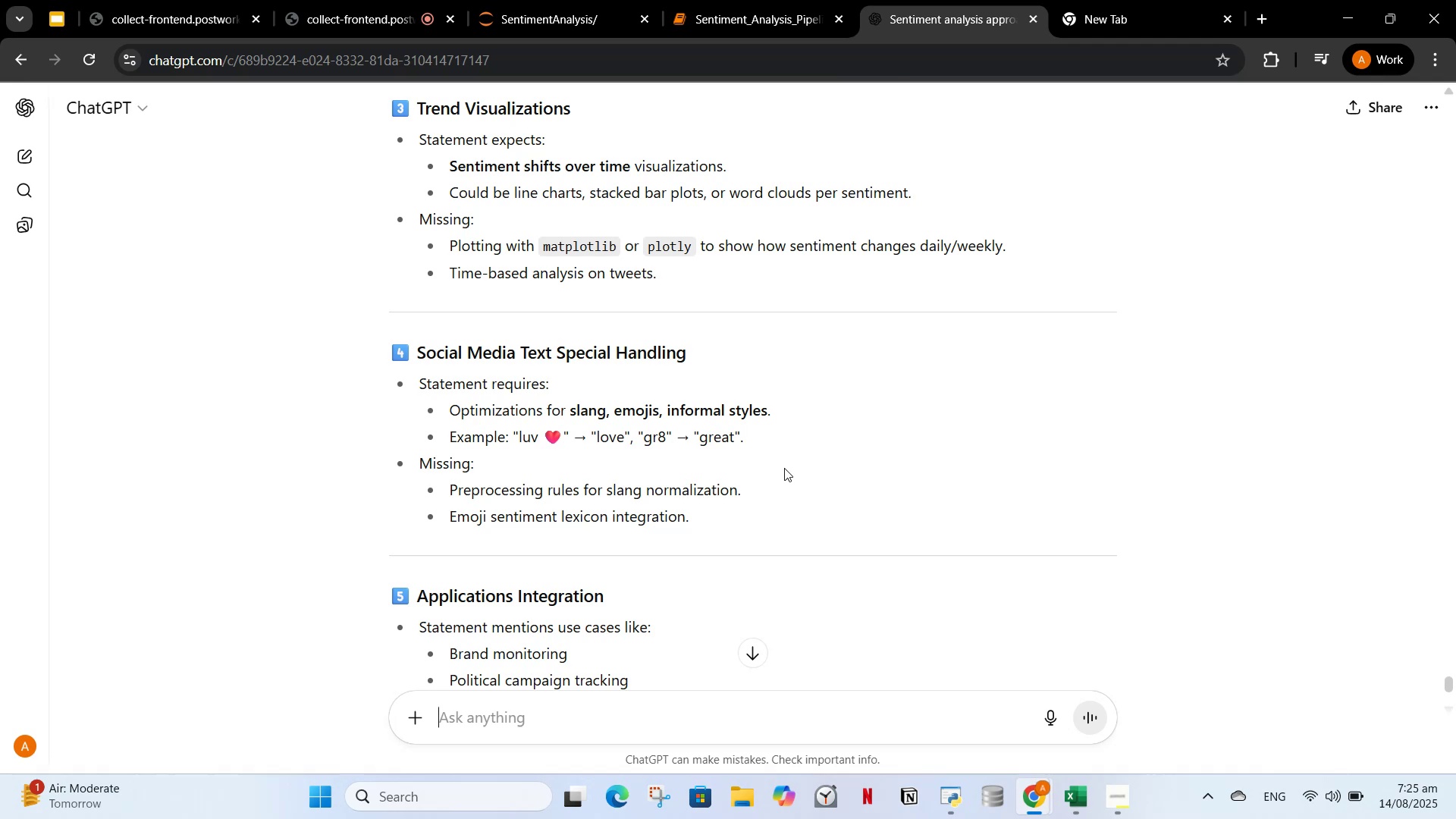 
scroll: coordinate [784, 469], scroll_direction: down, amount: 1.0
 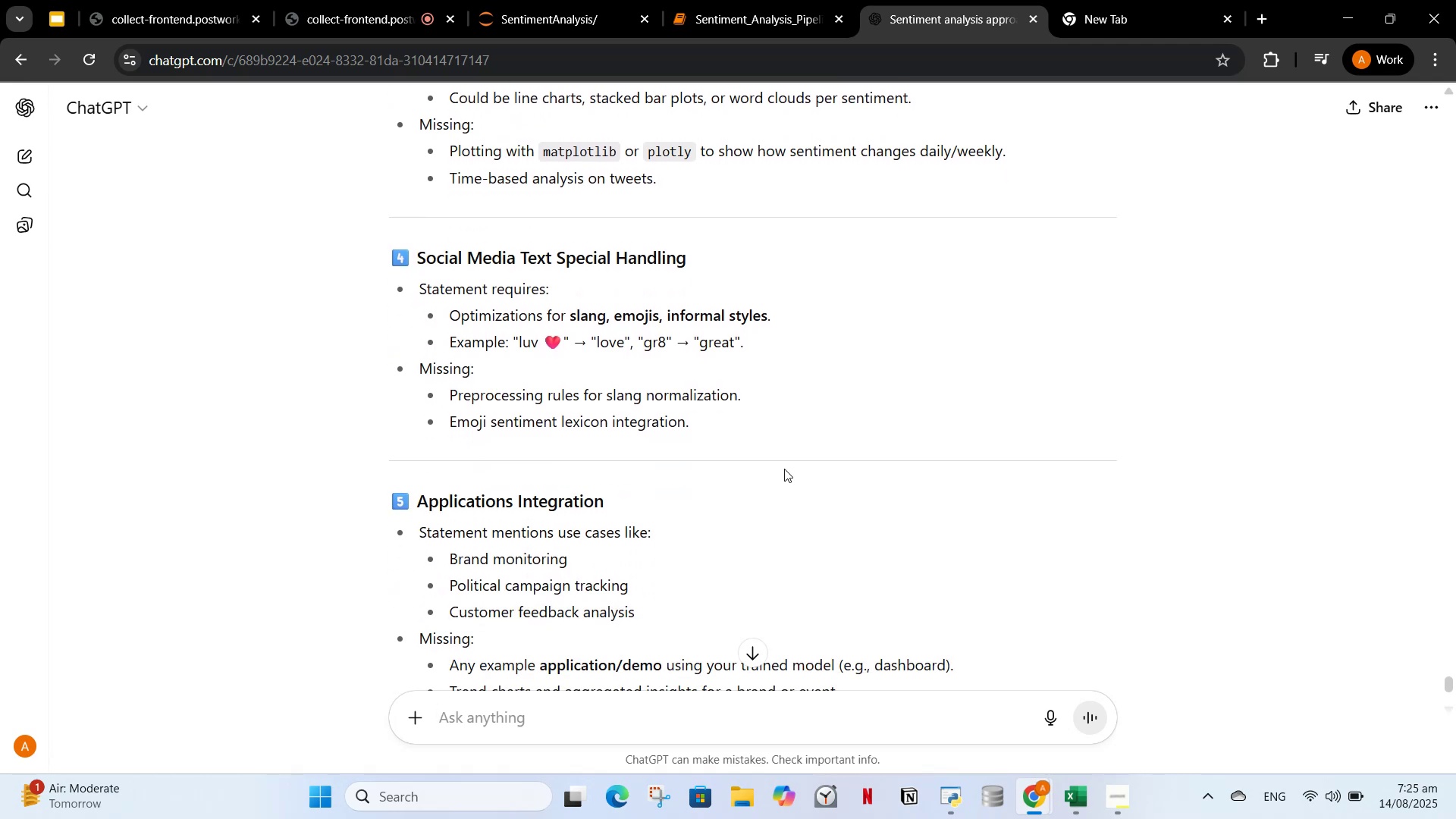 
scroll: coordinate [784, 469], scroll_direction: up, amount: 3.0
 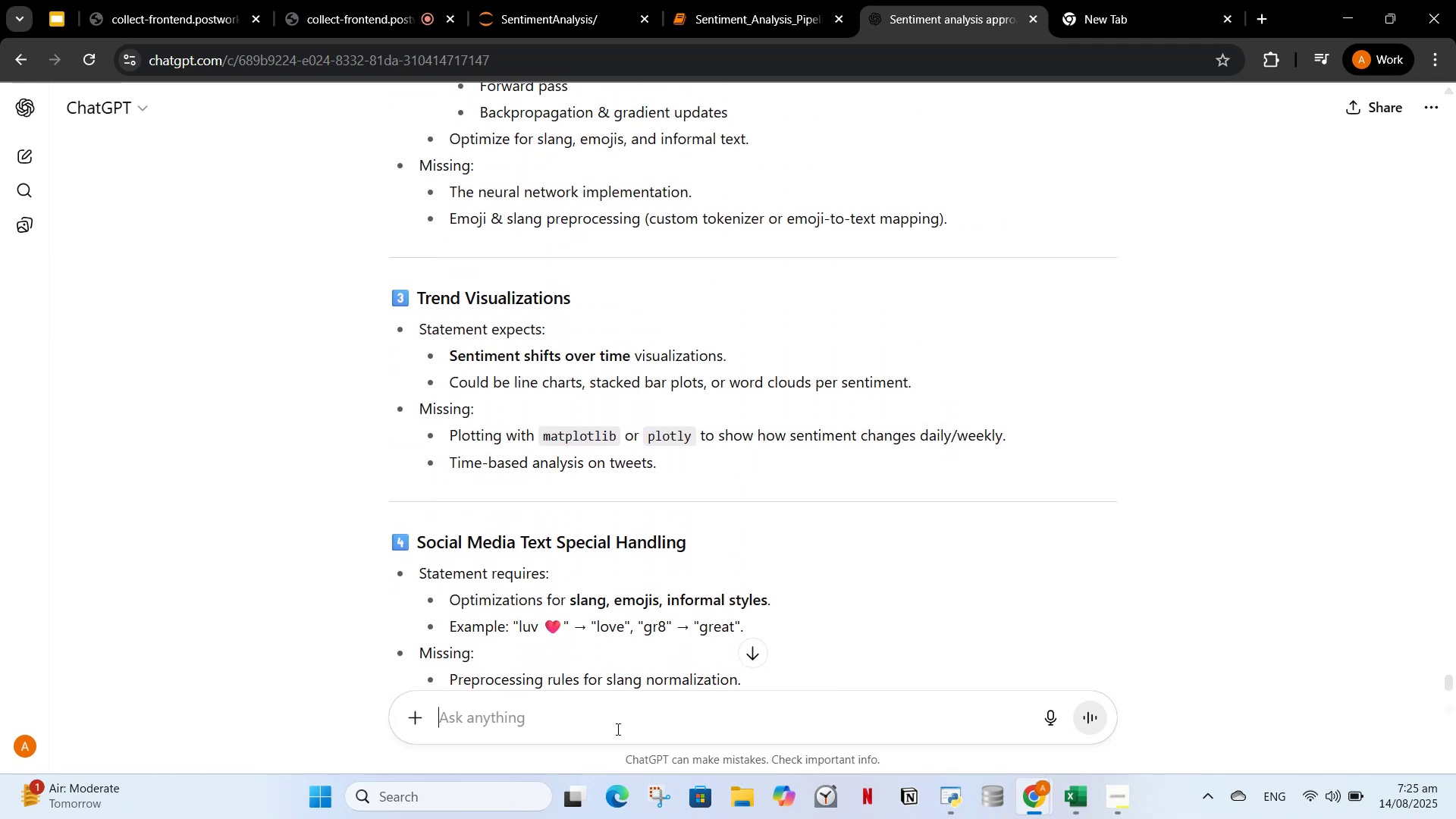 
left_click([619, 737])
 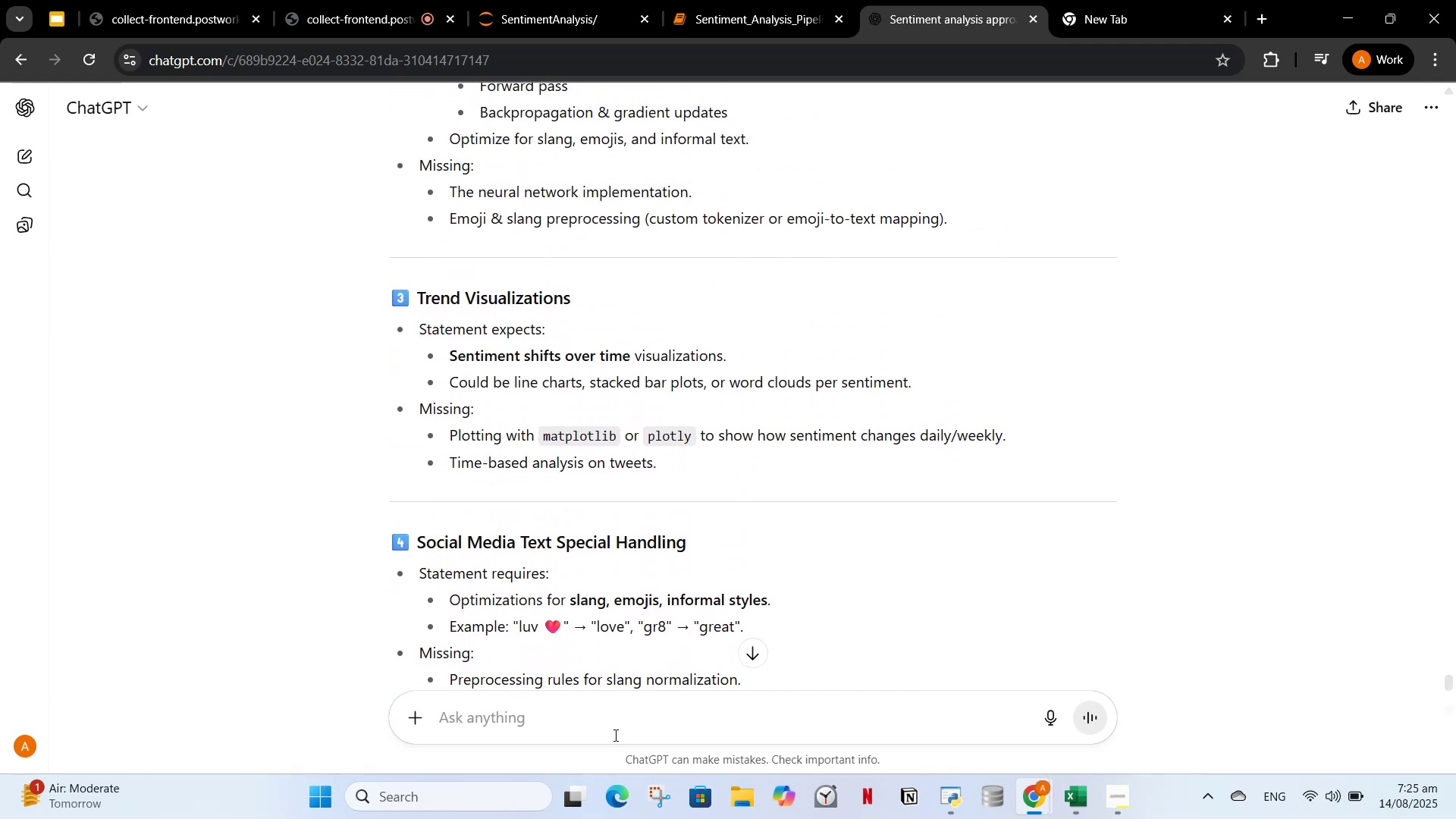 
type(but so far we cant continue to these missing steps bev)
key(Backspace)
type(cause our model is not learning well right ?)
 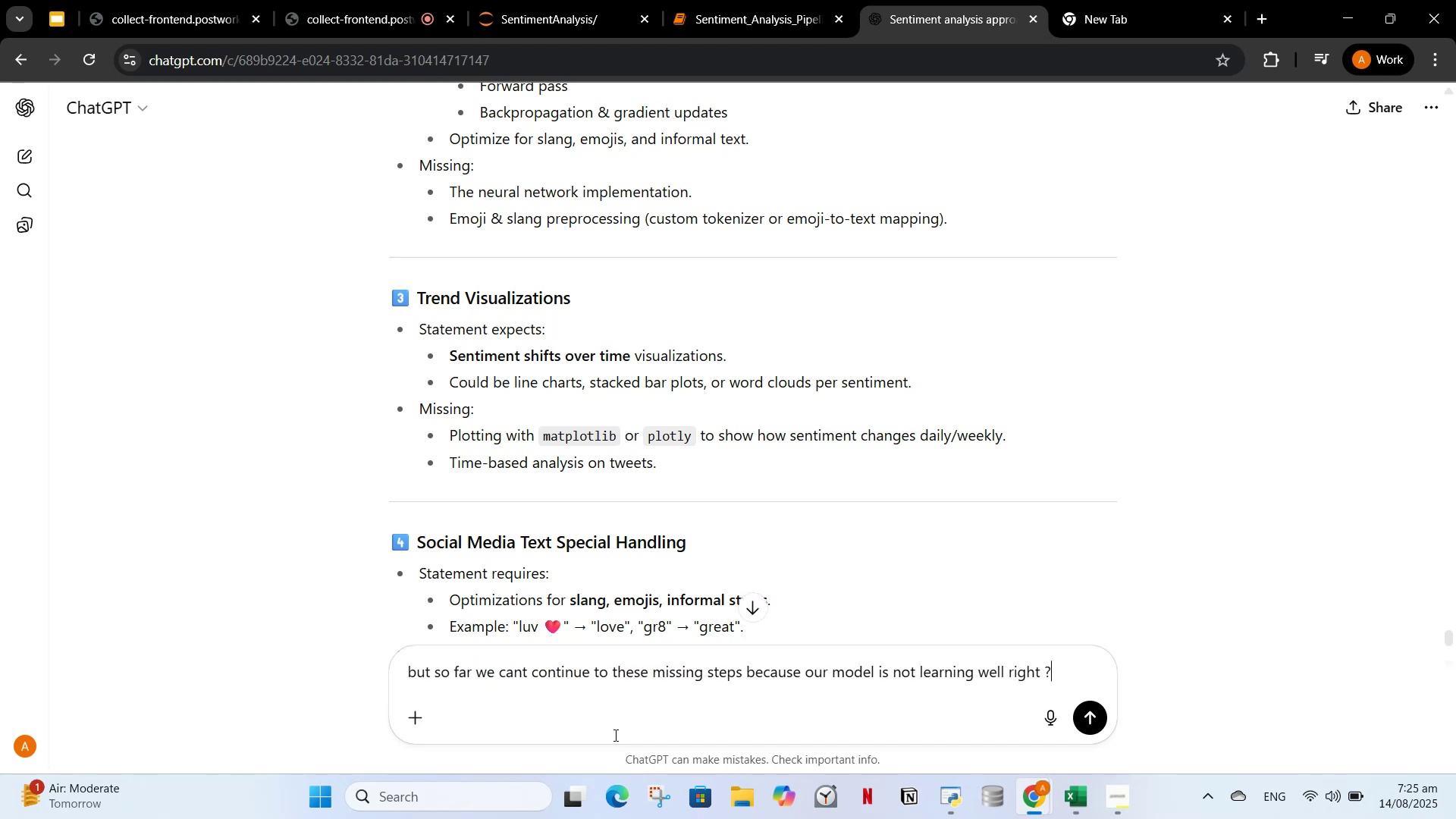 
key(Enter)
 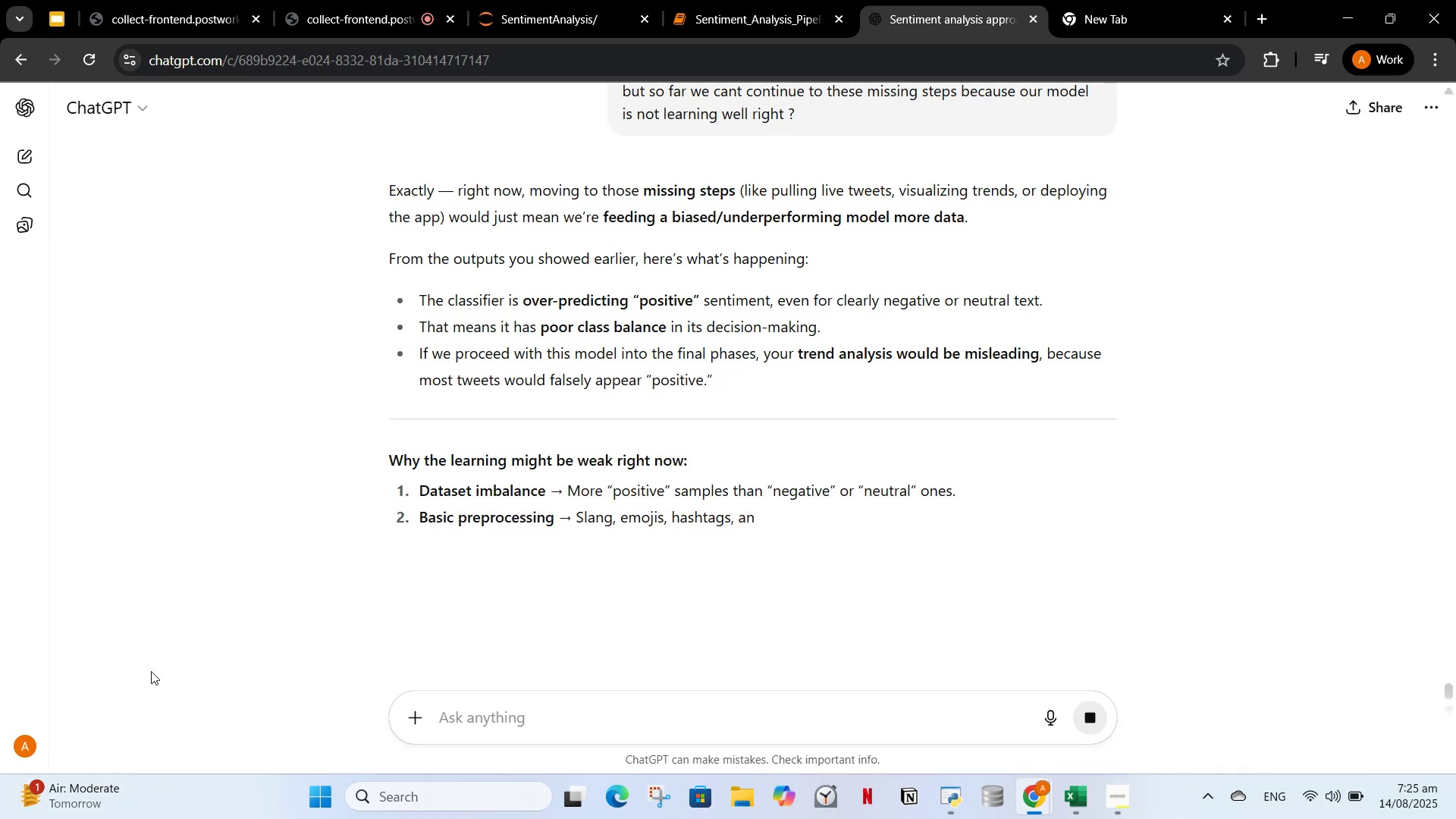 
wait(6.75)
 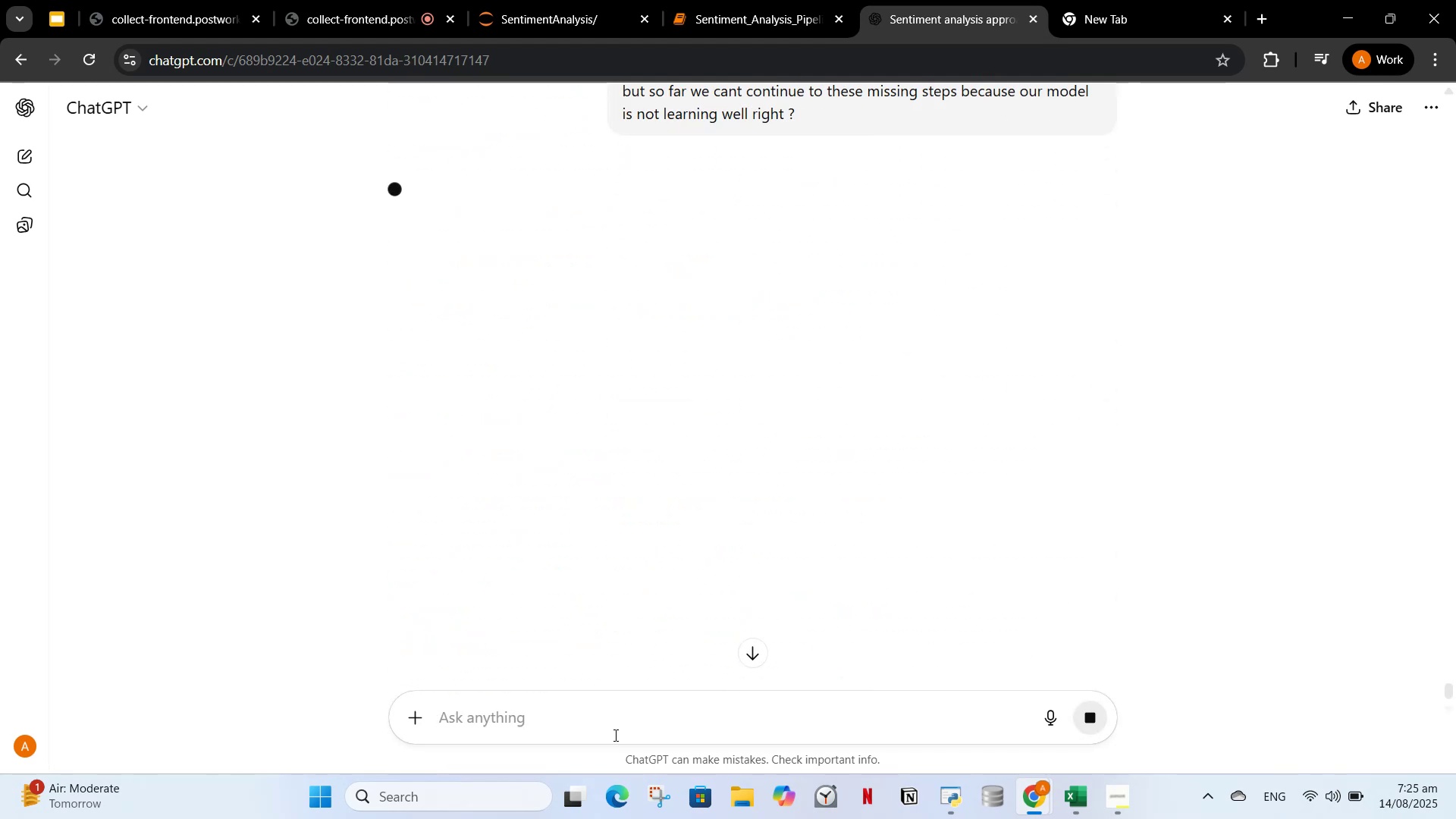 
scroll: coordinate [714, 490], scroll_direction: down, amount: 7.0
 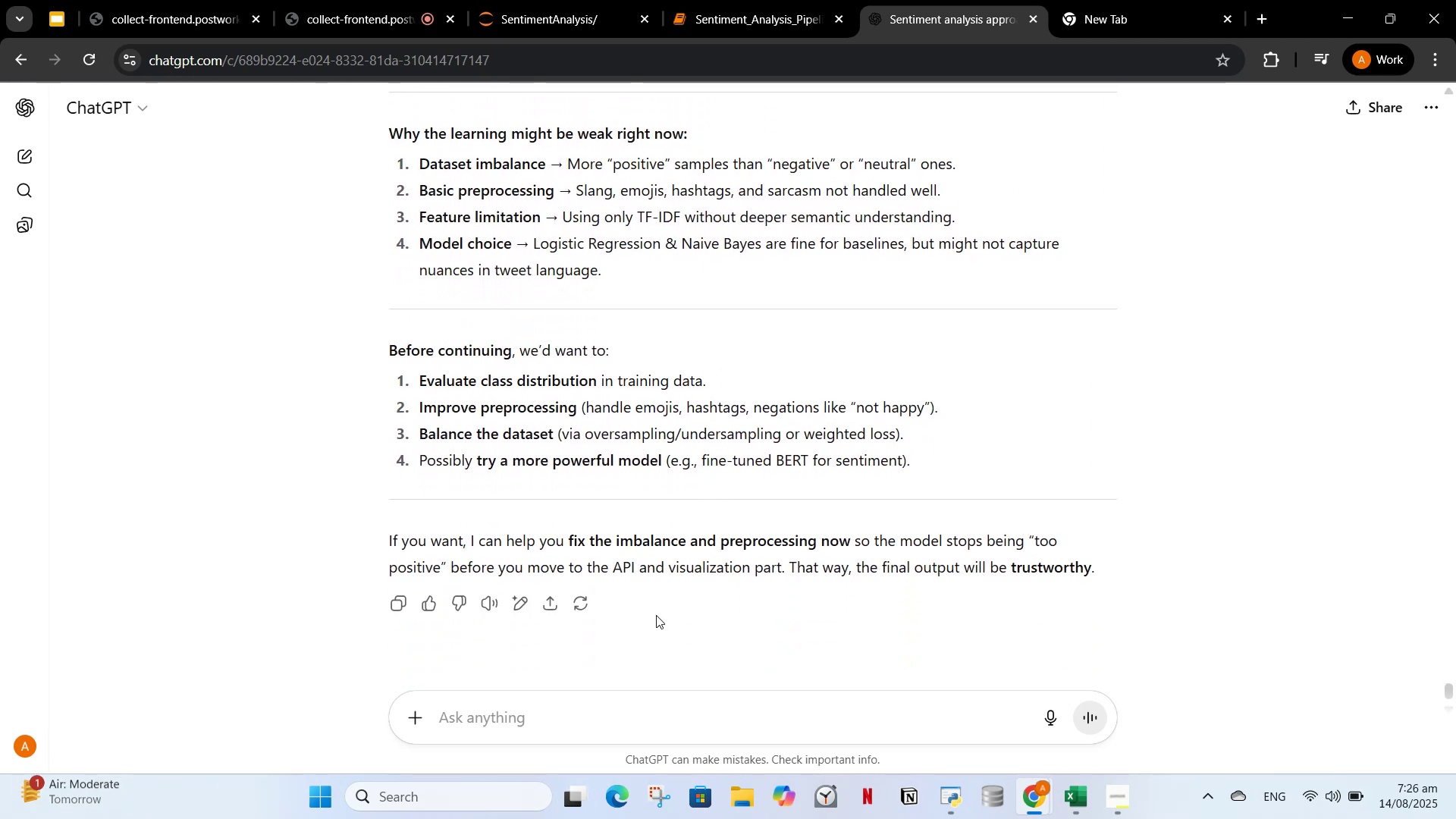 
type(which cells needs to be fic)
key(Backspace)
type(xed for that ?)
 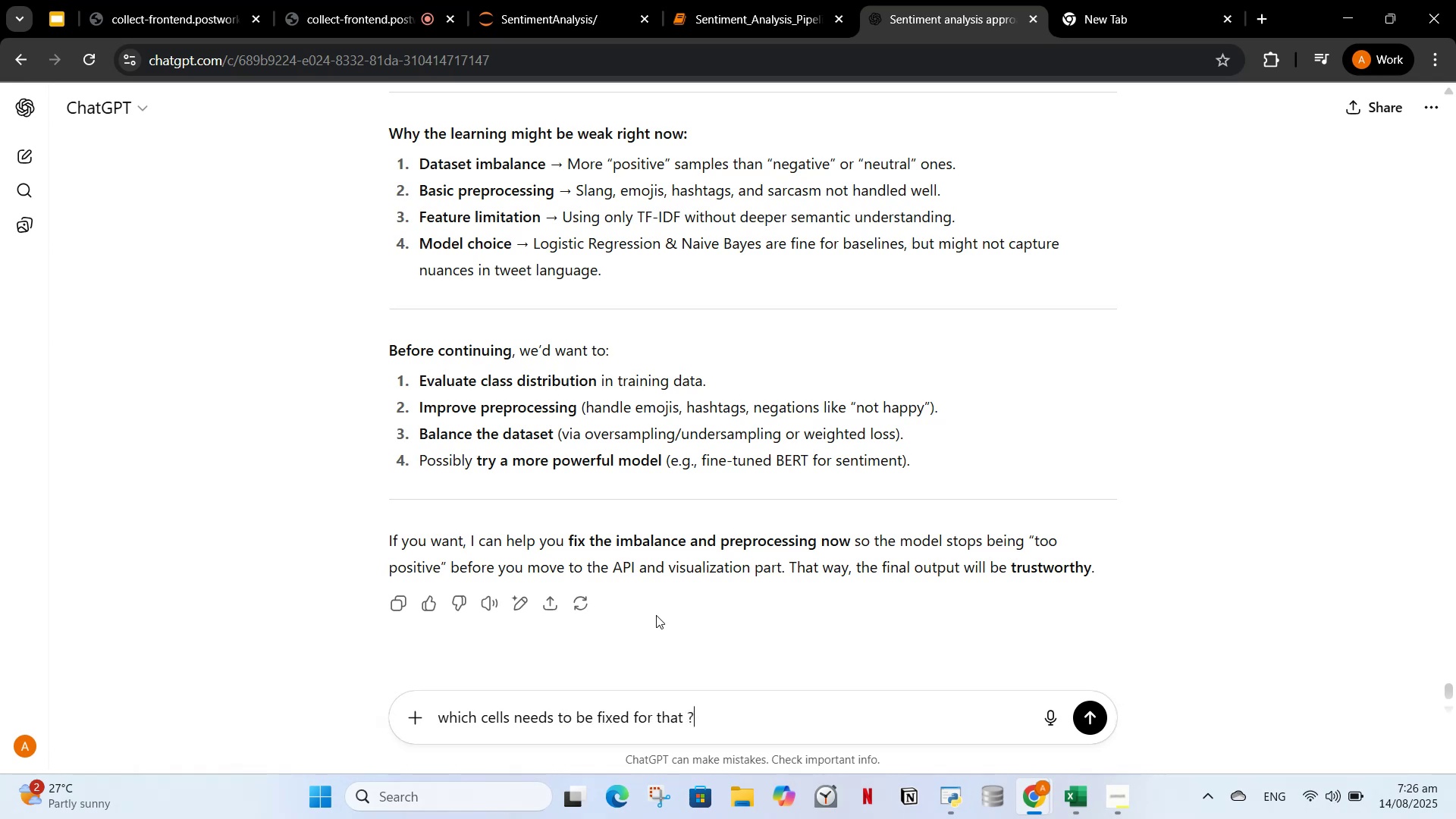 
key(Enter)
 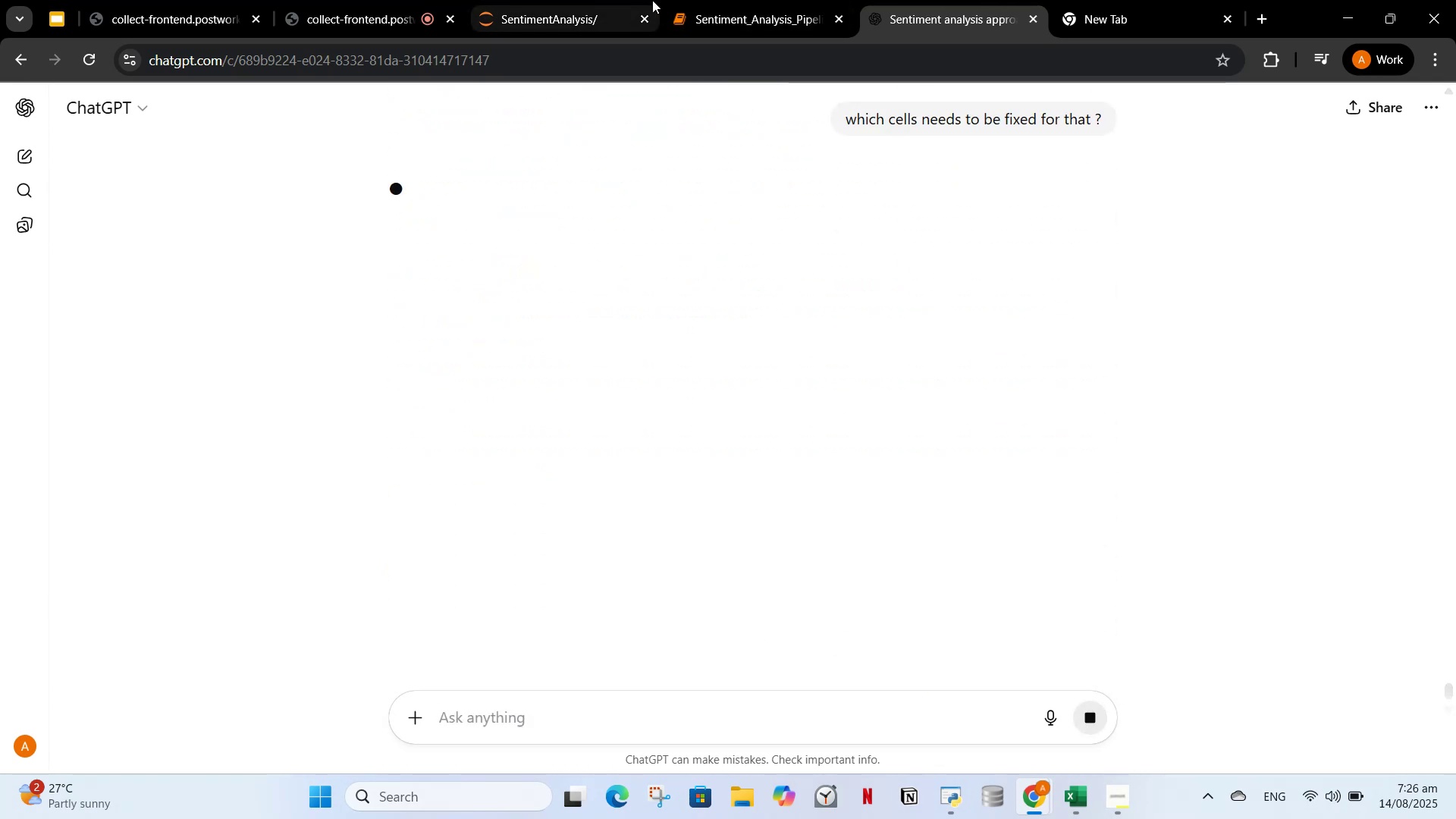 
left_click([544, 0])
 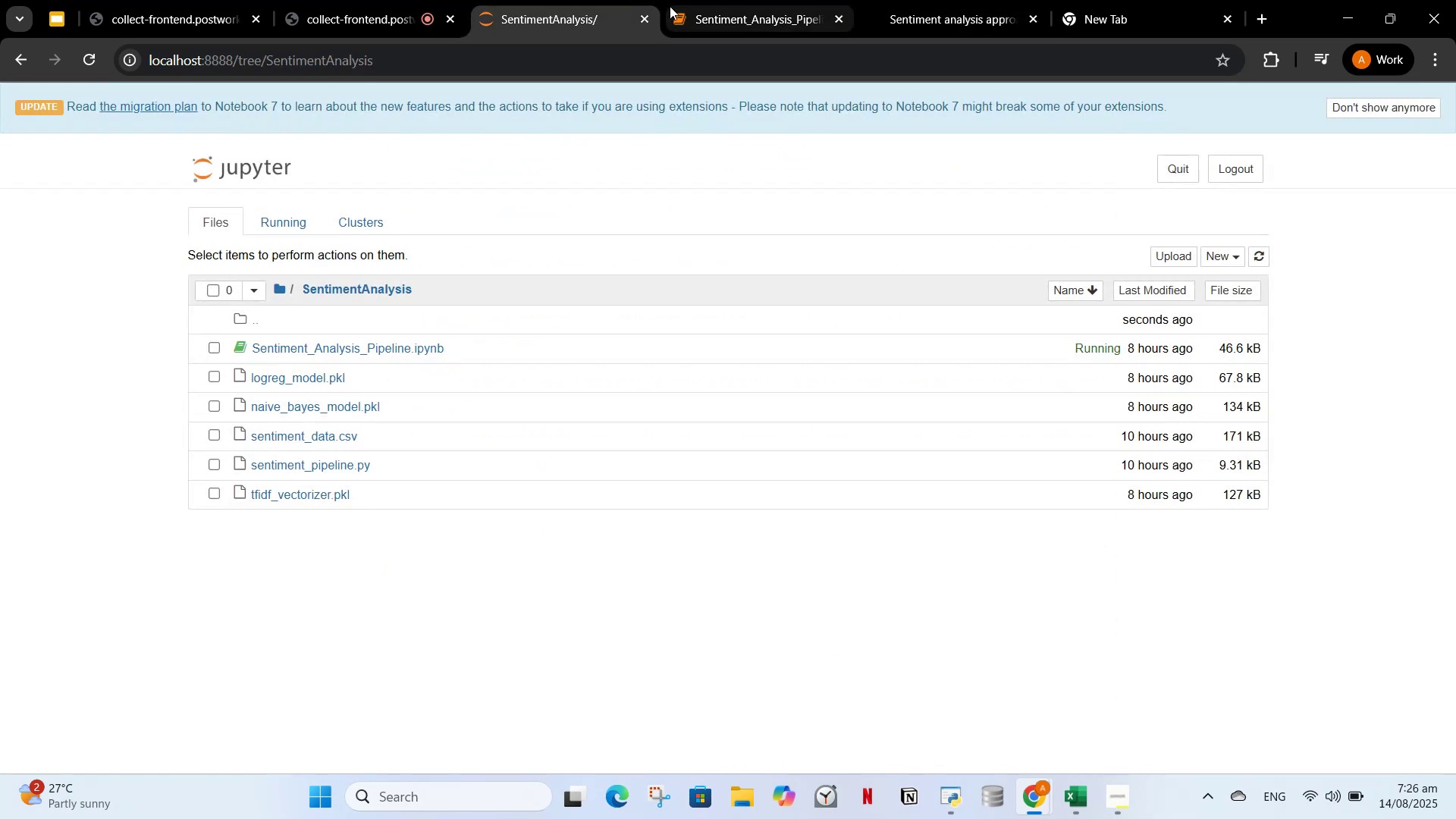 
left_click([678, 17])
 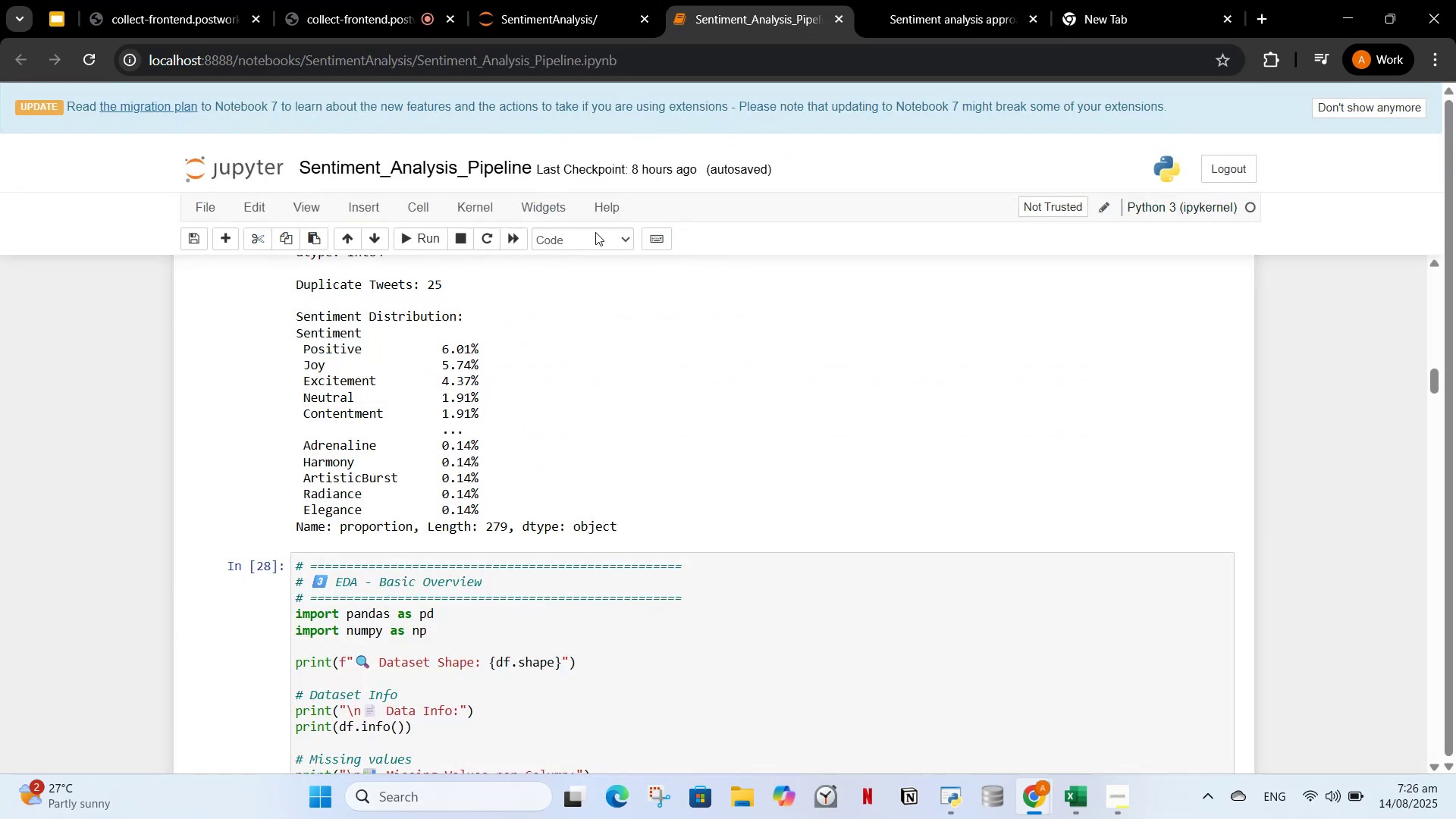 
scroll: coordinate [578, 339], scroll_direction: none, amount: 0.0
 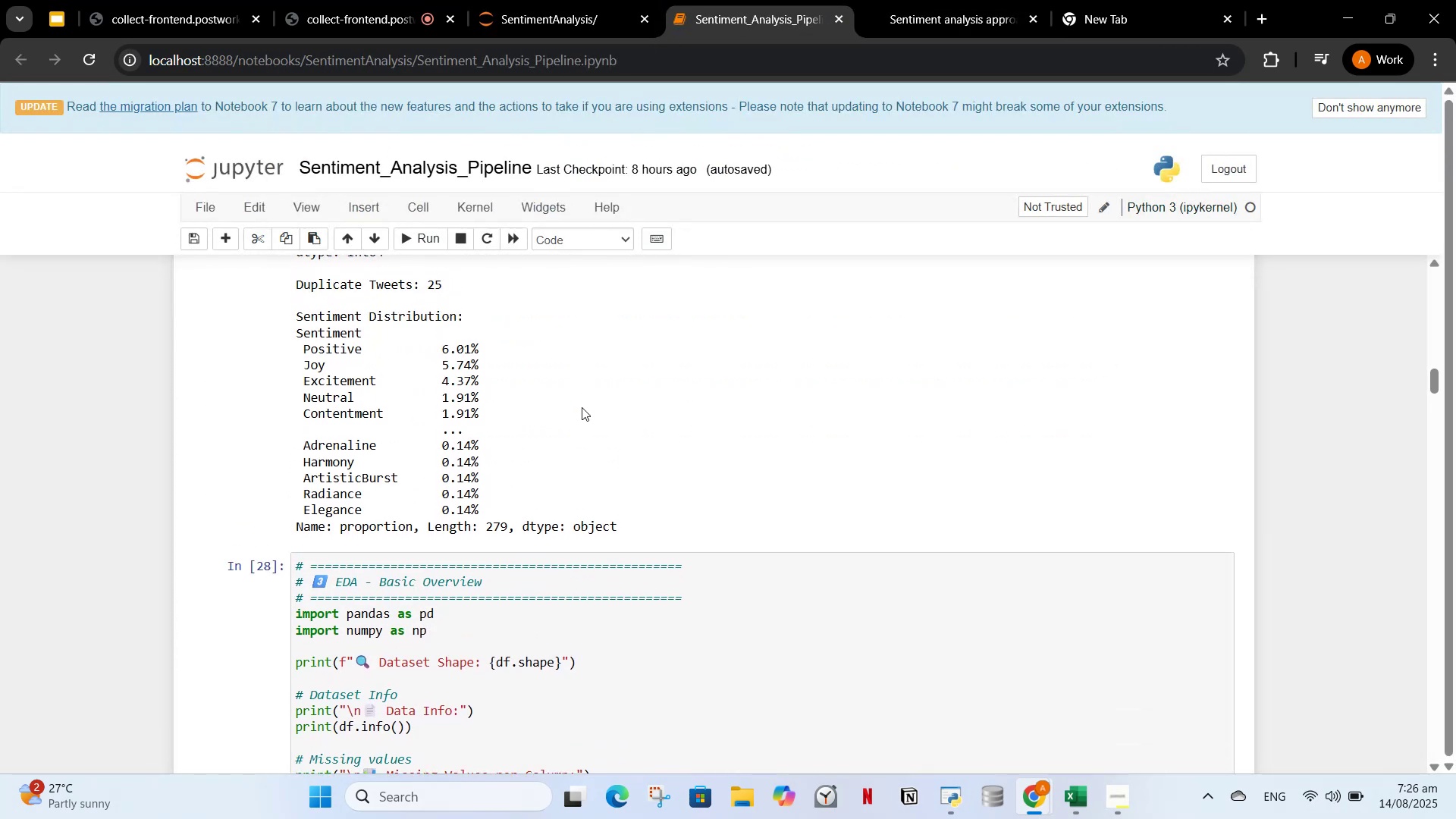 
scroll: coordinate [576, 466], scroll_direction: up, amount: 23.0
 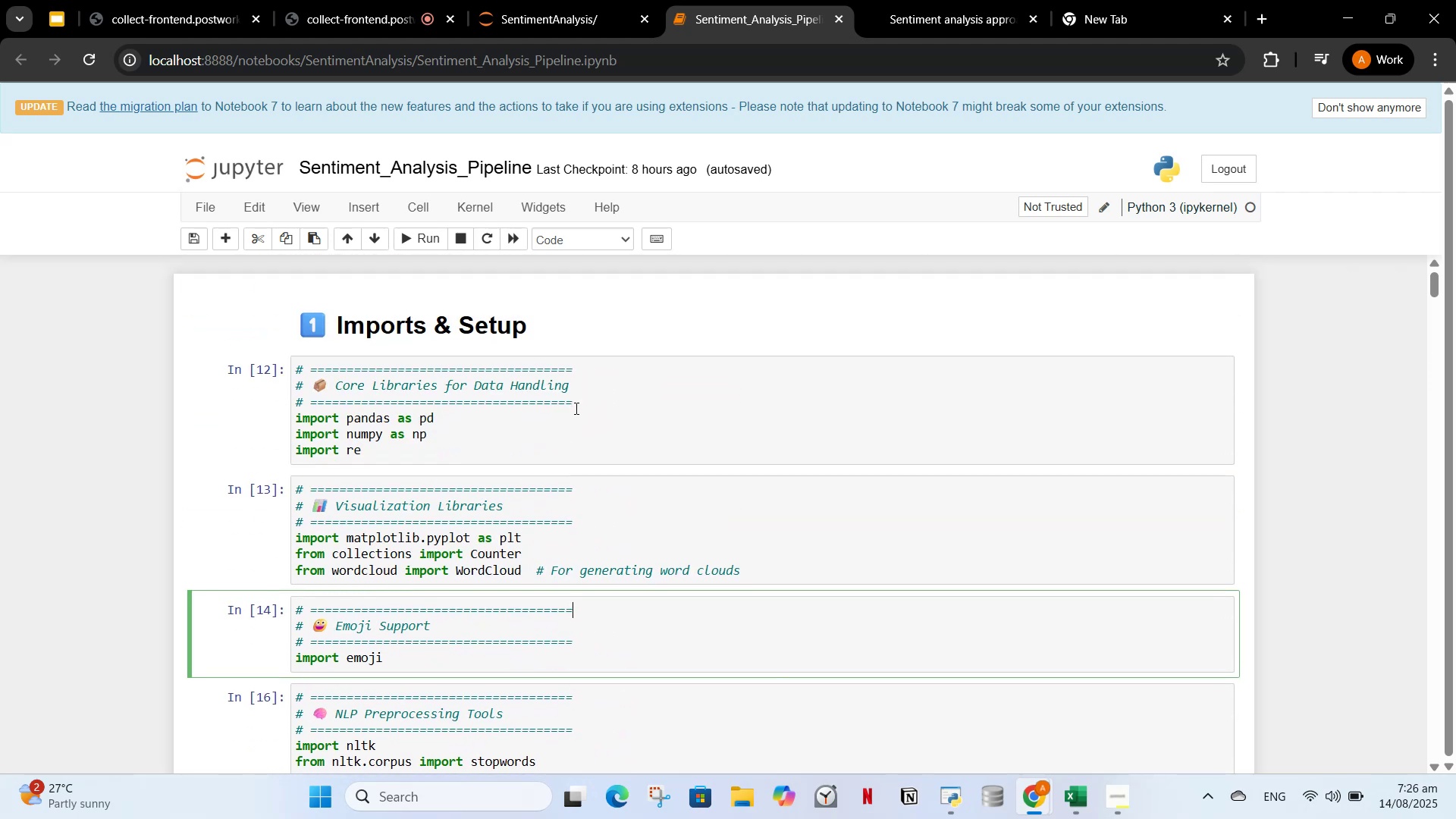 
left_click_drag(start_coordinate=[579, 404], to_coordinate=[262, 403])
 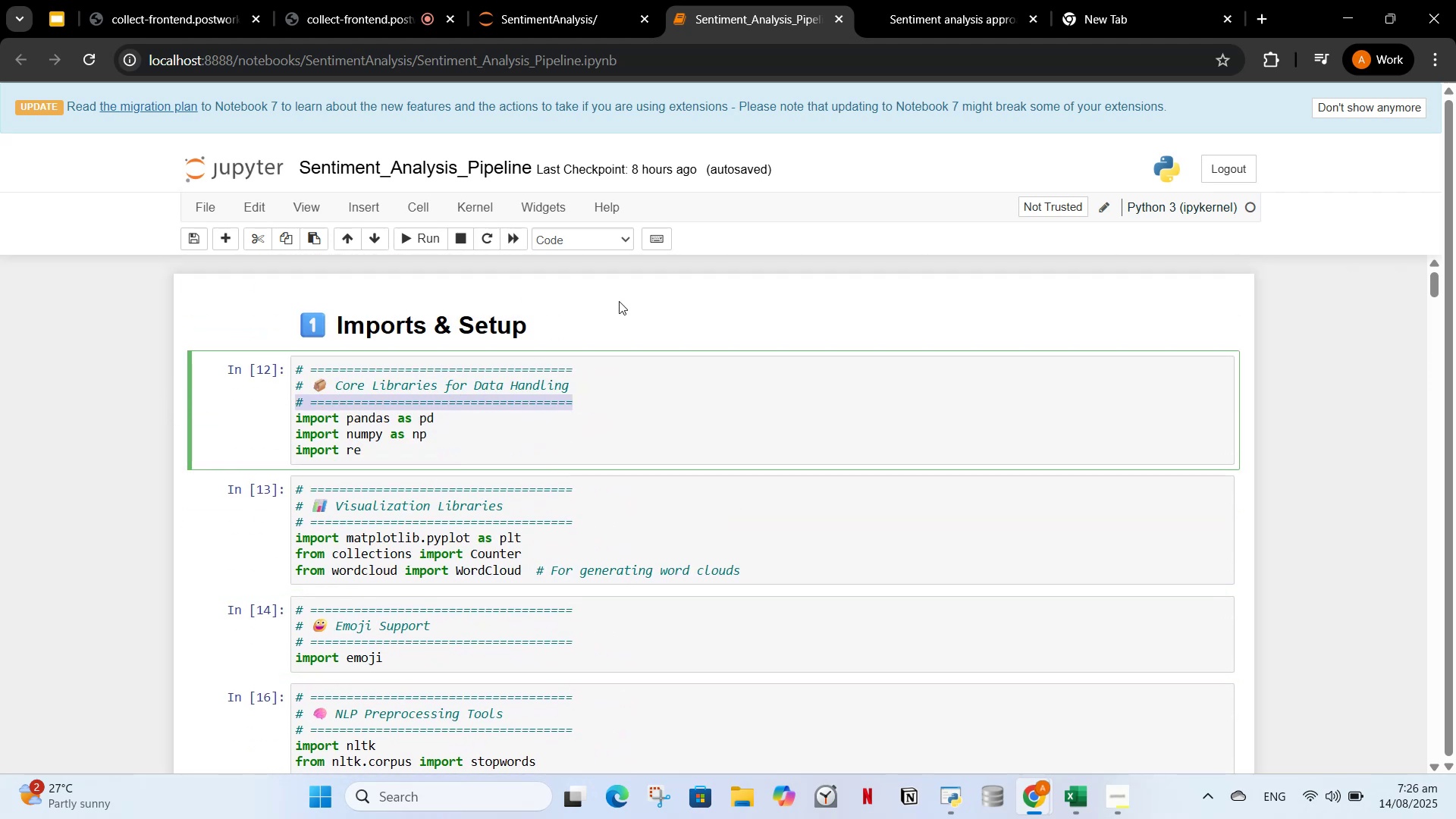 
mouse_move([587, 329])
 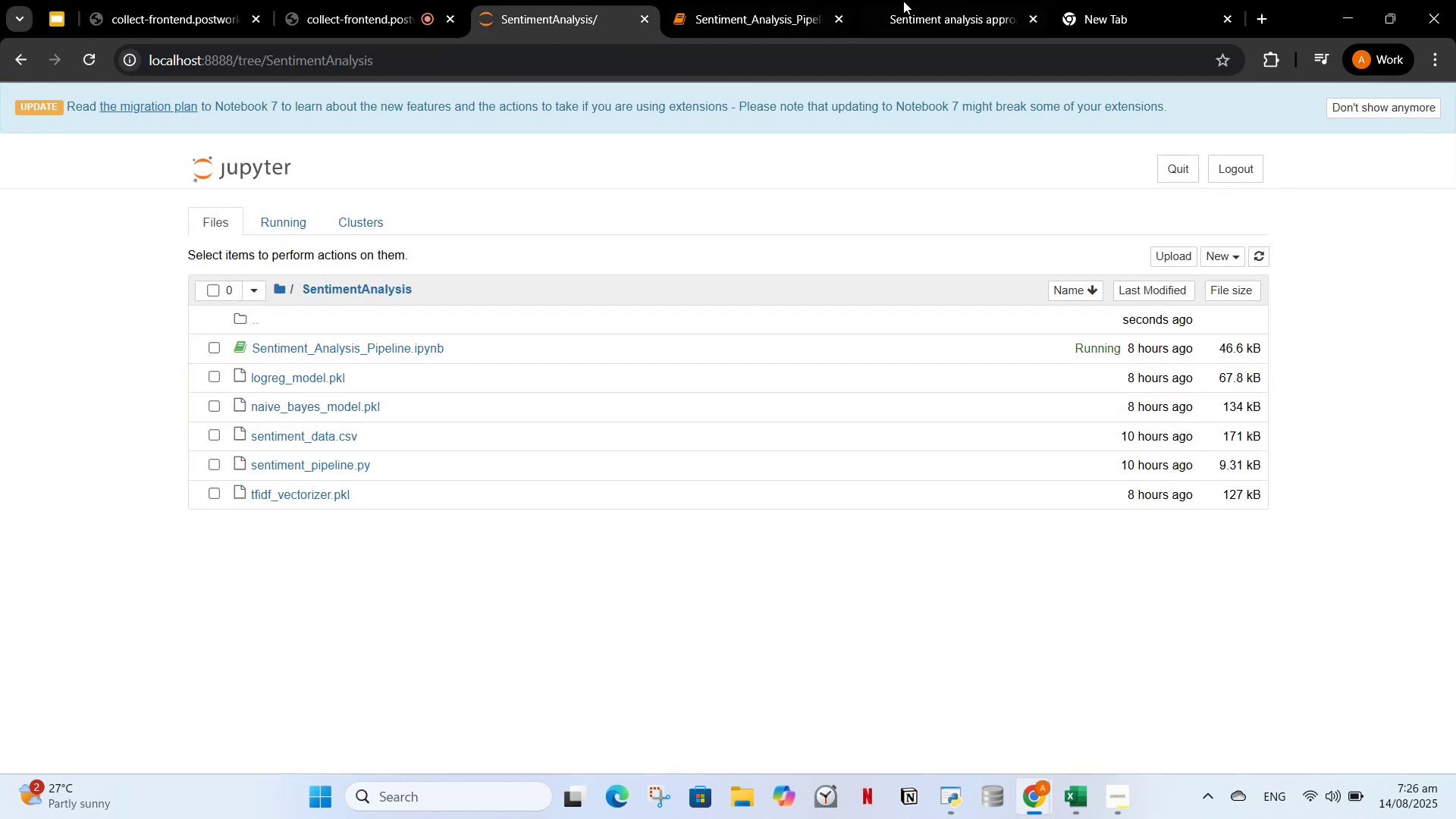 
left_click_drag(start_coordinate=[507, 0], to_coordinate=[542, 0])
 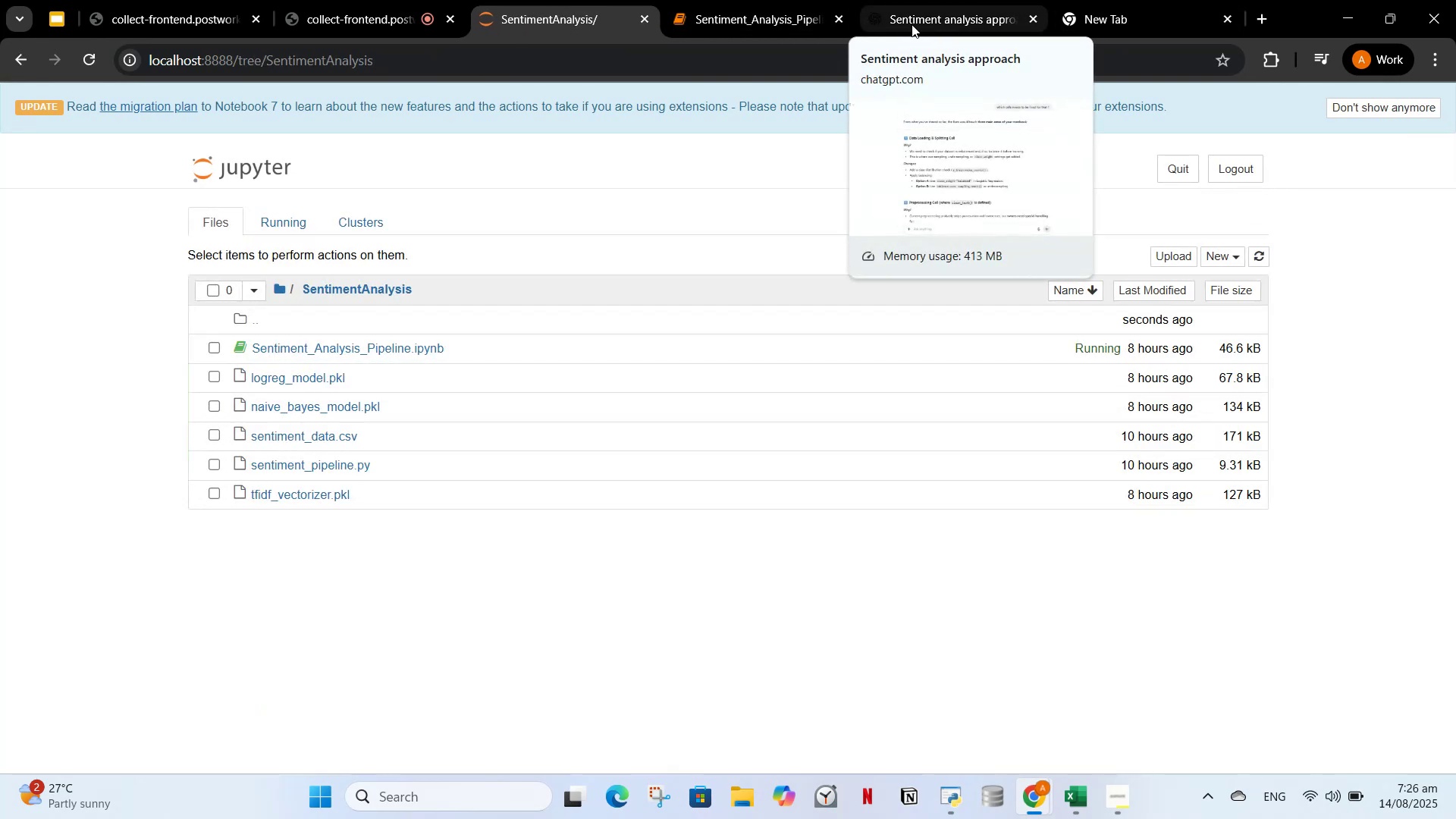 
left_click([920, 0])
 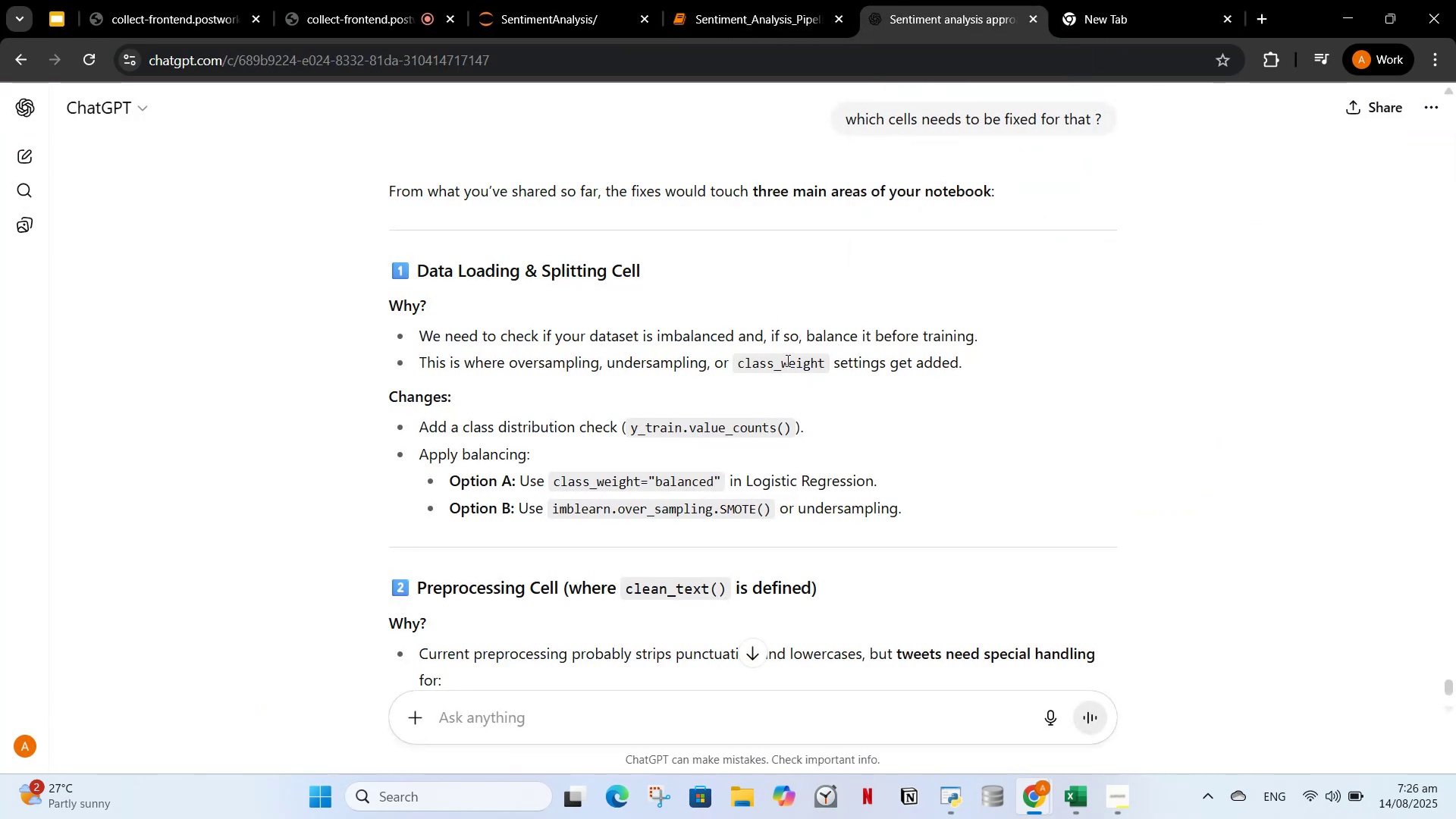 
scroll: coordinate [763, 354], scroll_direction: down, amount: 5.0
 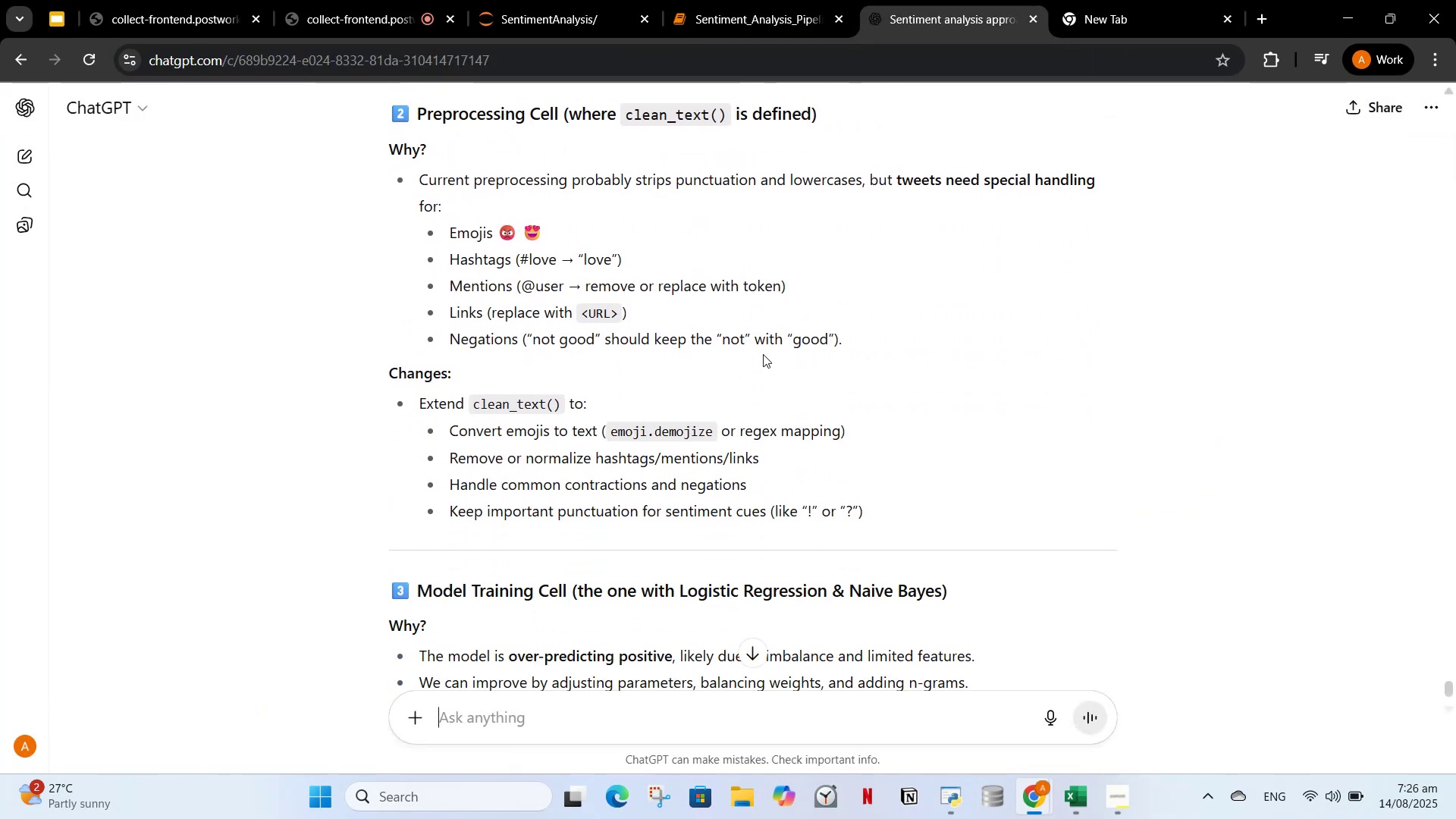 
scroll: coordinate [763, 354], scroll_direction: up, amount: 1.0
 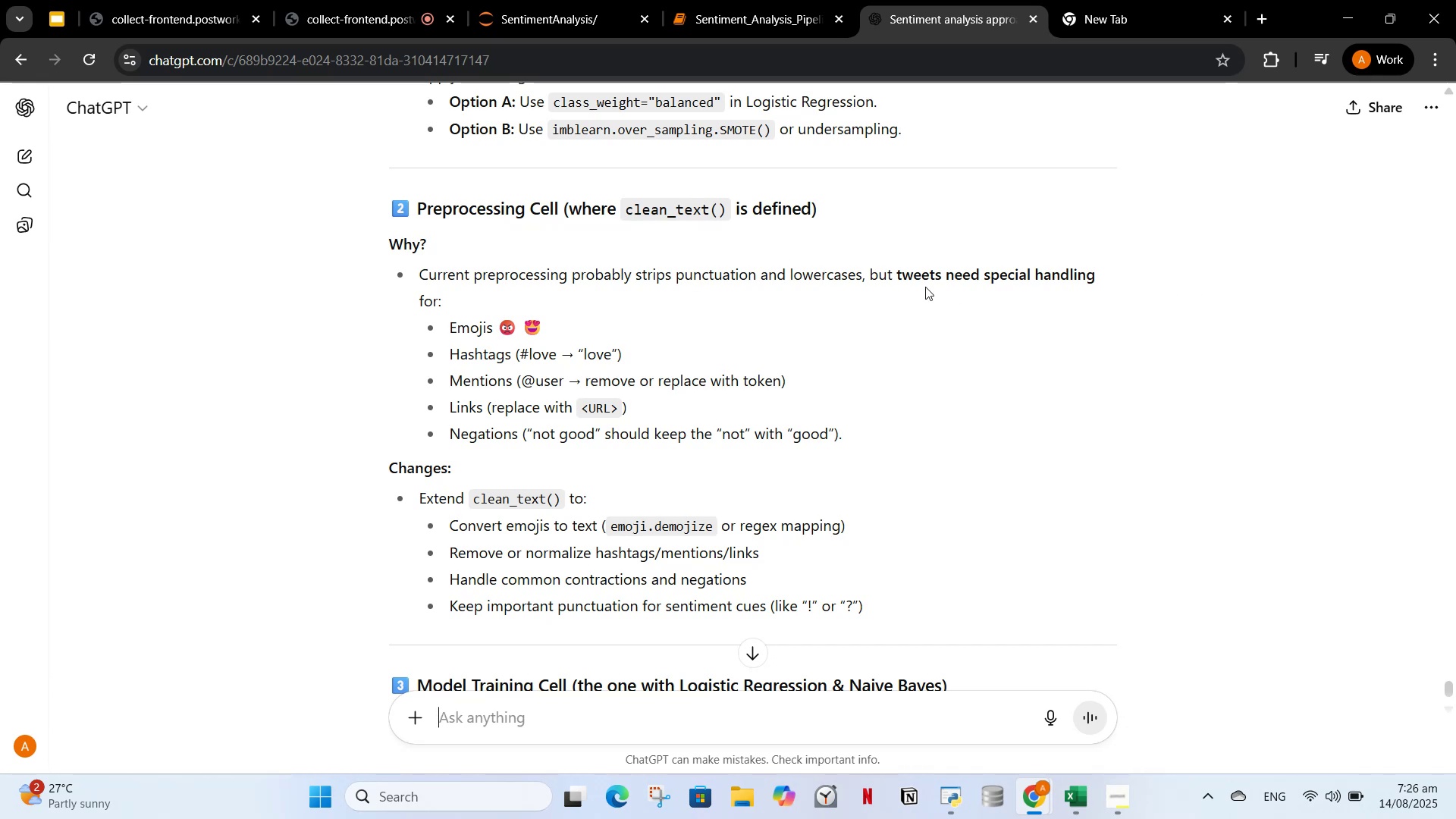 
wait(7.01)
 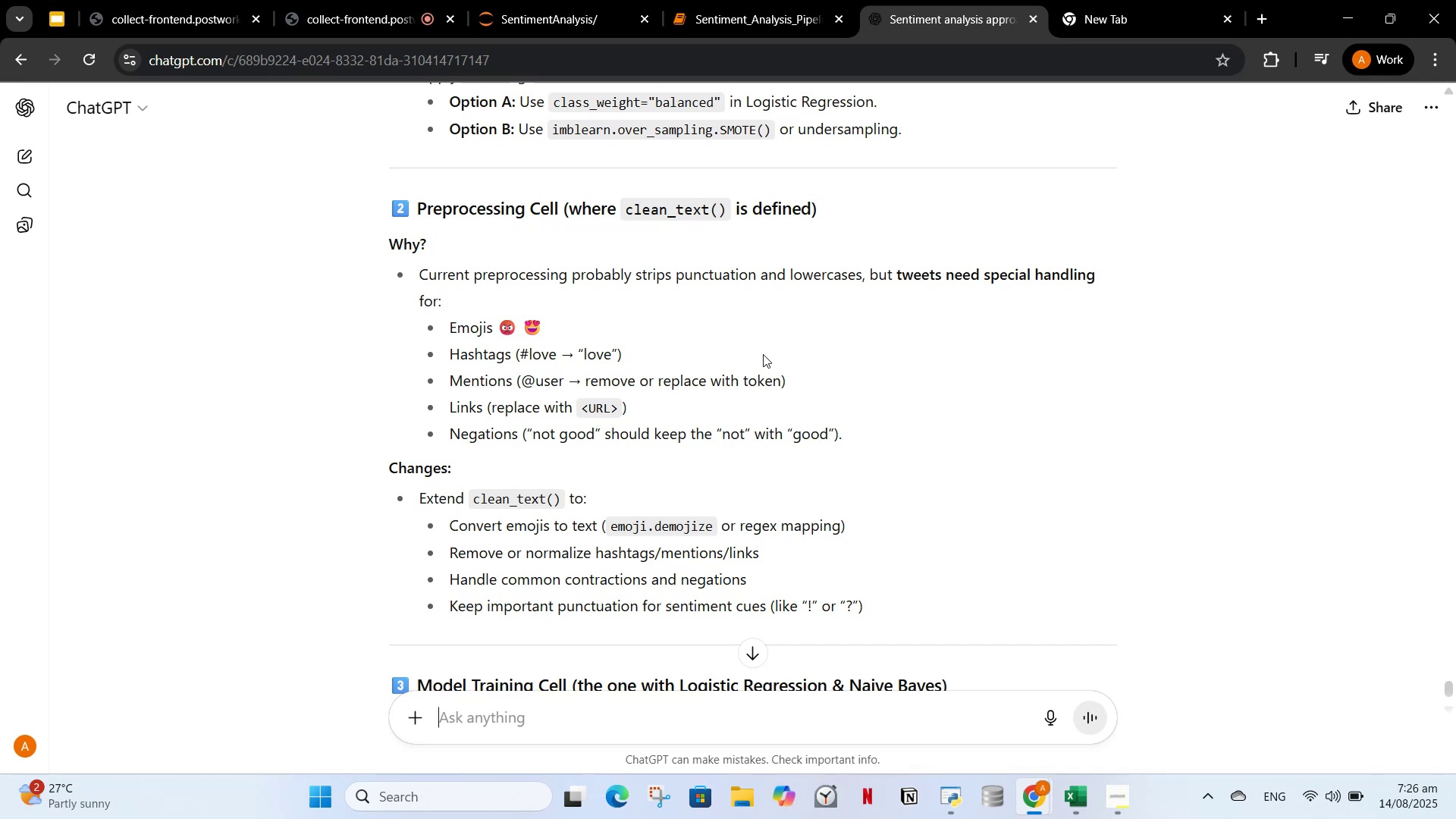 
scroll: coordinate [557, 369], scroll_direction: down, amount: 4.0
 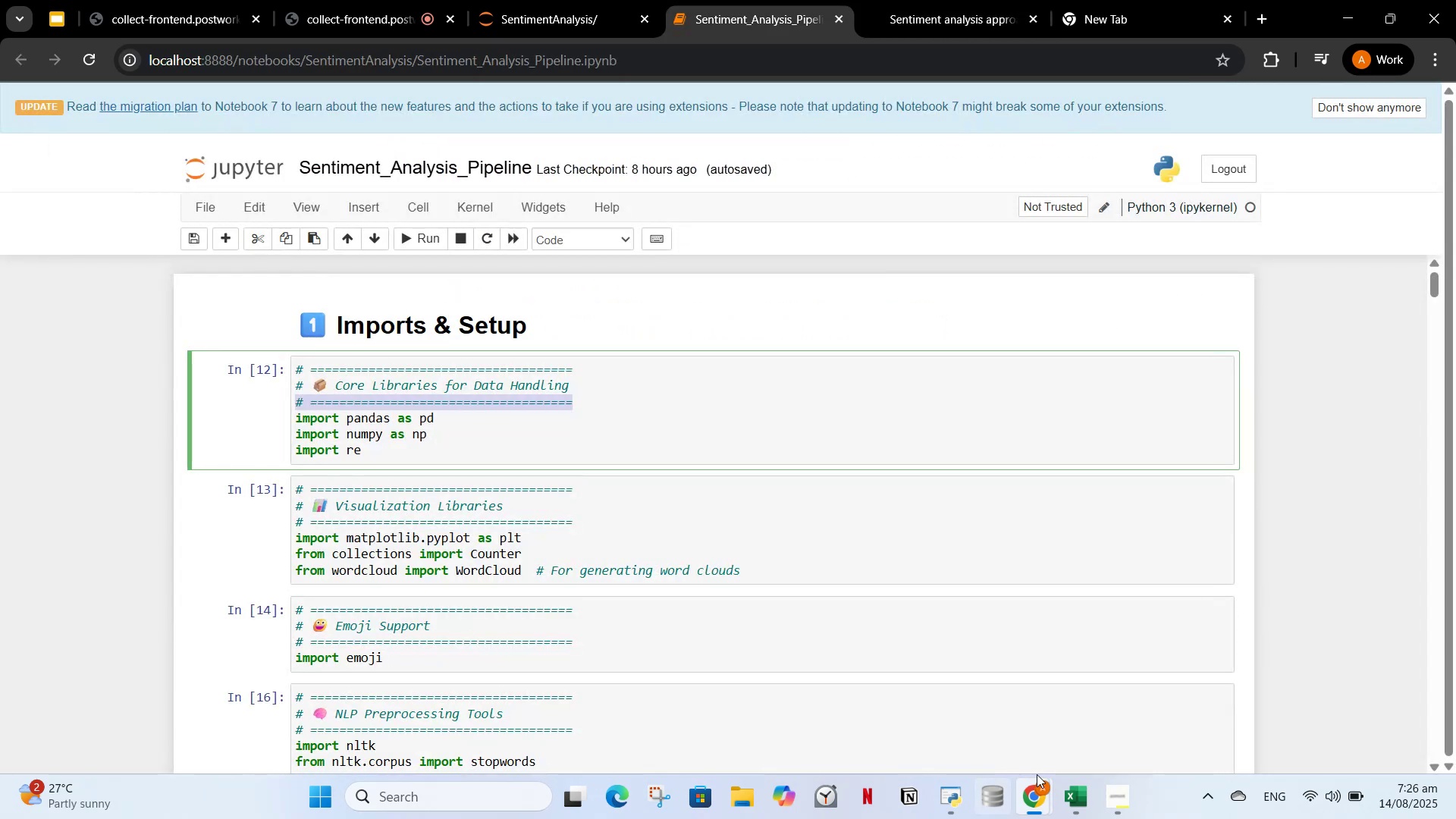 
left_click([1081, 786])
 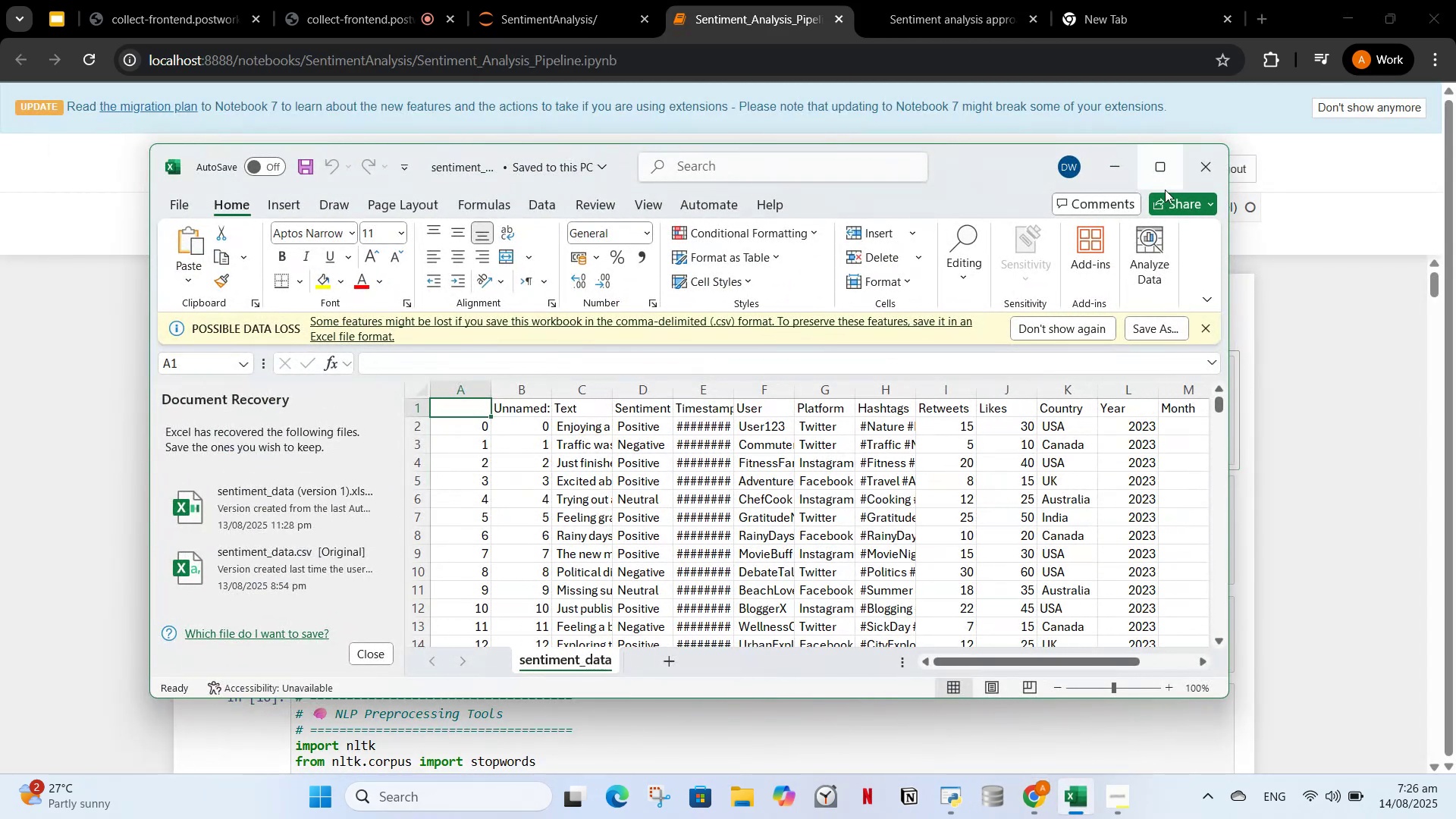 
left_click([1159, 162])
 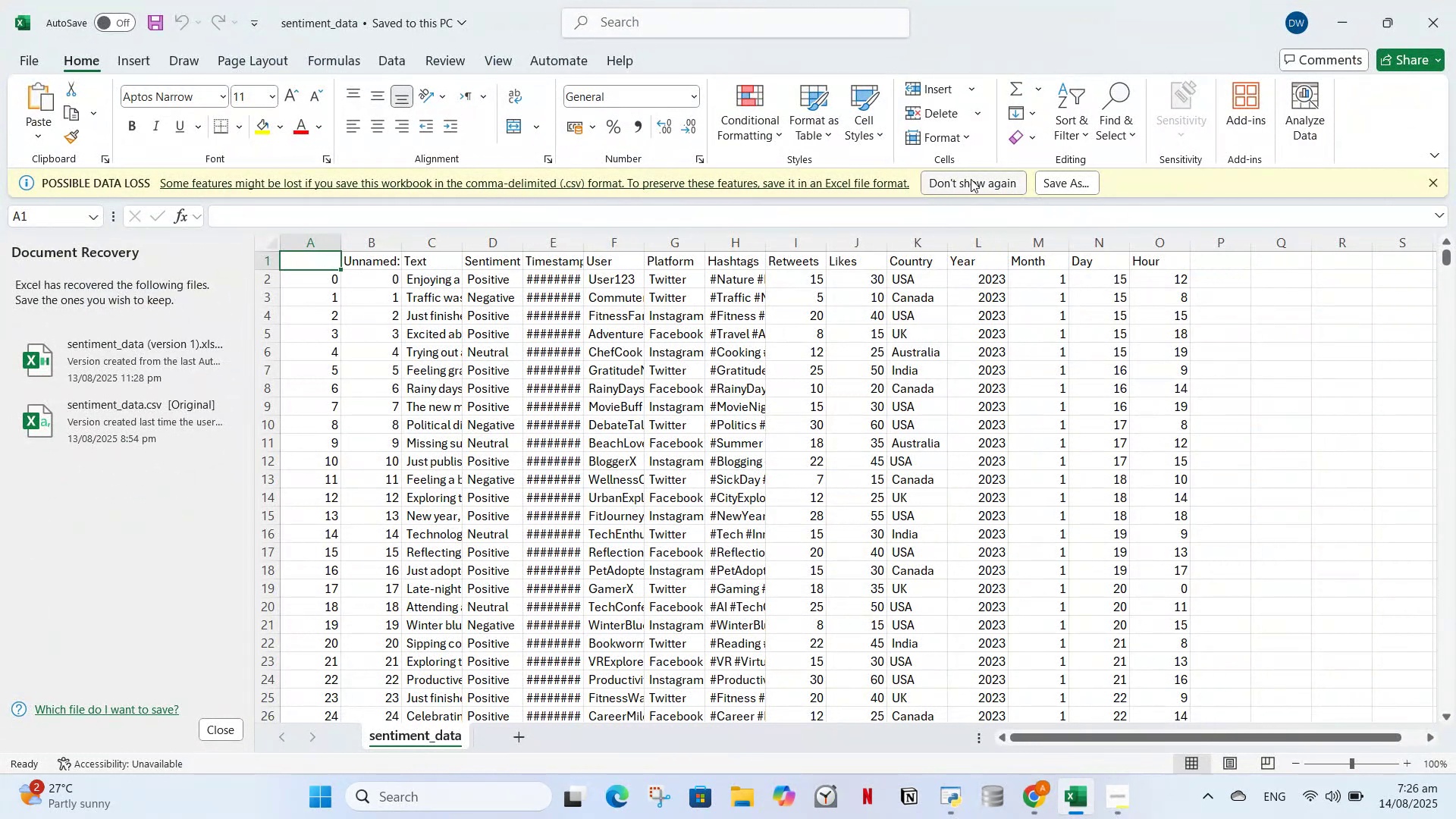 
left_click([987, 179])
 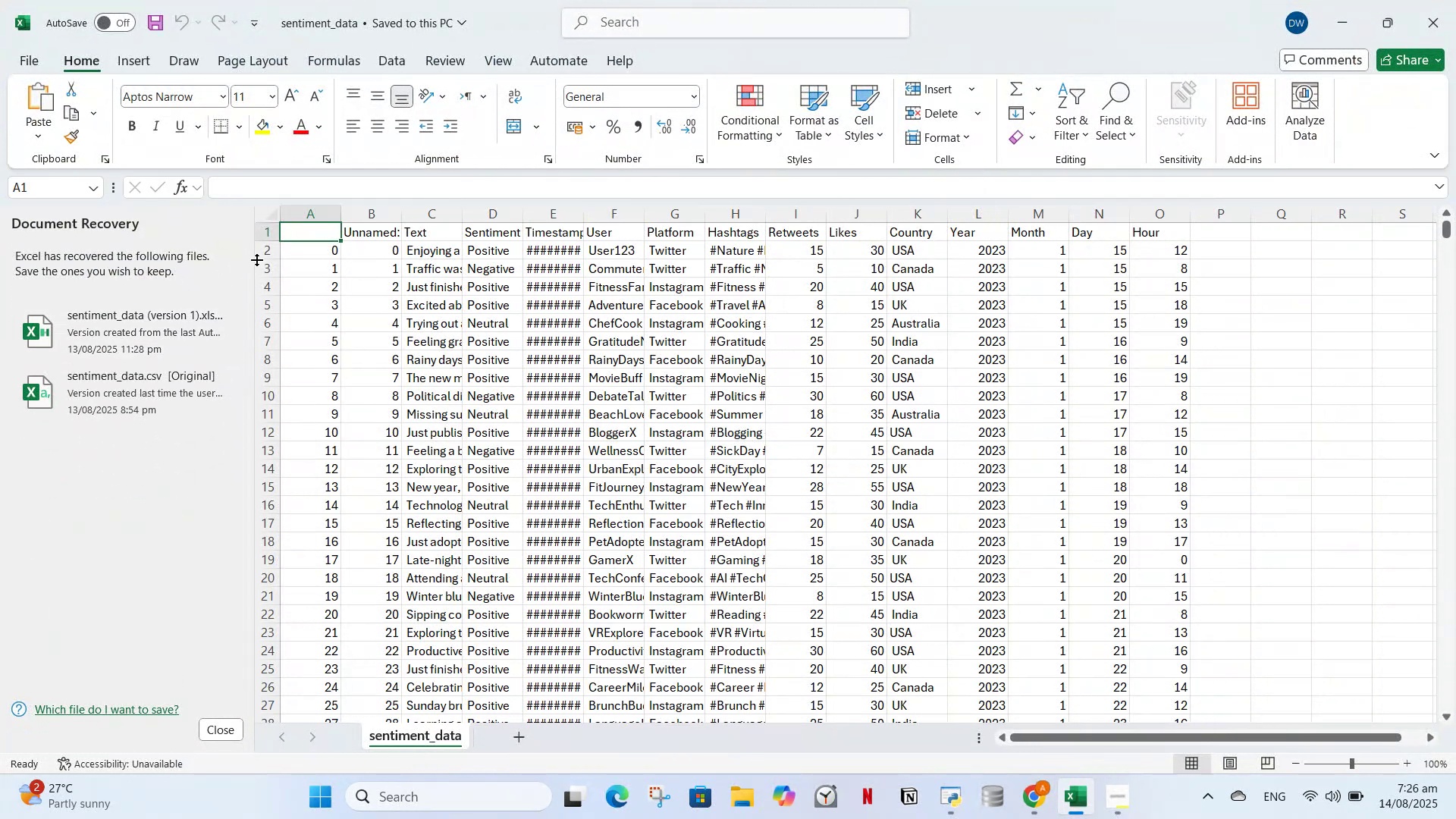 
left_click_drag(start_coordinate=[301, 233], to_coordinate=[1304, 542])
 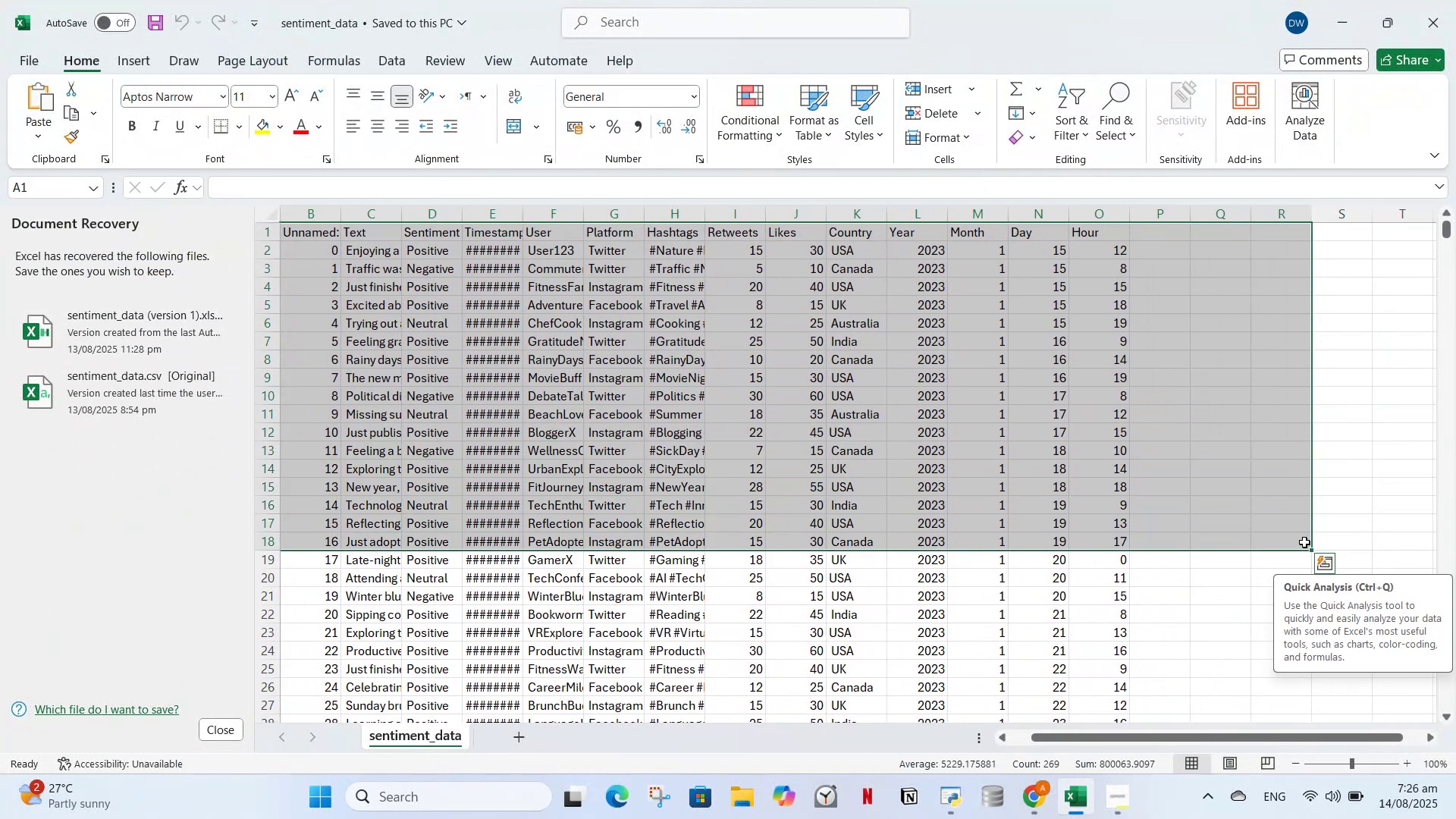 
key(Control+C)
 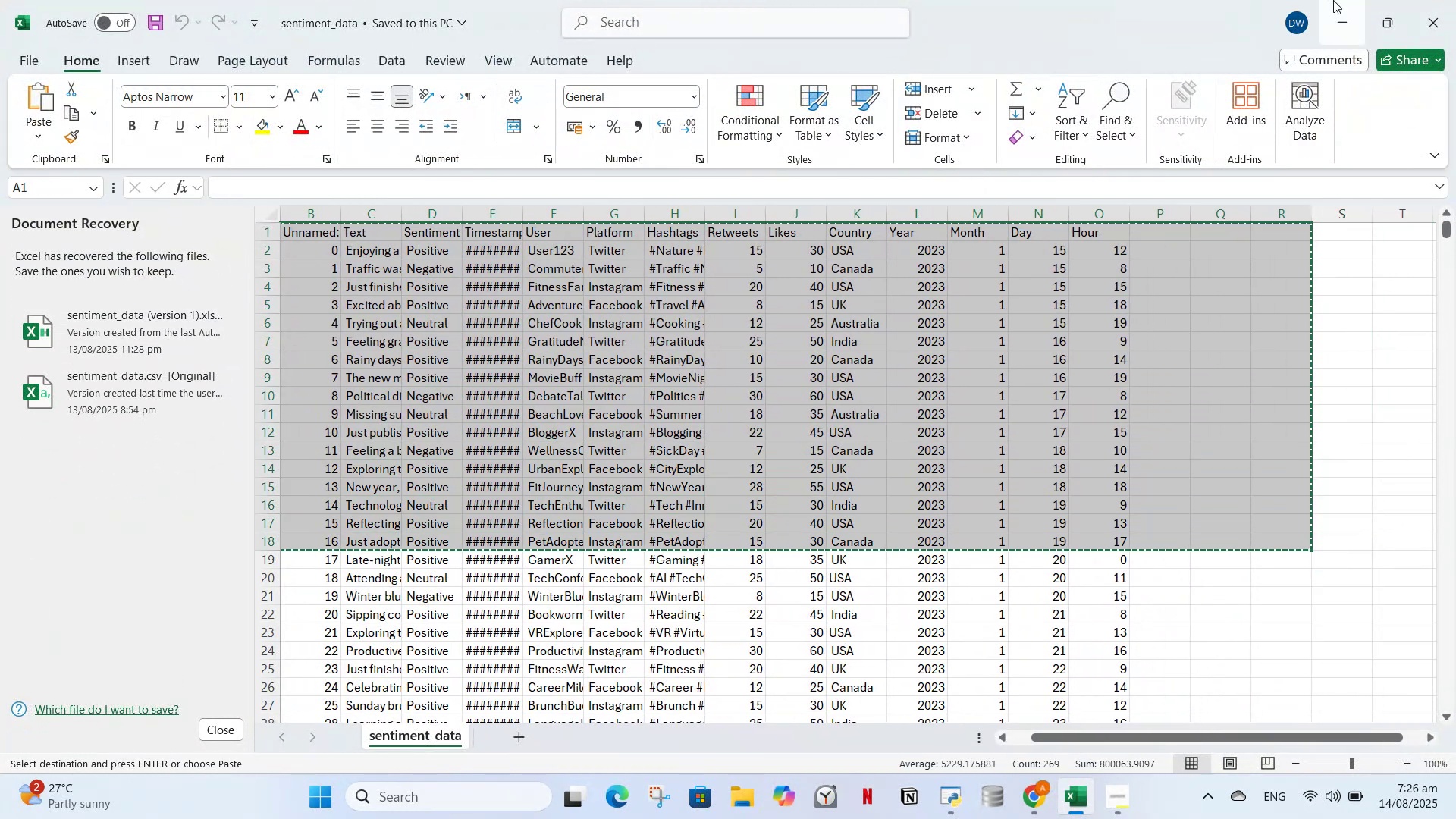 
left_click_drag(start_coordinate=[1339, 21], to_coordinate=[1340, 25])
 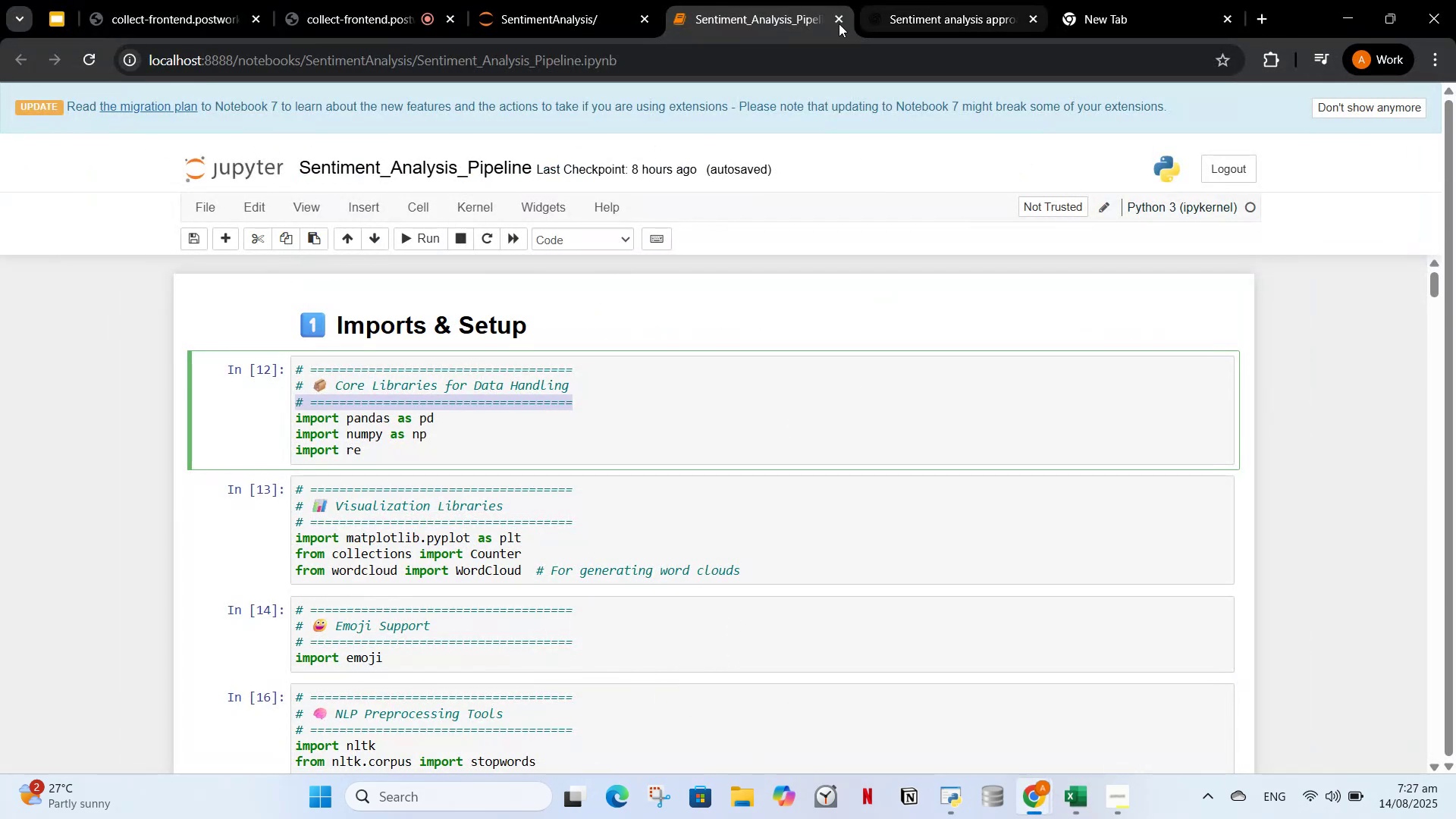 
left_click([984, 0])
 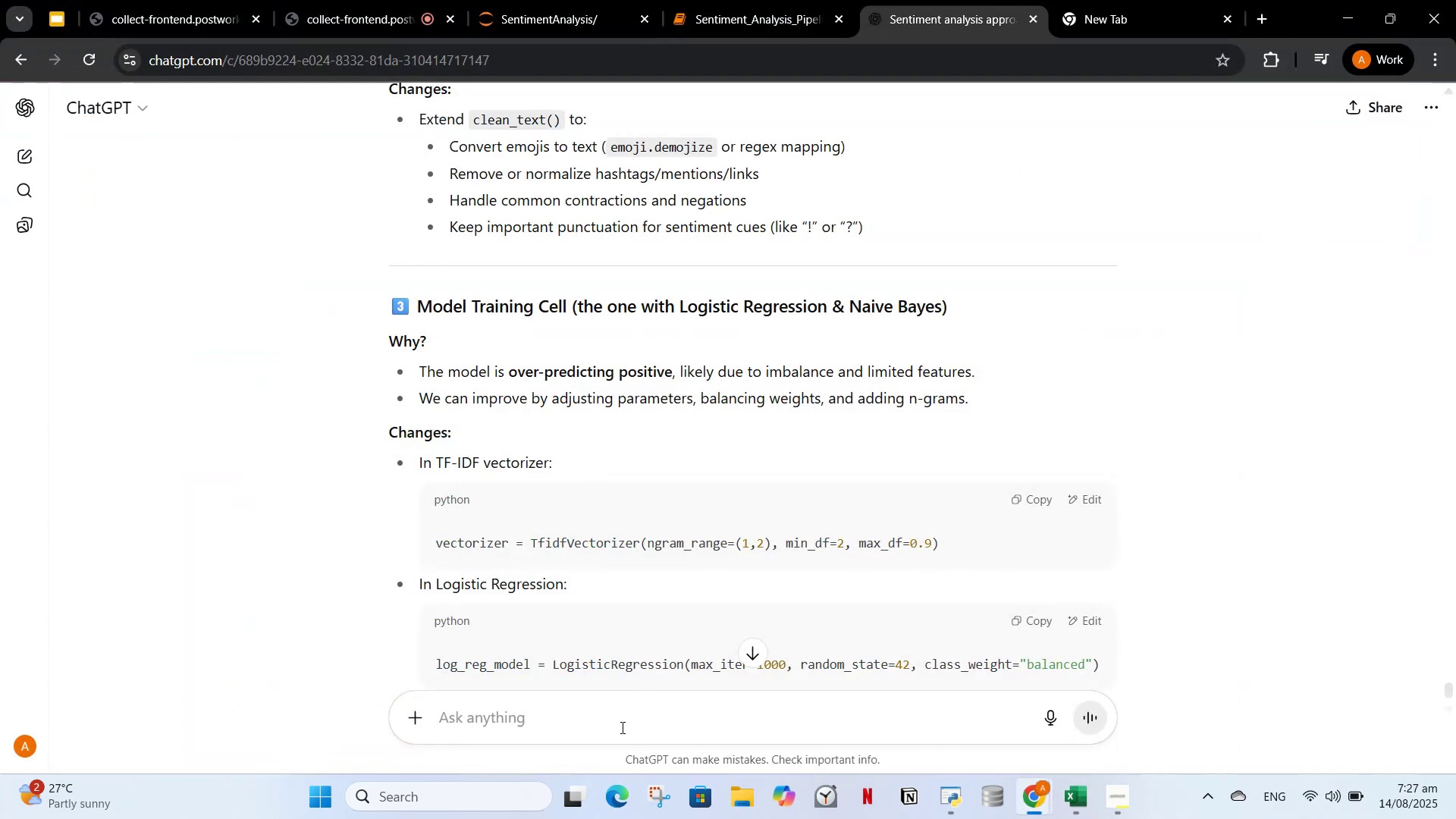 
key(Control+V)
 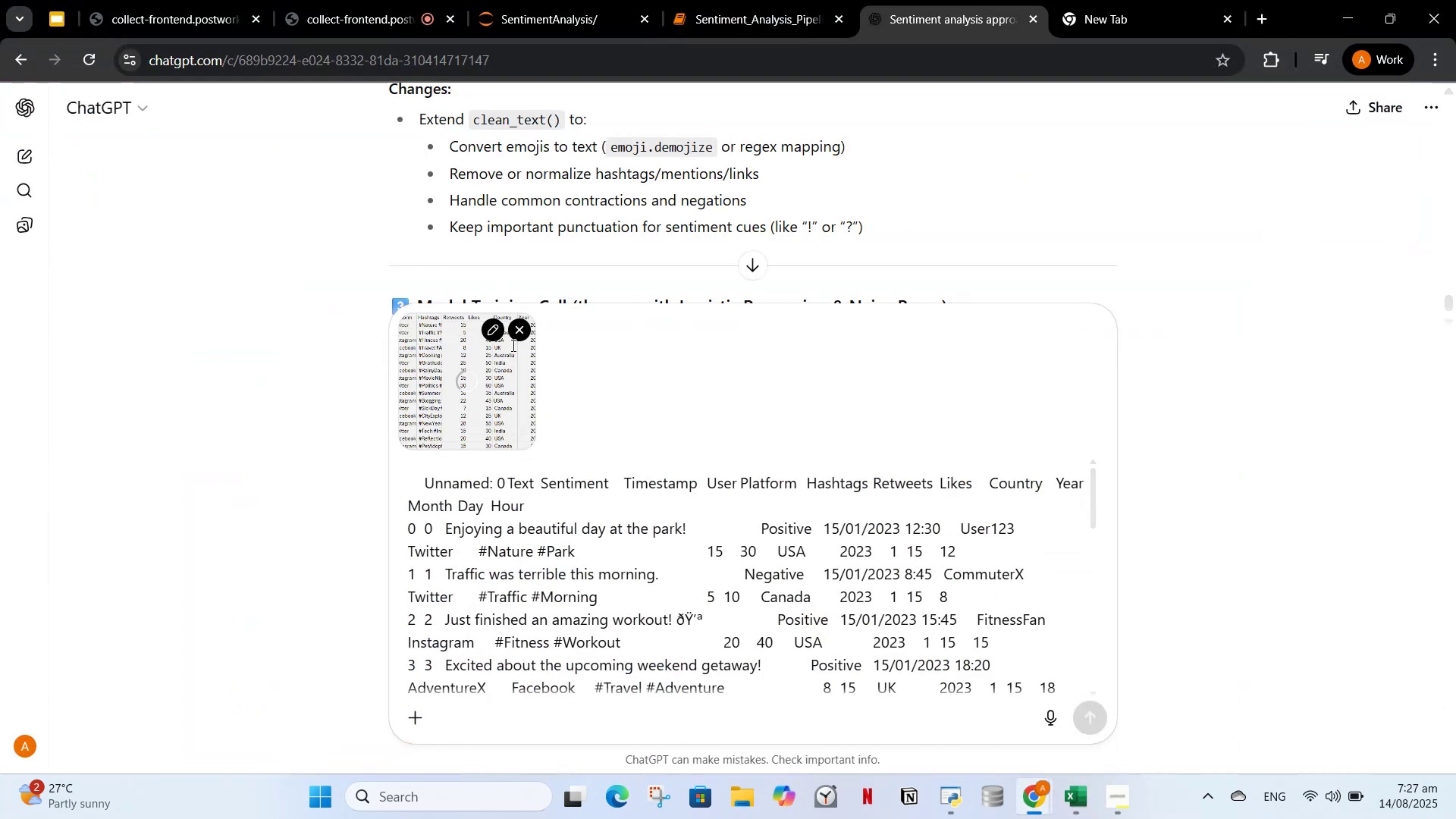 
left_click([521, 329])
 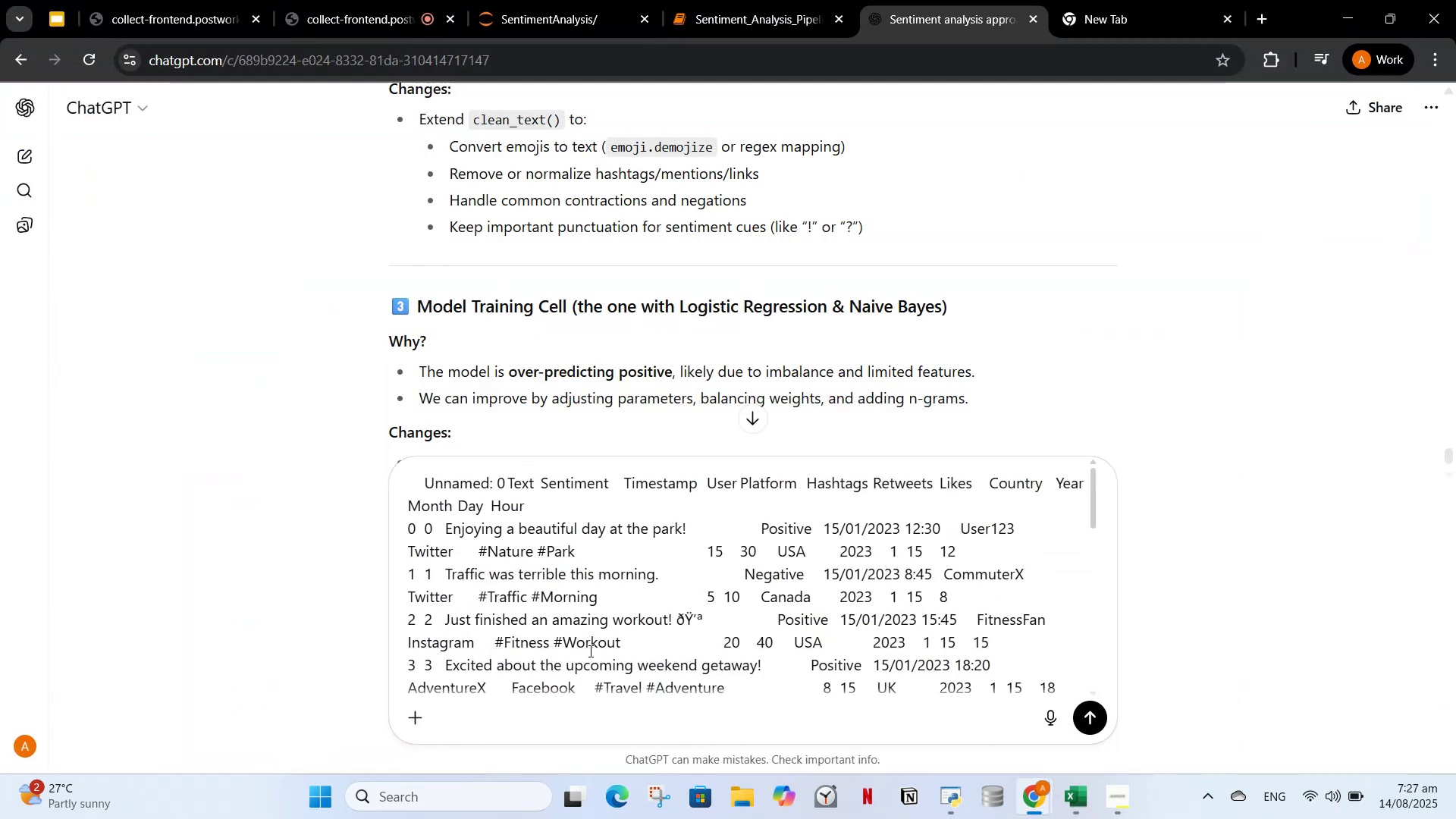 
key(Shift+Enter)
 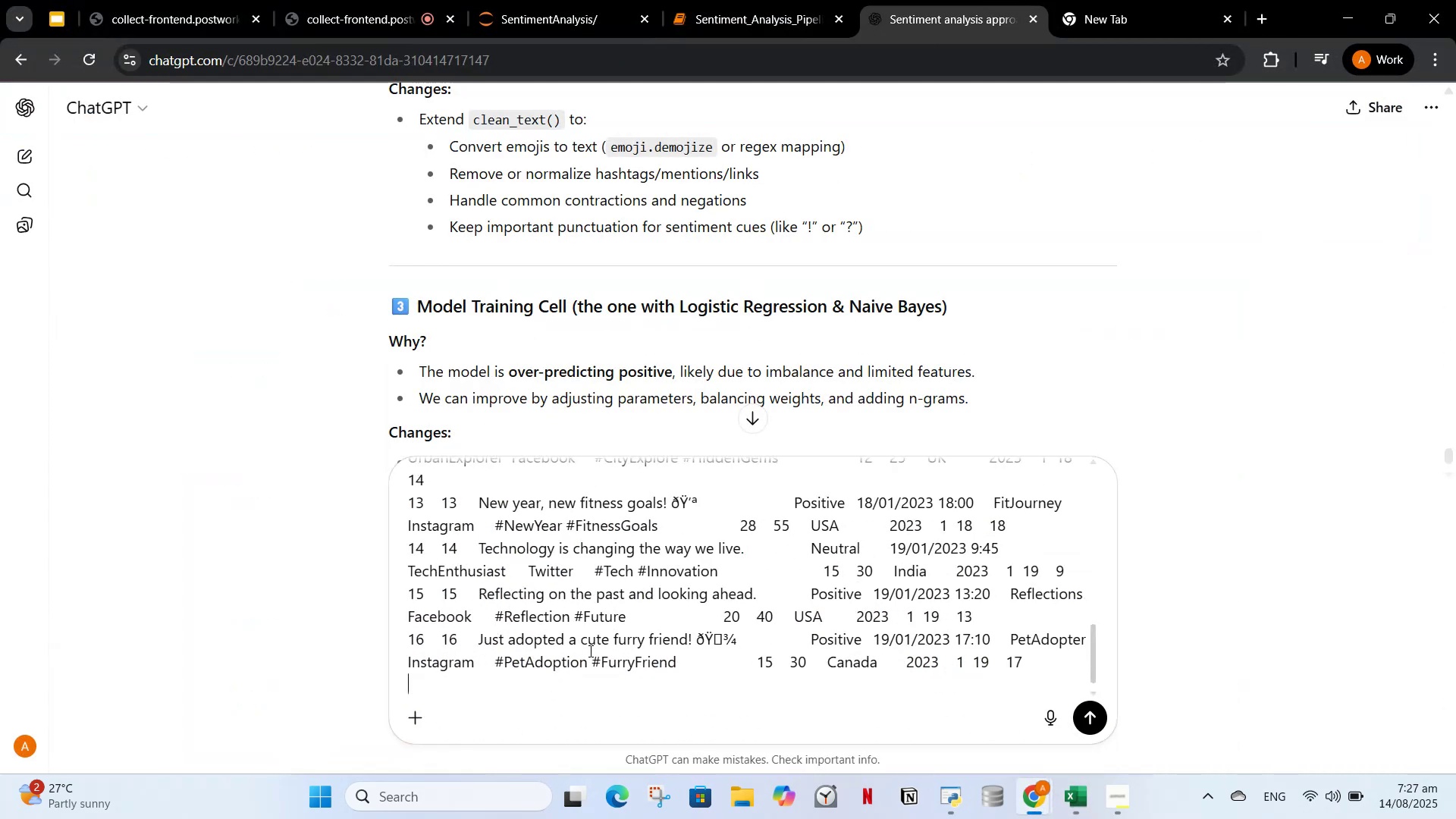 
key(Shift+Enter)
 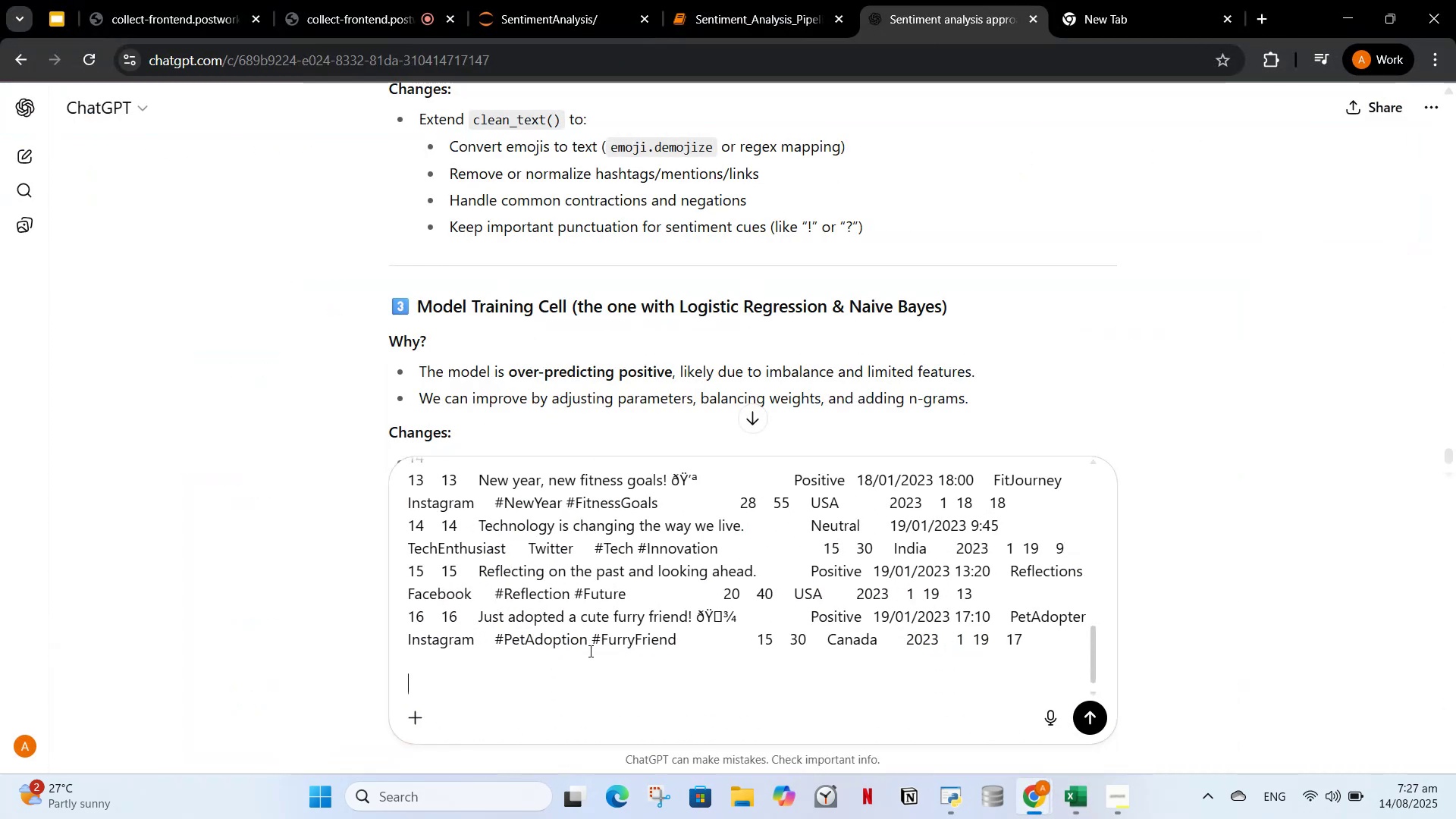 
type(for reference i have copied som o)
key(Backspace)
key(Backspace)
type(e of the )
 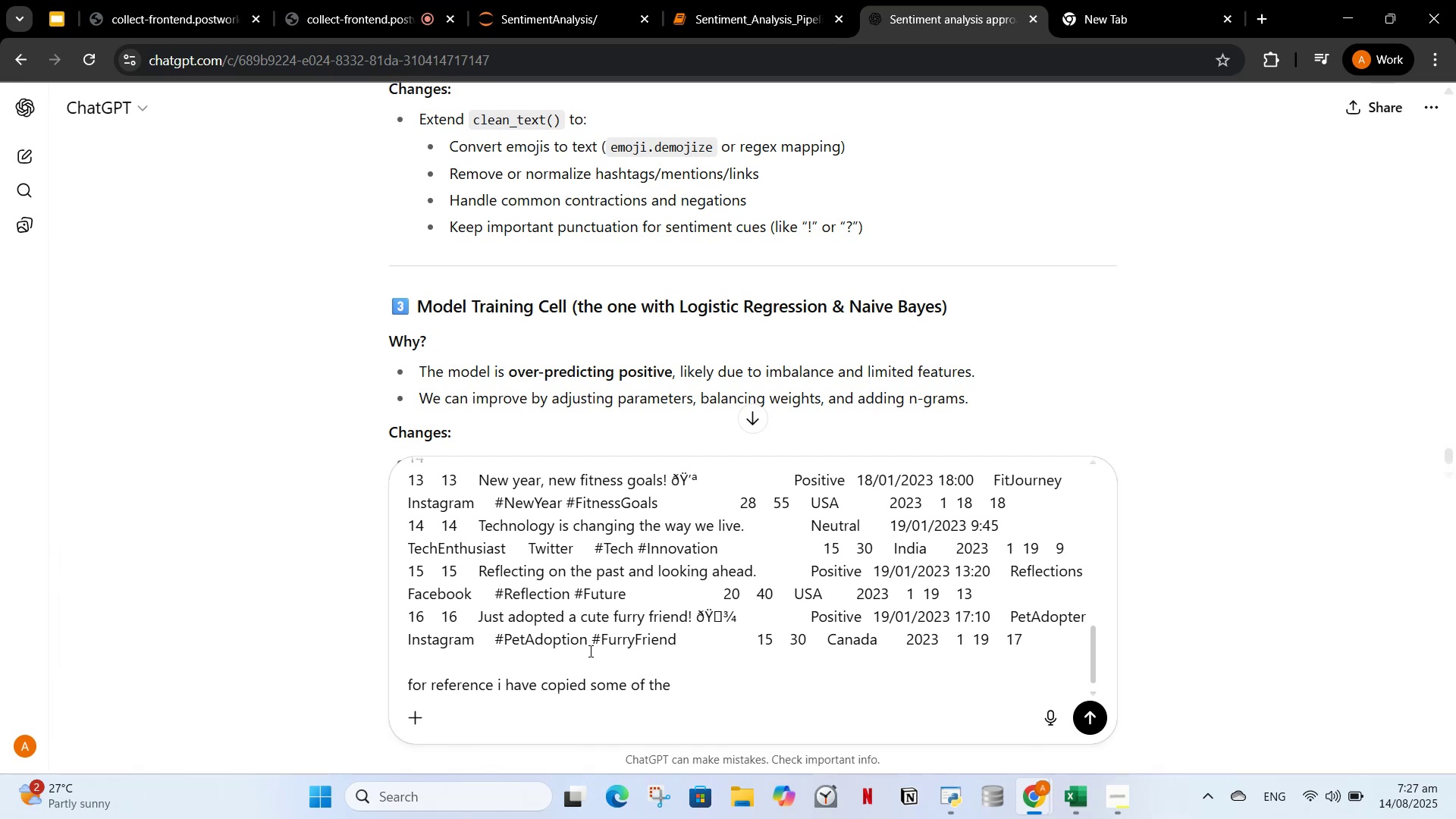 
type(daga)
key(Backspace)
key(Backspace)
type(ta from my sentiment_dataset.csv so that you can understandwhats )
key(Backspace)
key(Backspace)
key(Backspace)
key(Backspace)
key(Backspace)
key(Backspace)
type( what is going on)
 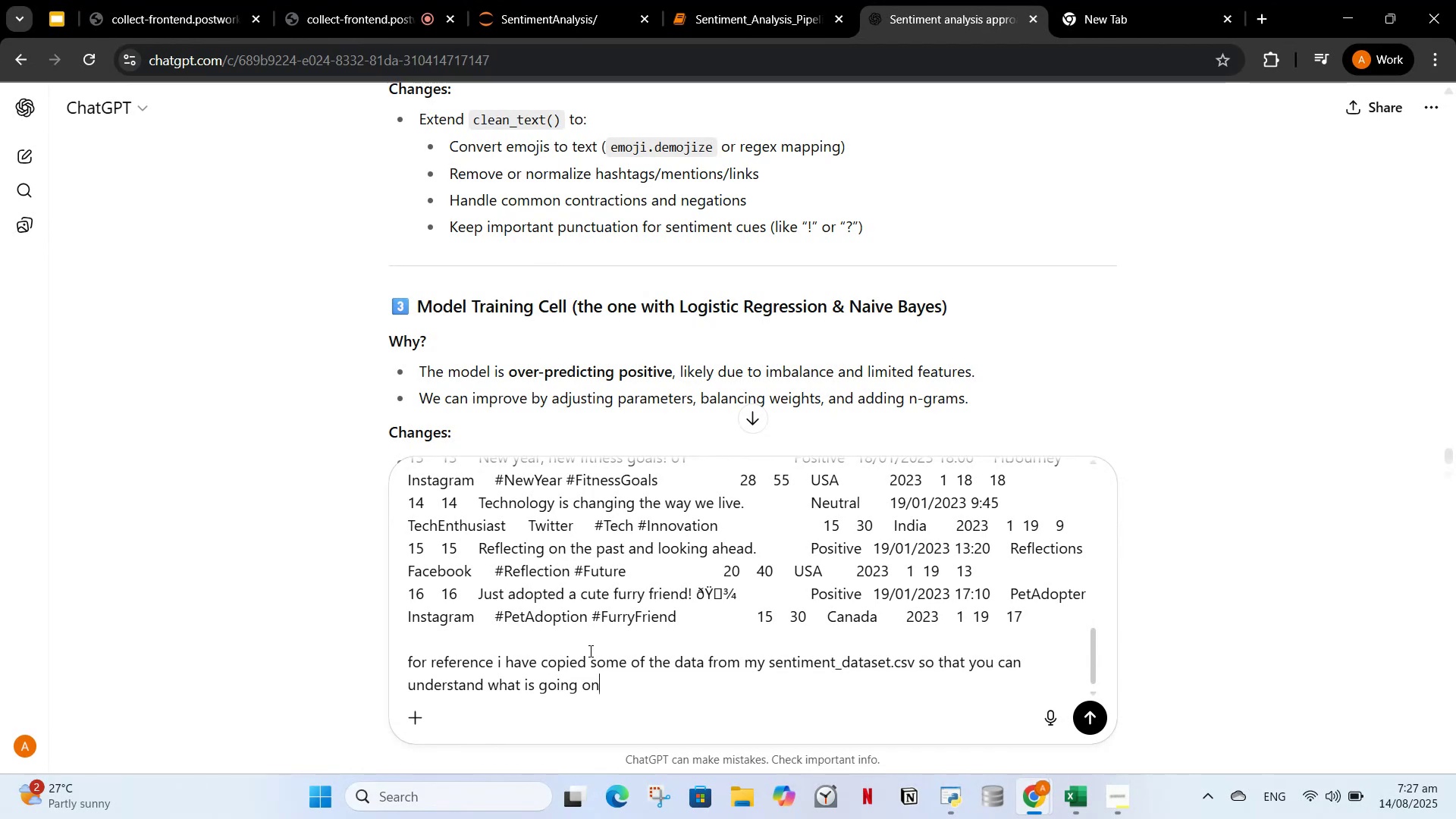 
 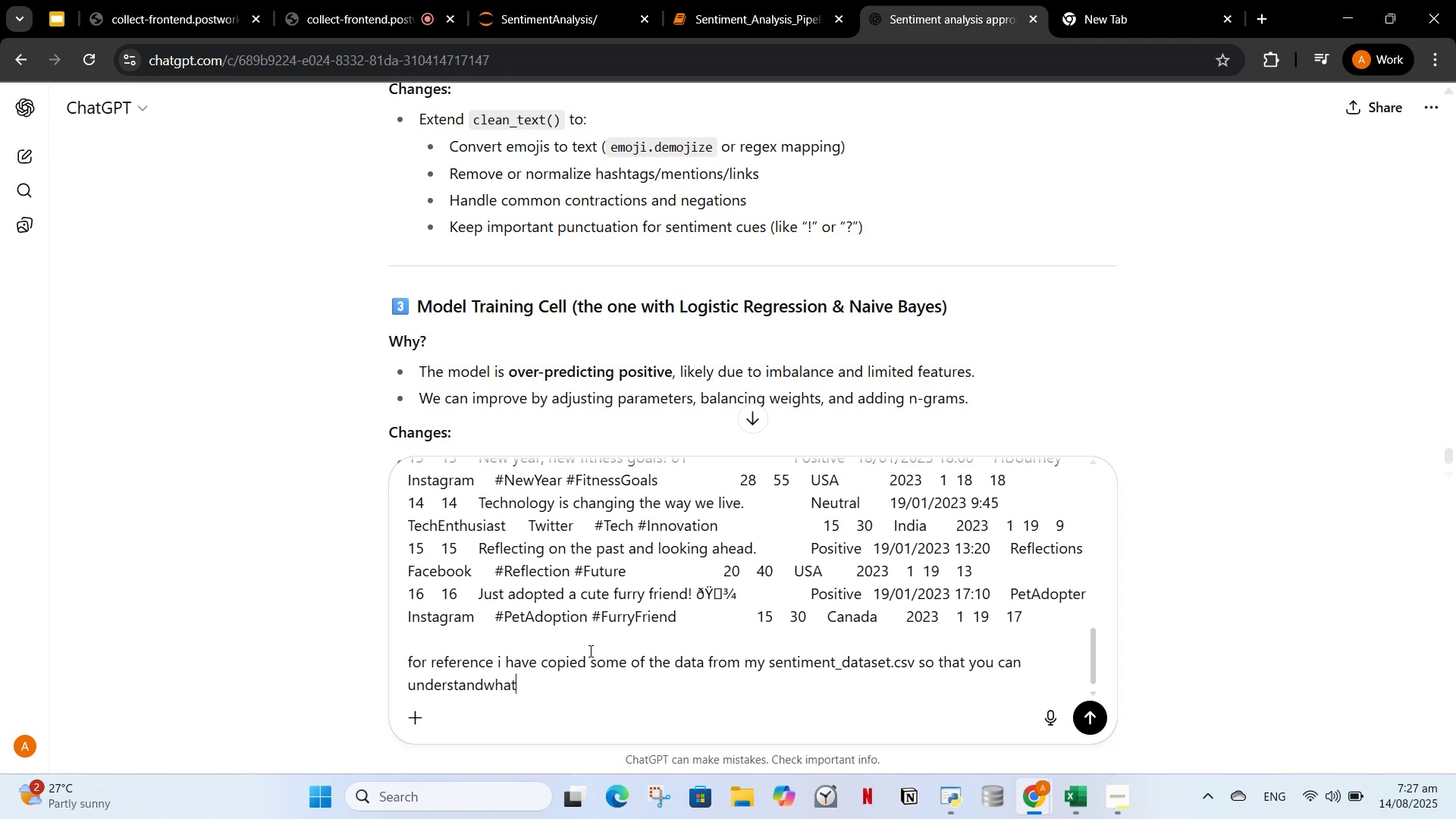 
key(Enter)
 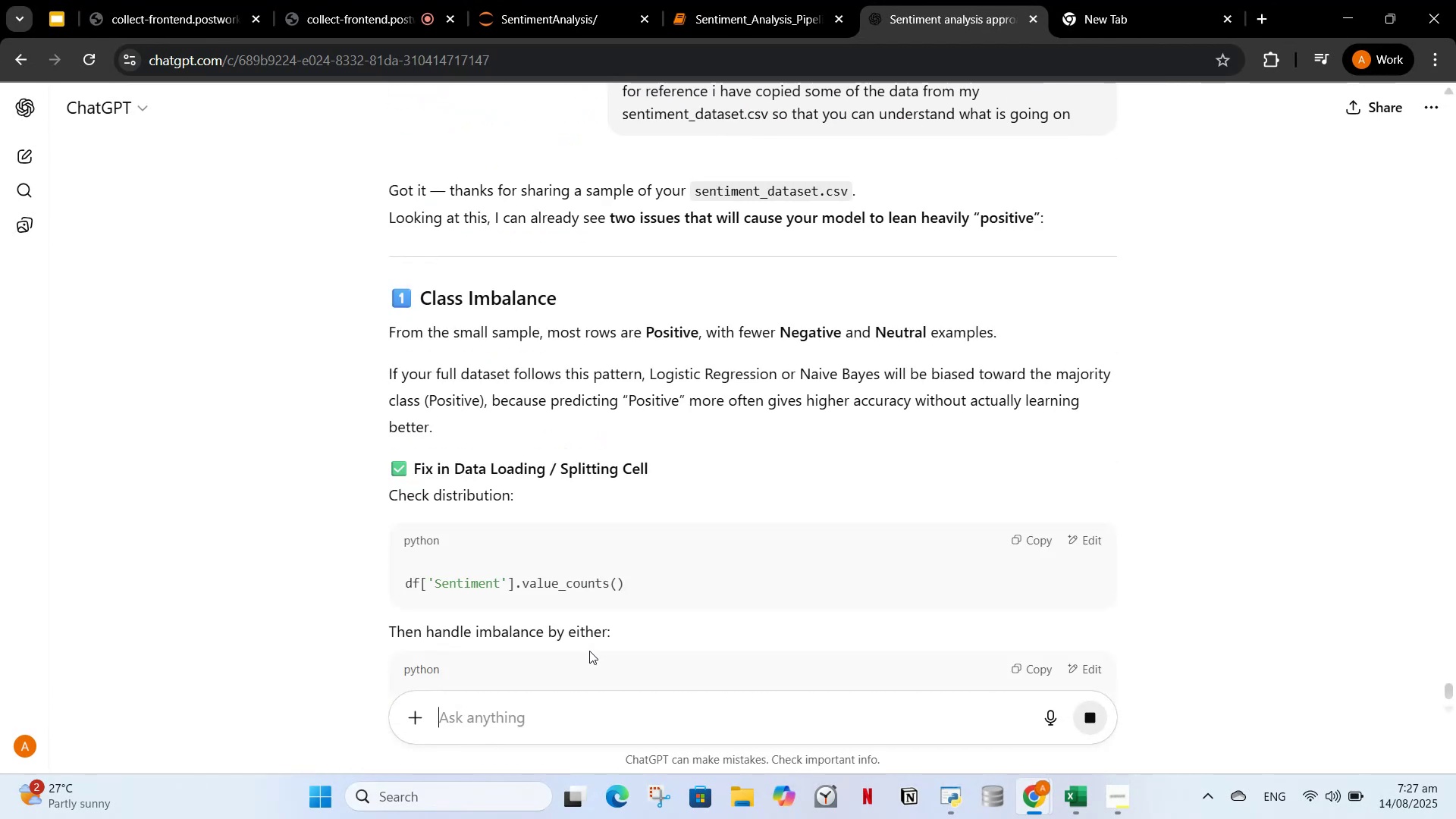 
wait(9.68)
 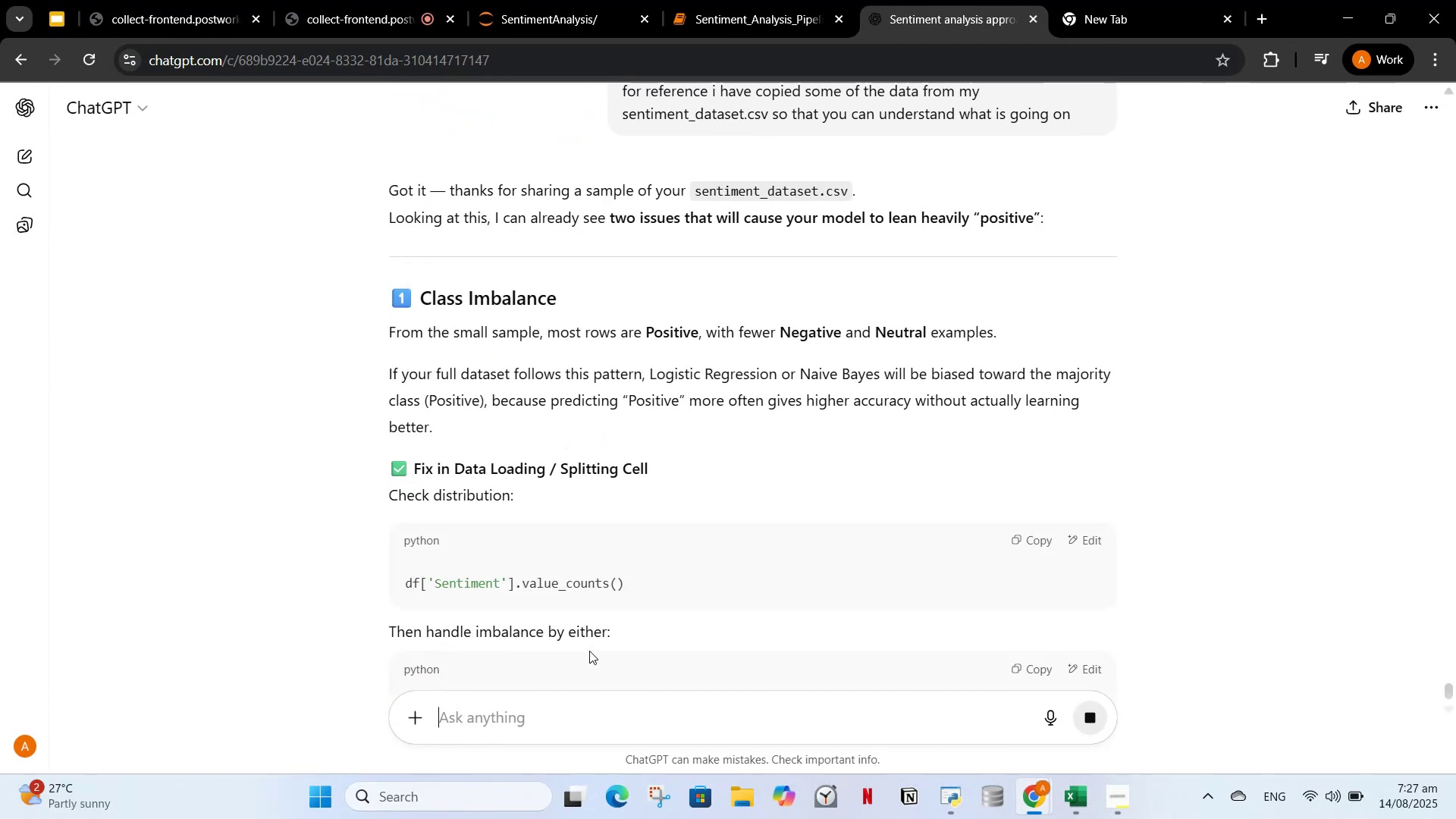 
scroll: coordinate [663, 367], scroll_direction: down, amount: 4.0
 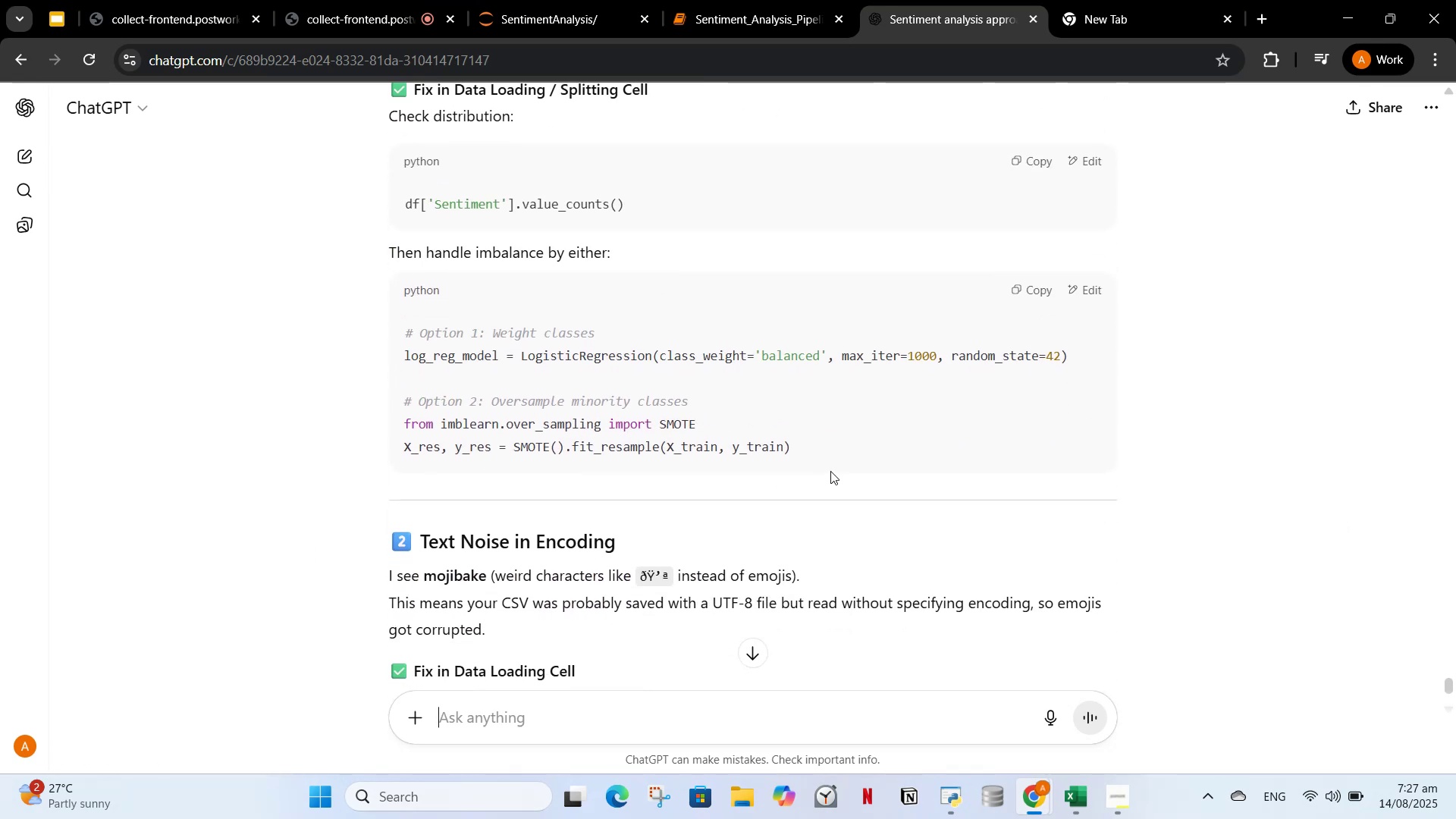 
wait(6.81)
 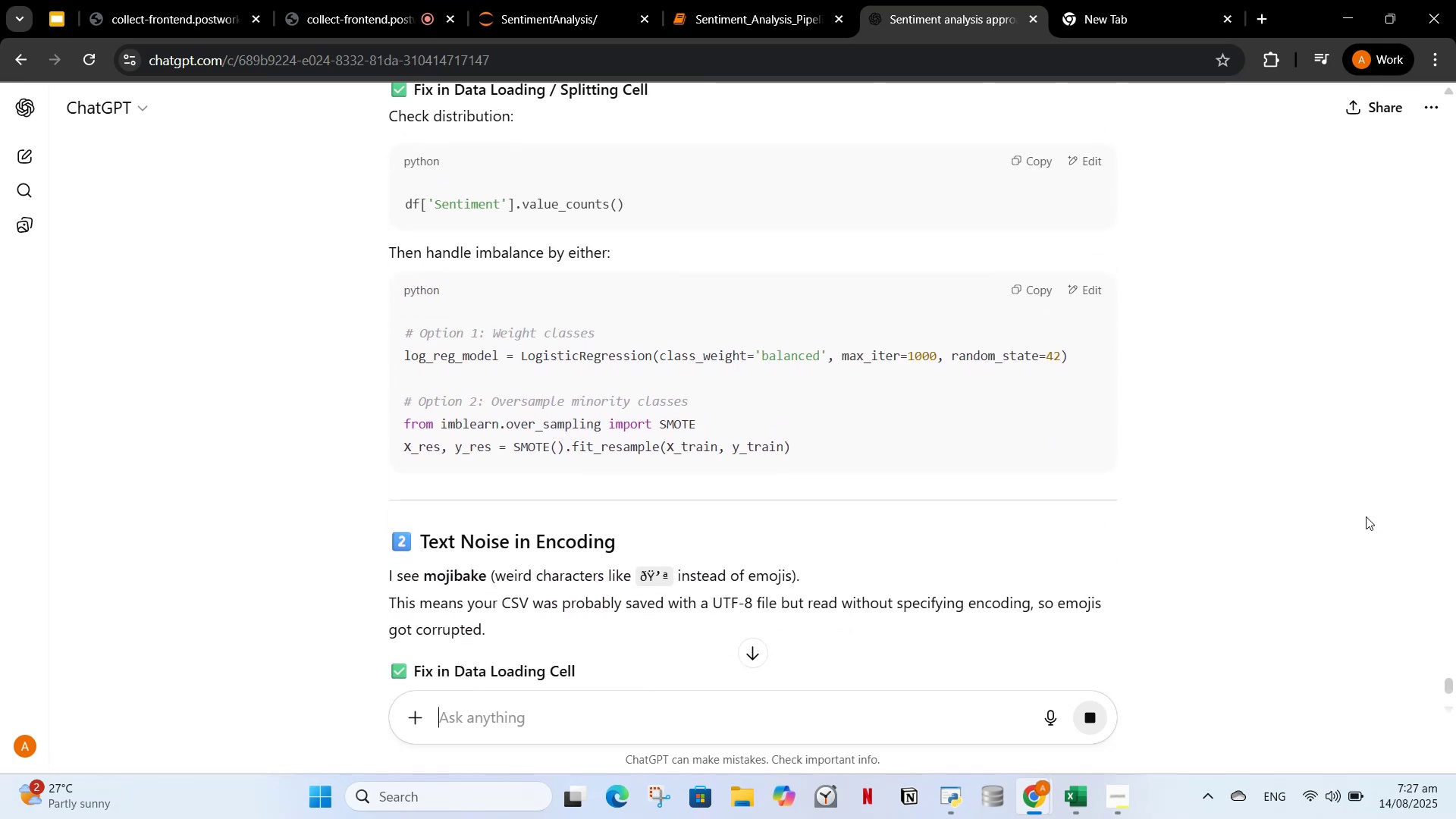 
scroll: coordinate [730, 439], scroll_direction: down, amount: 5.0
 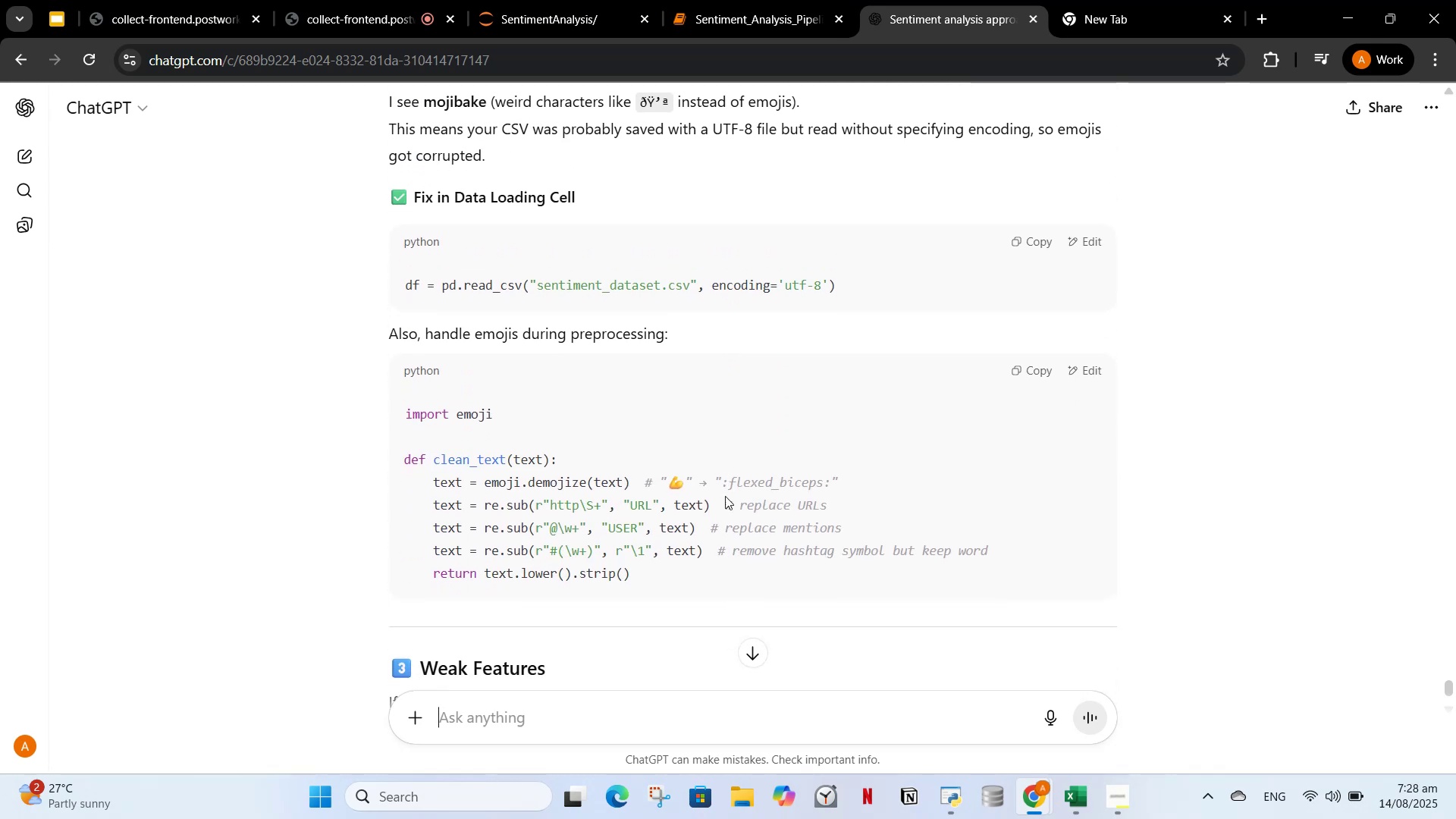 
wait(6.51)
 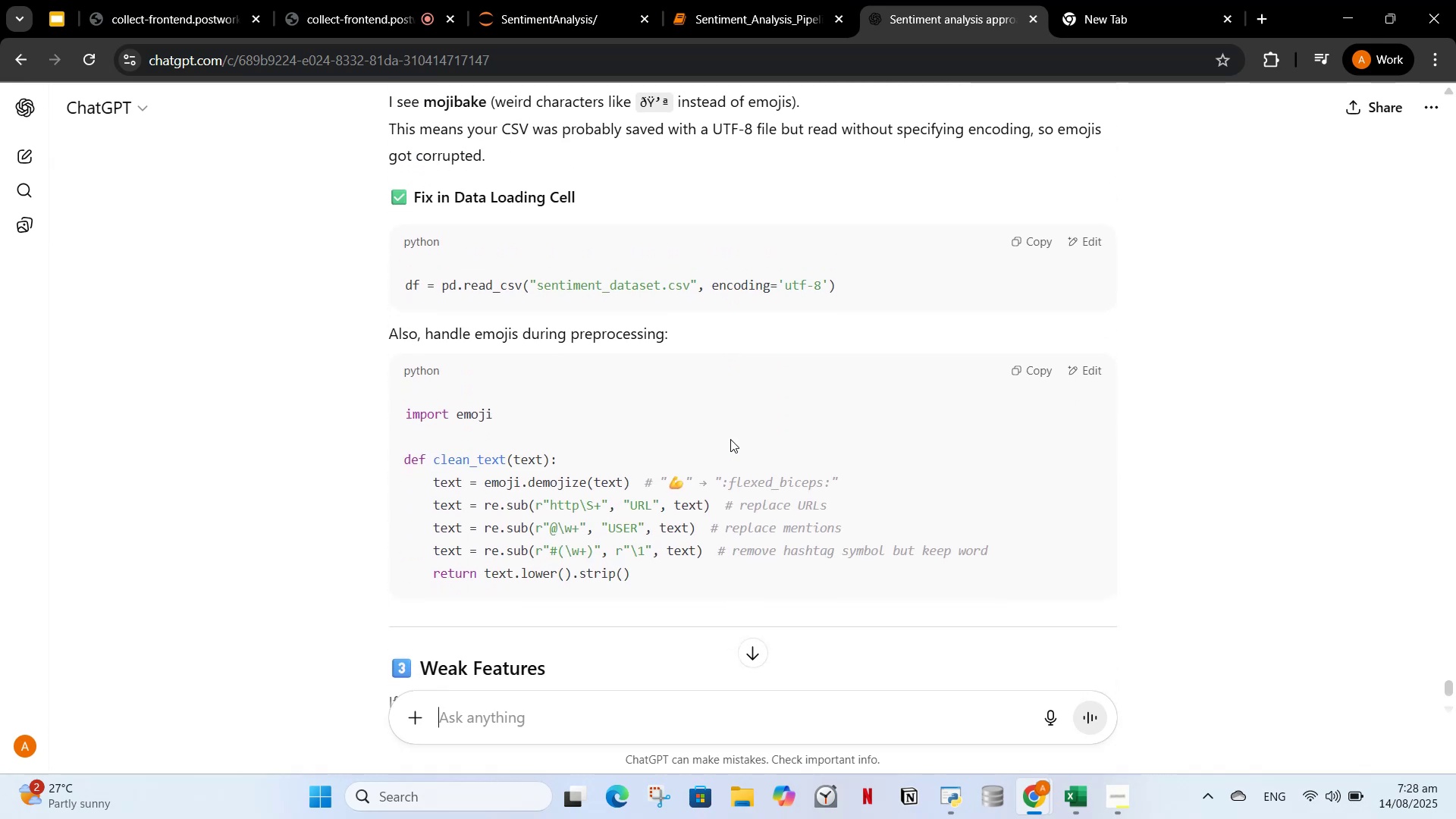 
scroll: coordinate [585, 434], scroll_direction: down, amount: 9.0
 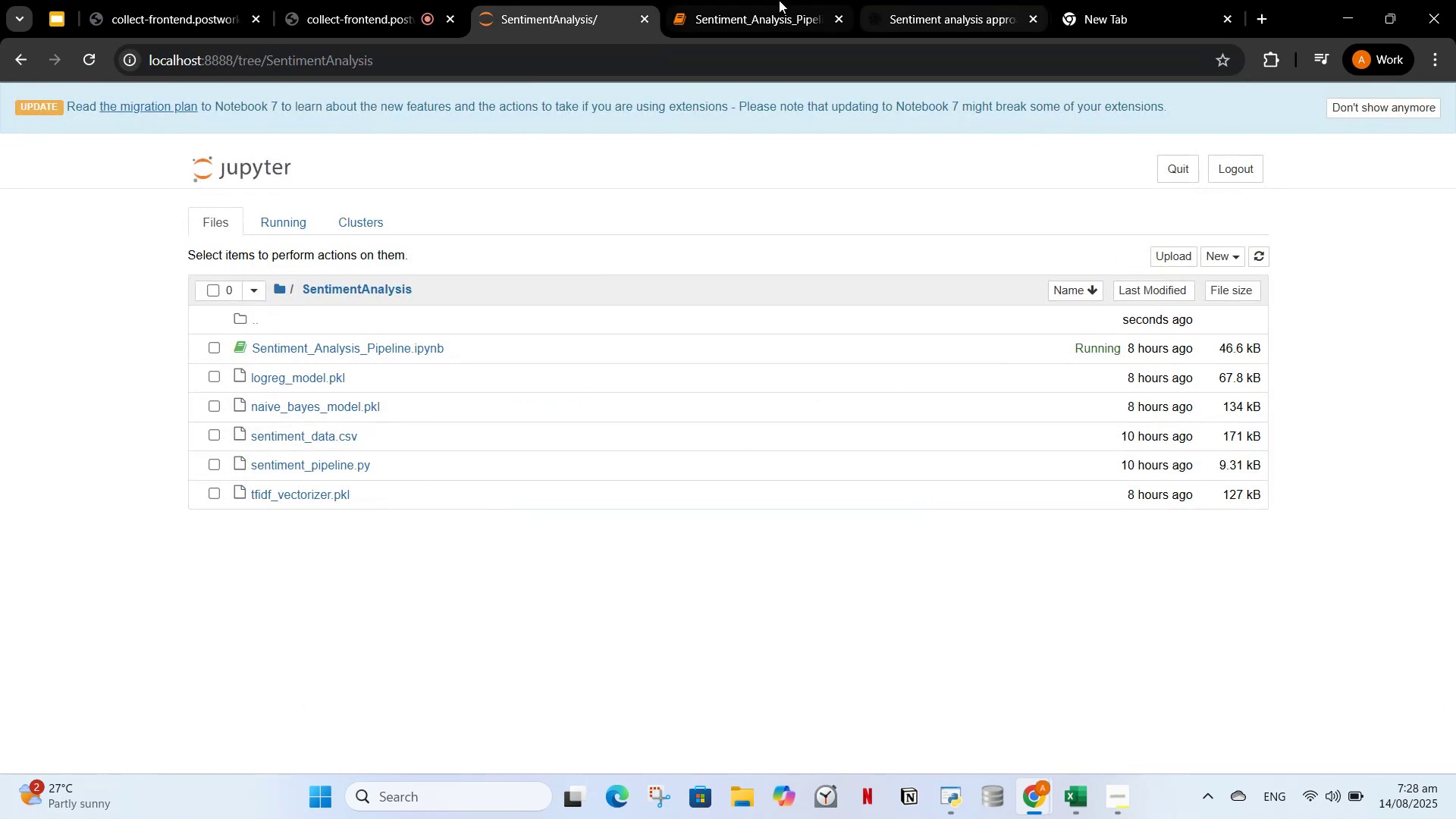 
wait(5.96)
 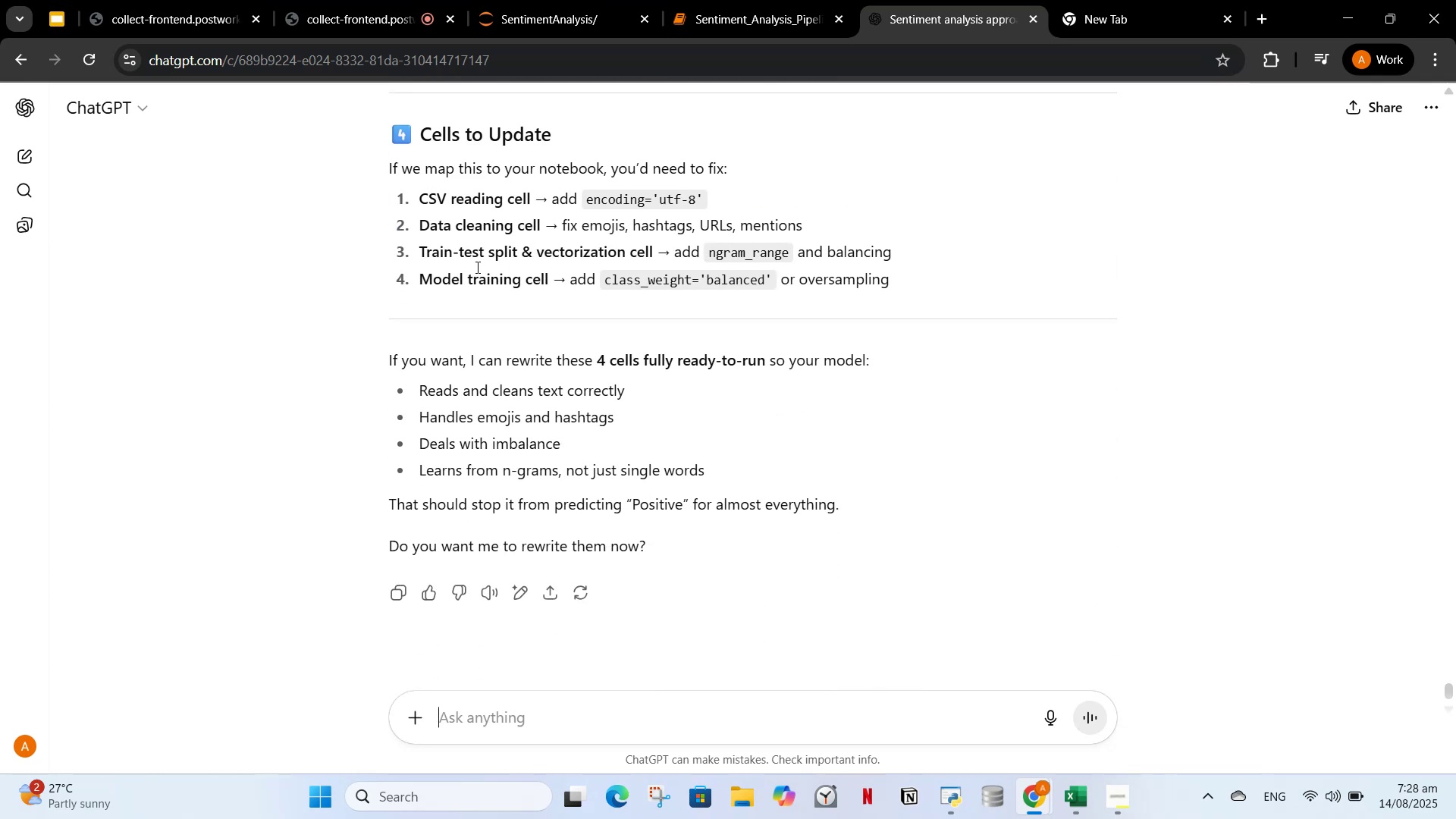 
left_click([480, 475])
 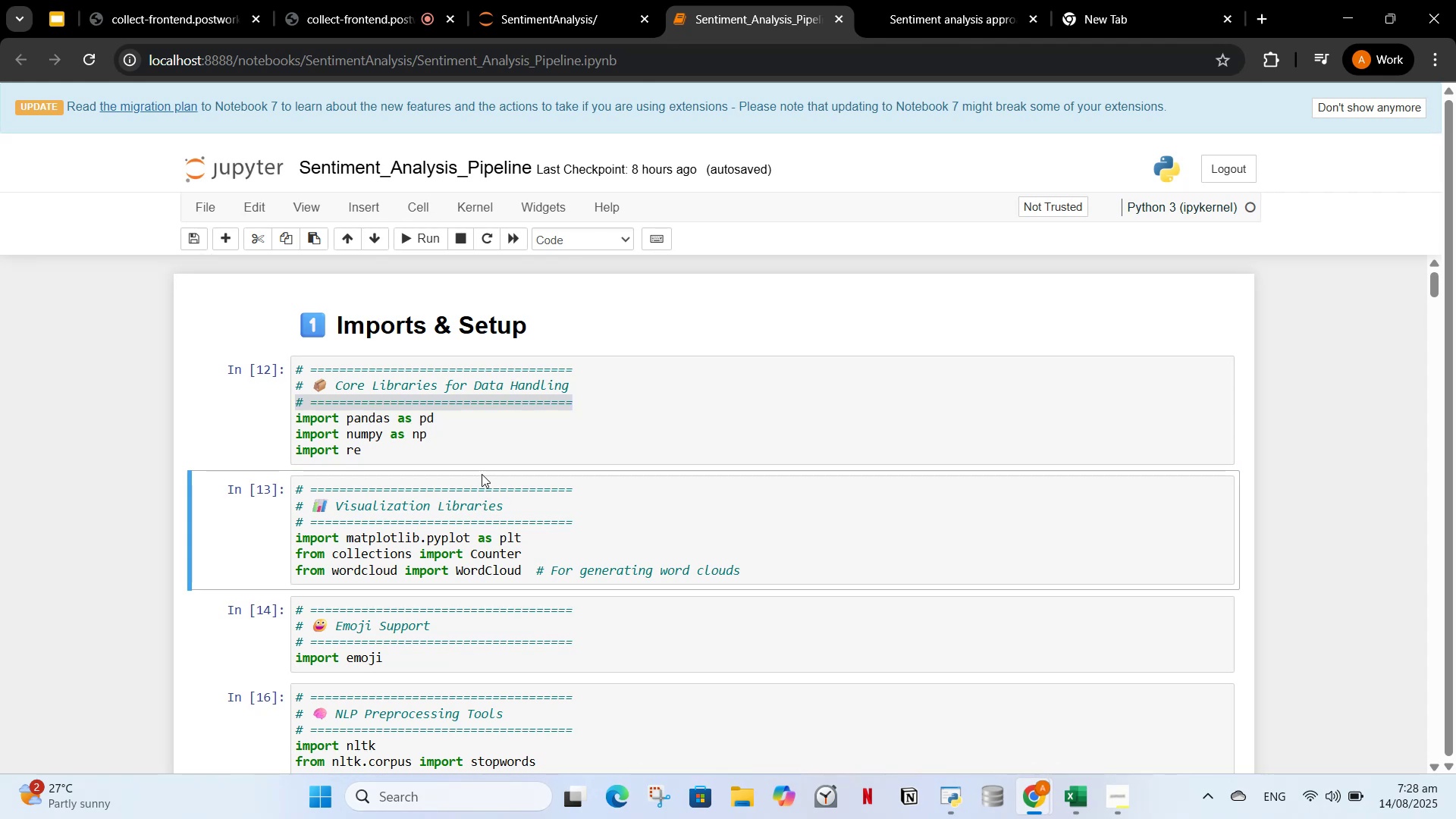 
scroll: coordinate [491, 497], scroll_direction: up, amount: 2.0
 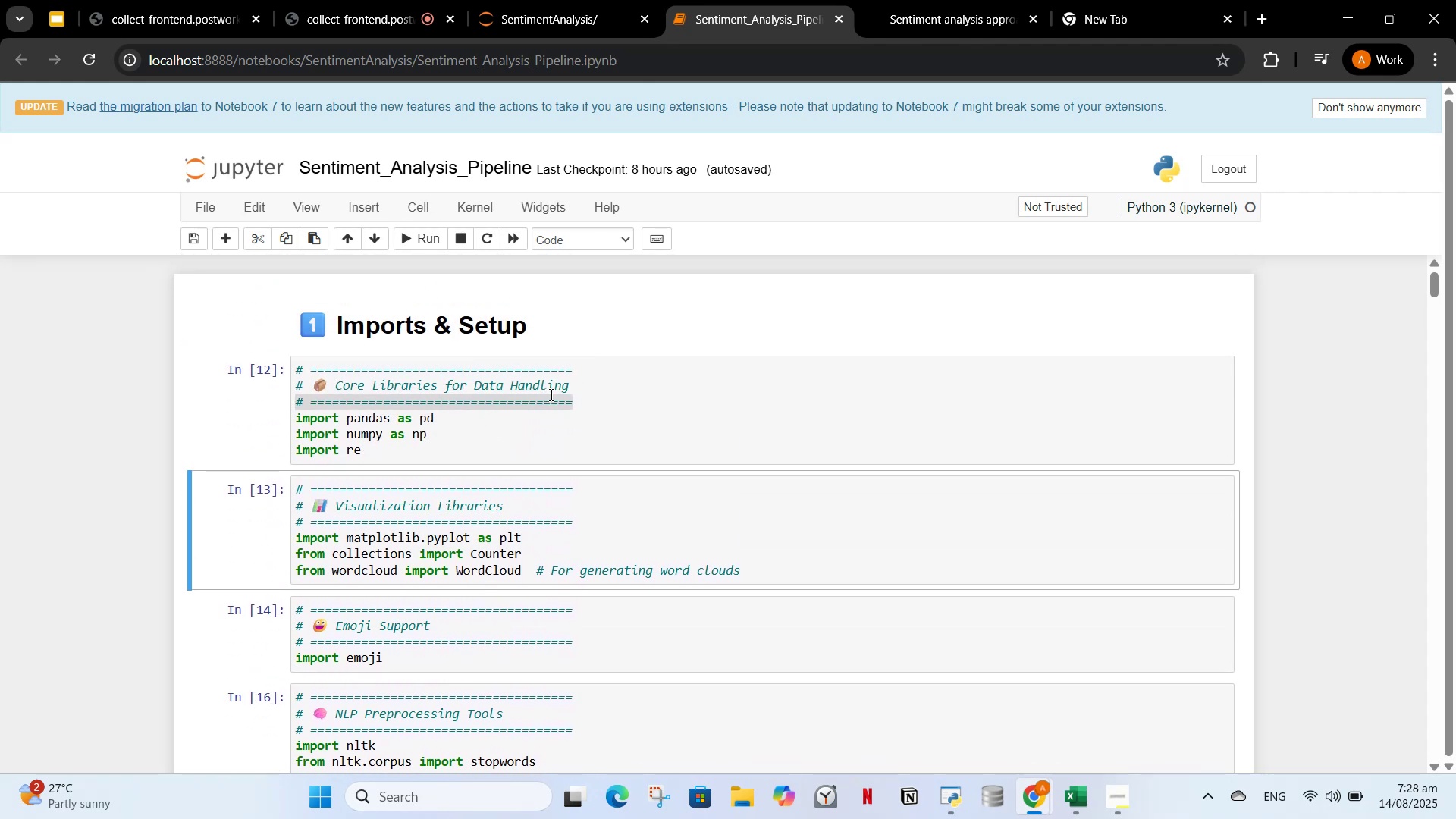 
key(Backspace)
 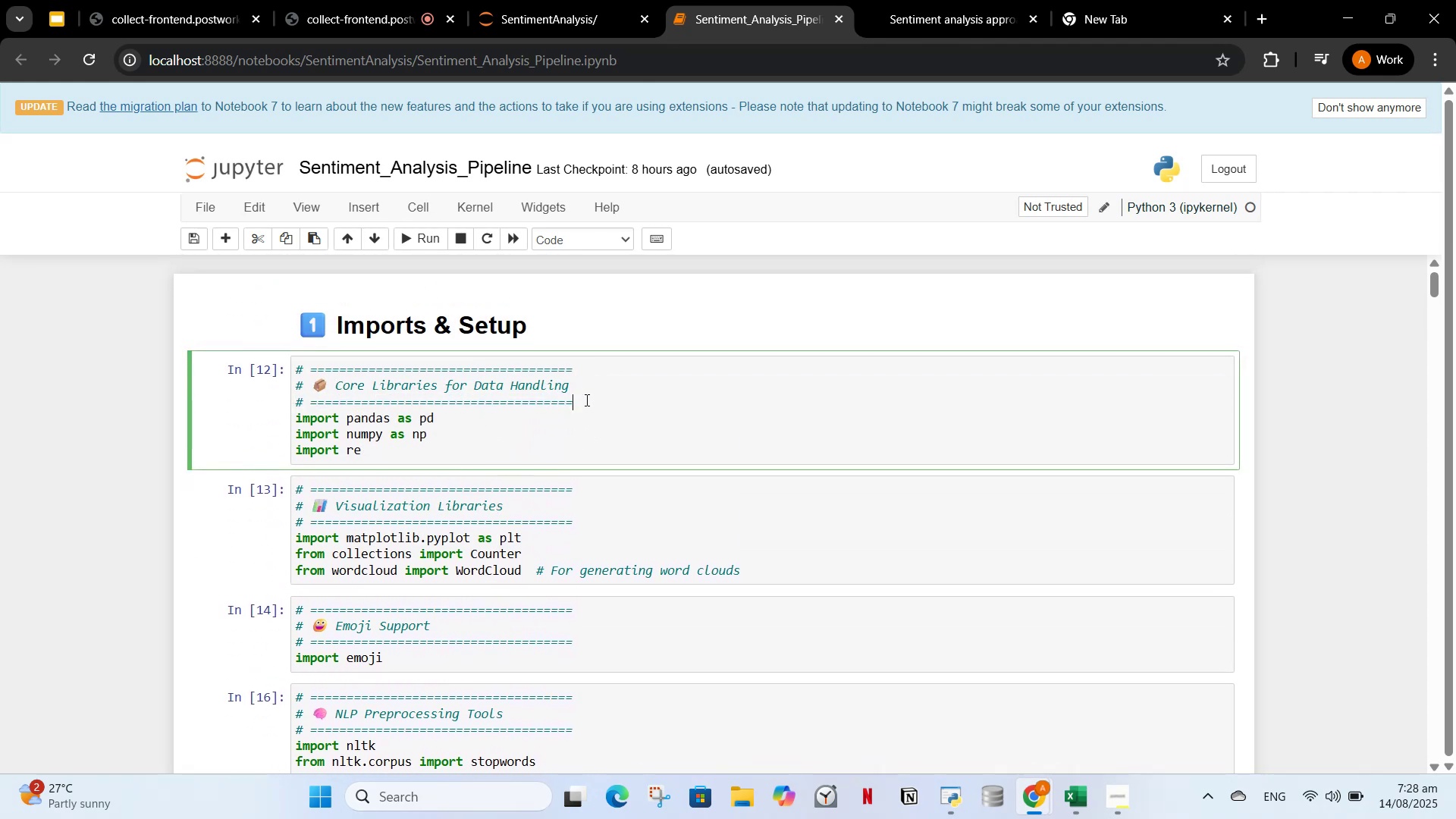 
key(Backspace)
 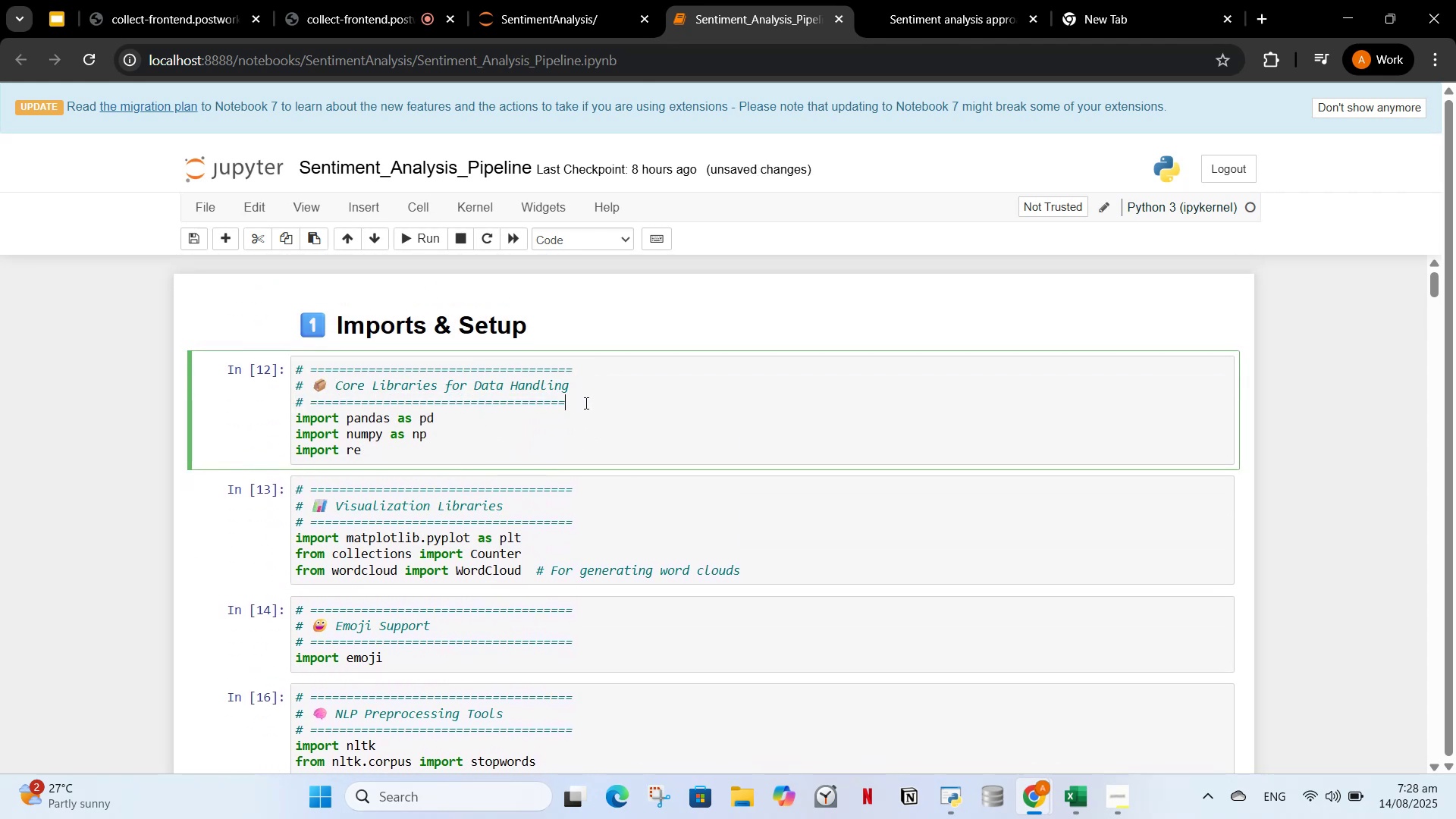 
key(Backspace)
 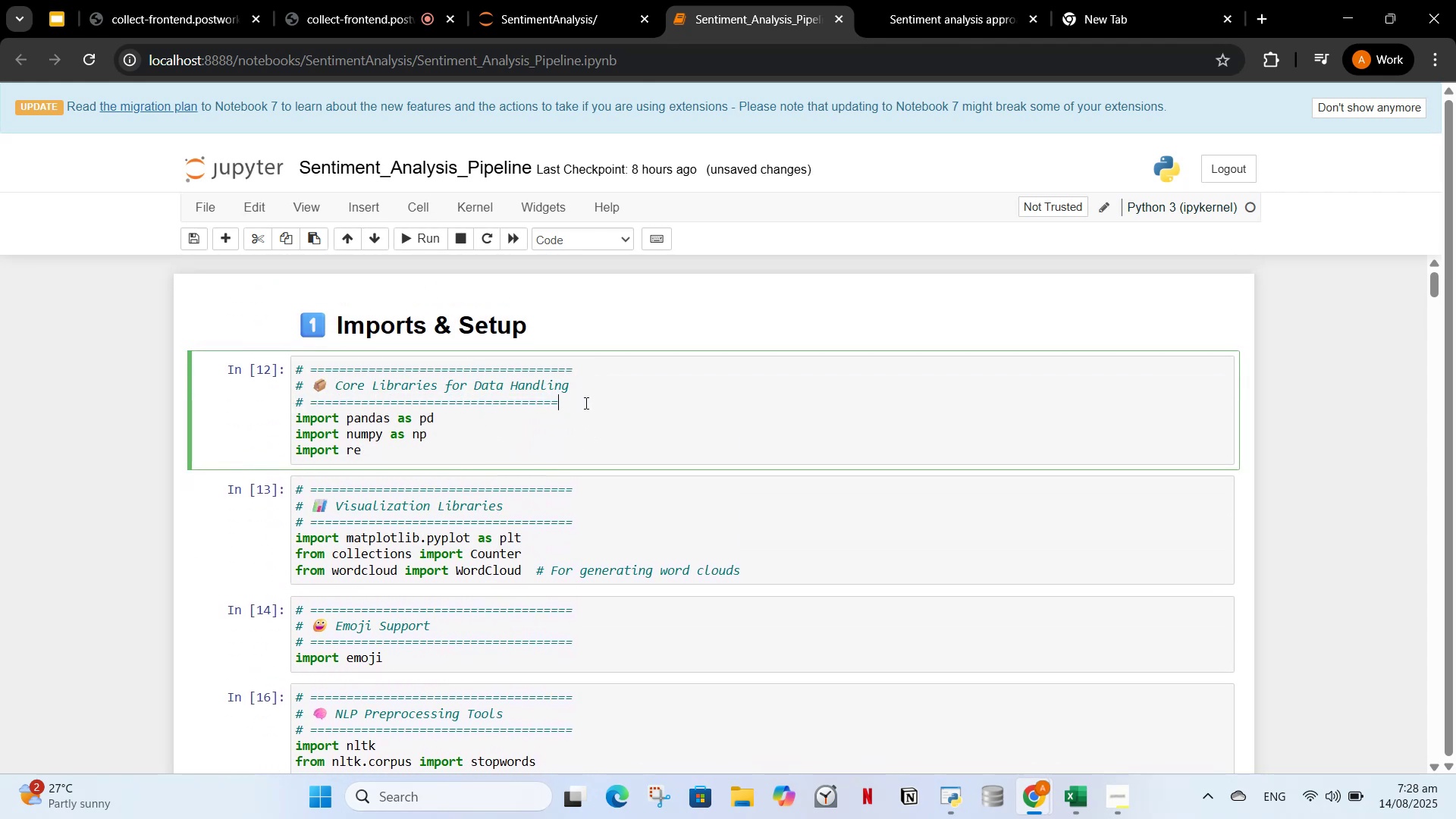 
key(Backspace)
 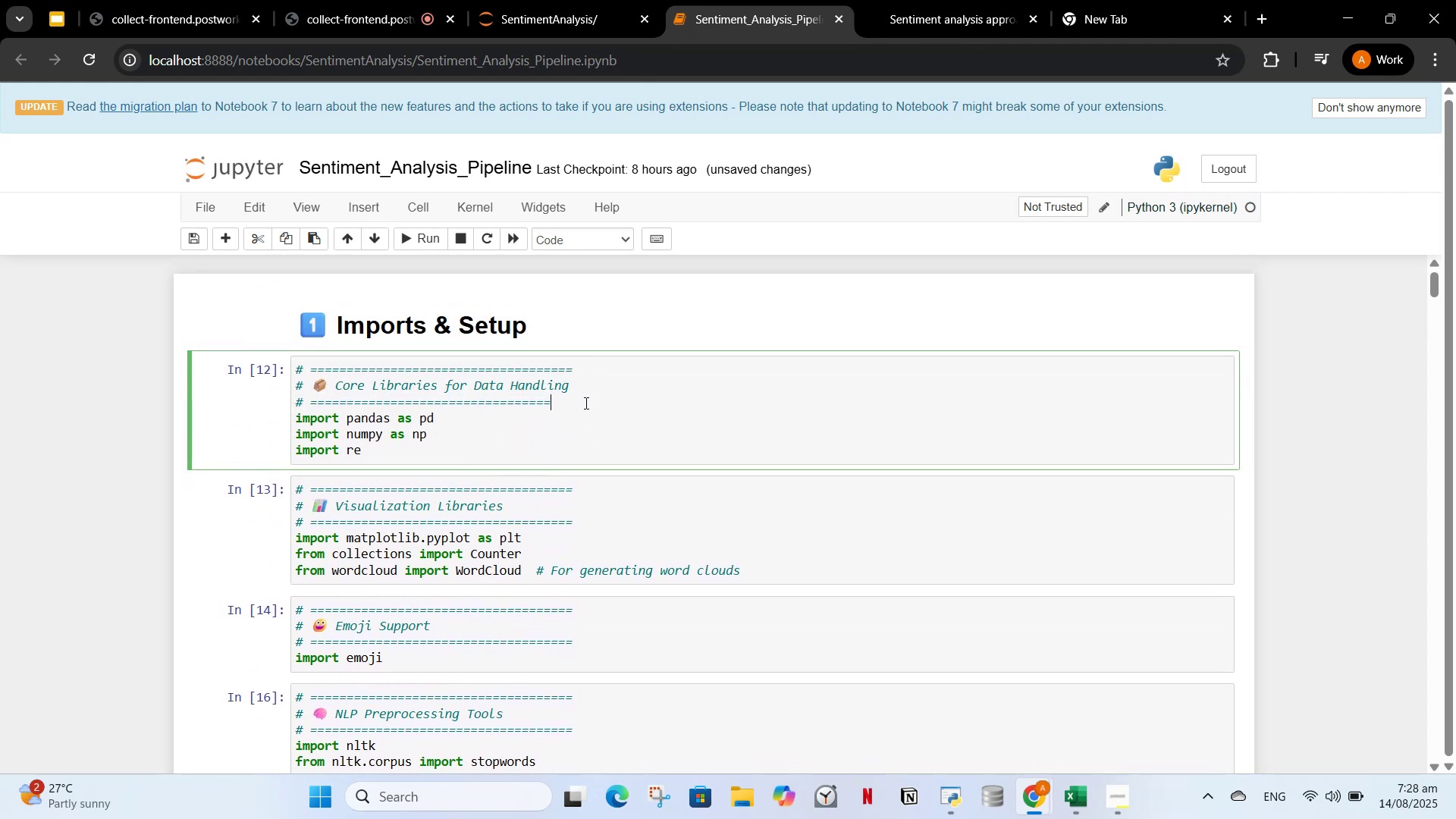 
hold_key(key=Backspace, duration=1.48)
 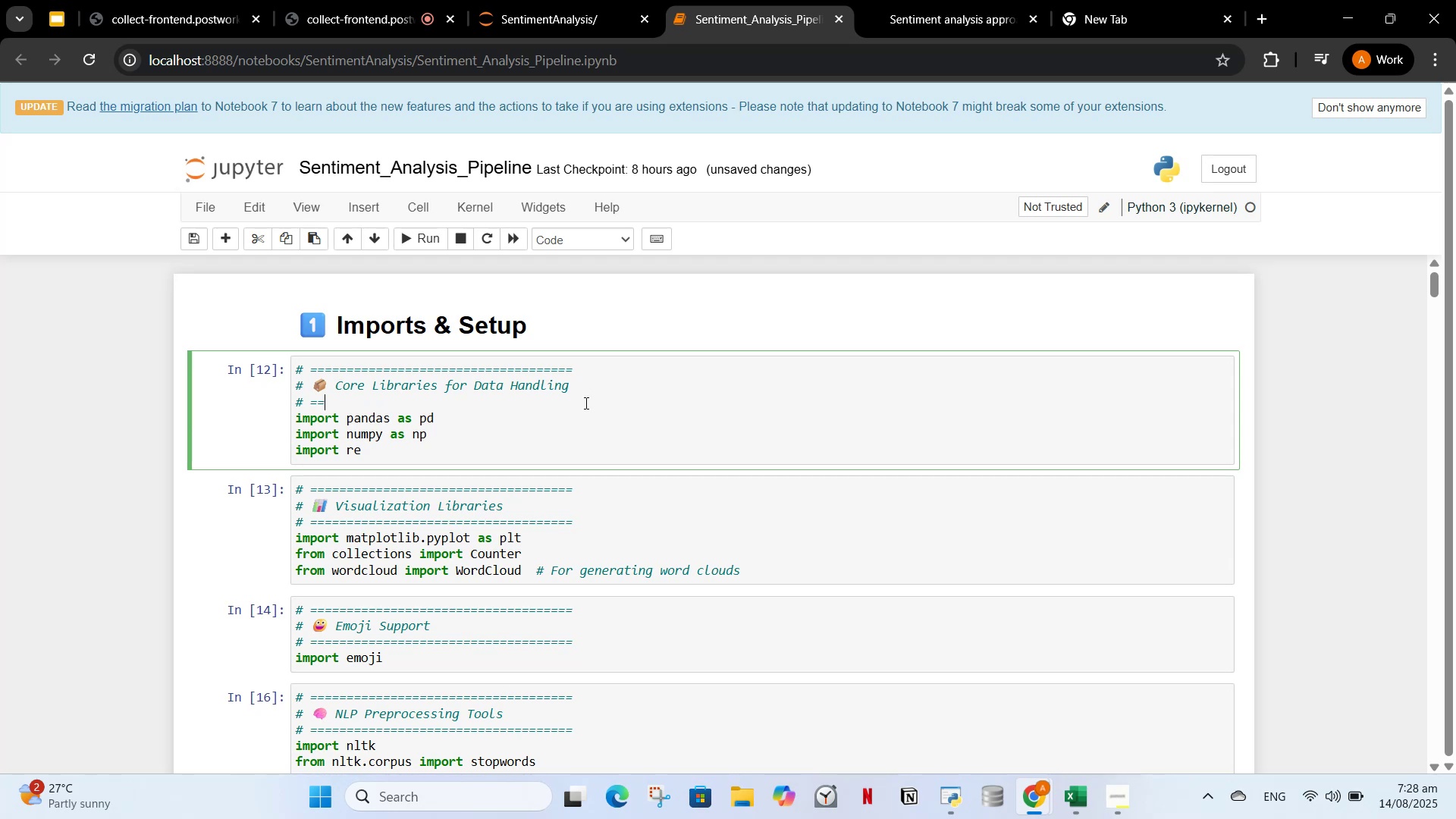 
key(Backspace)
 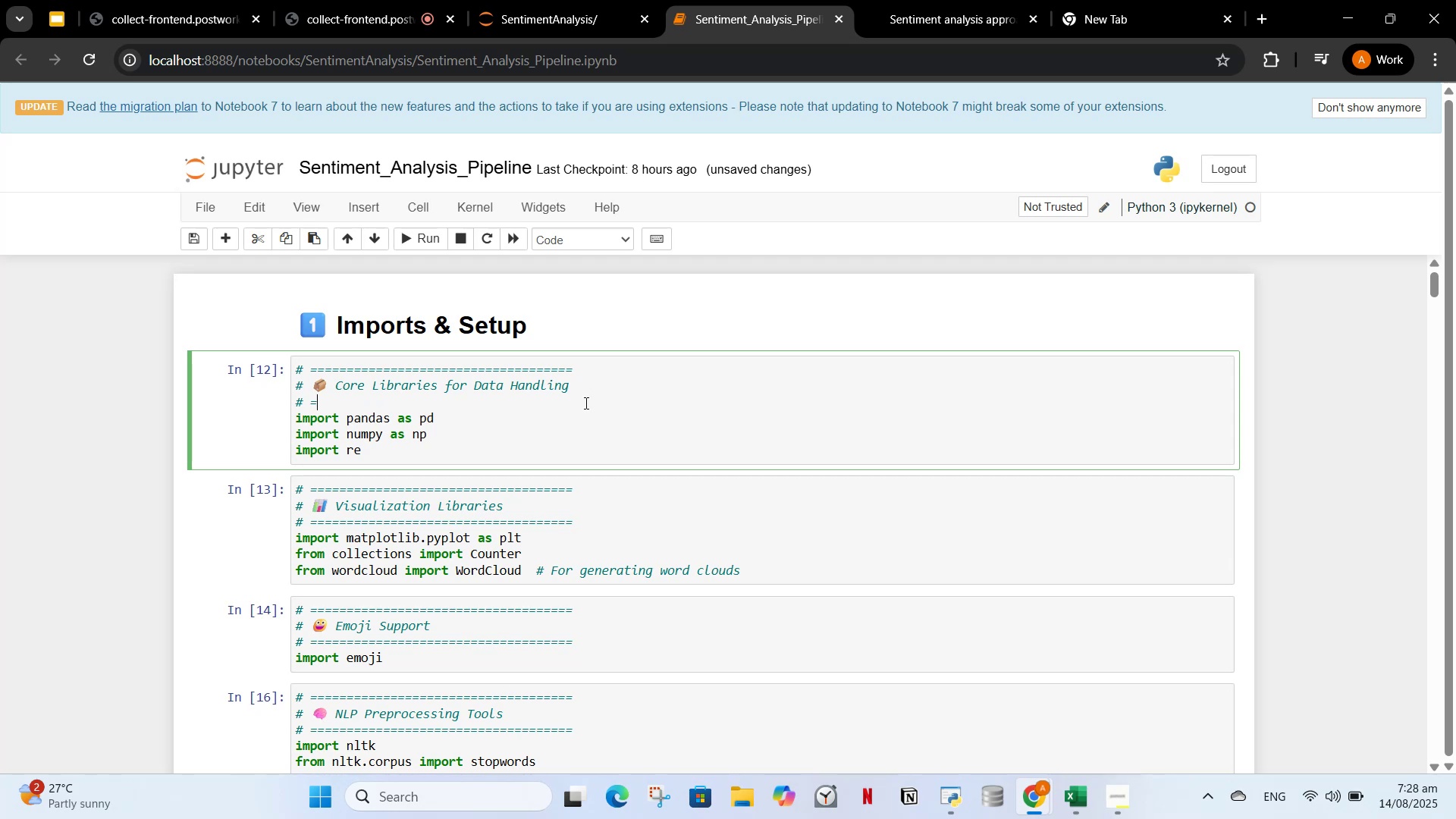 
key(Backspace)
 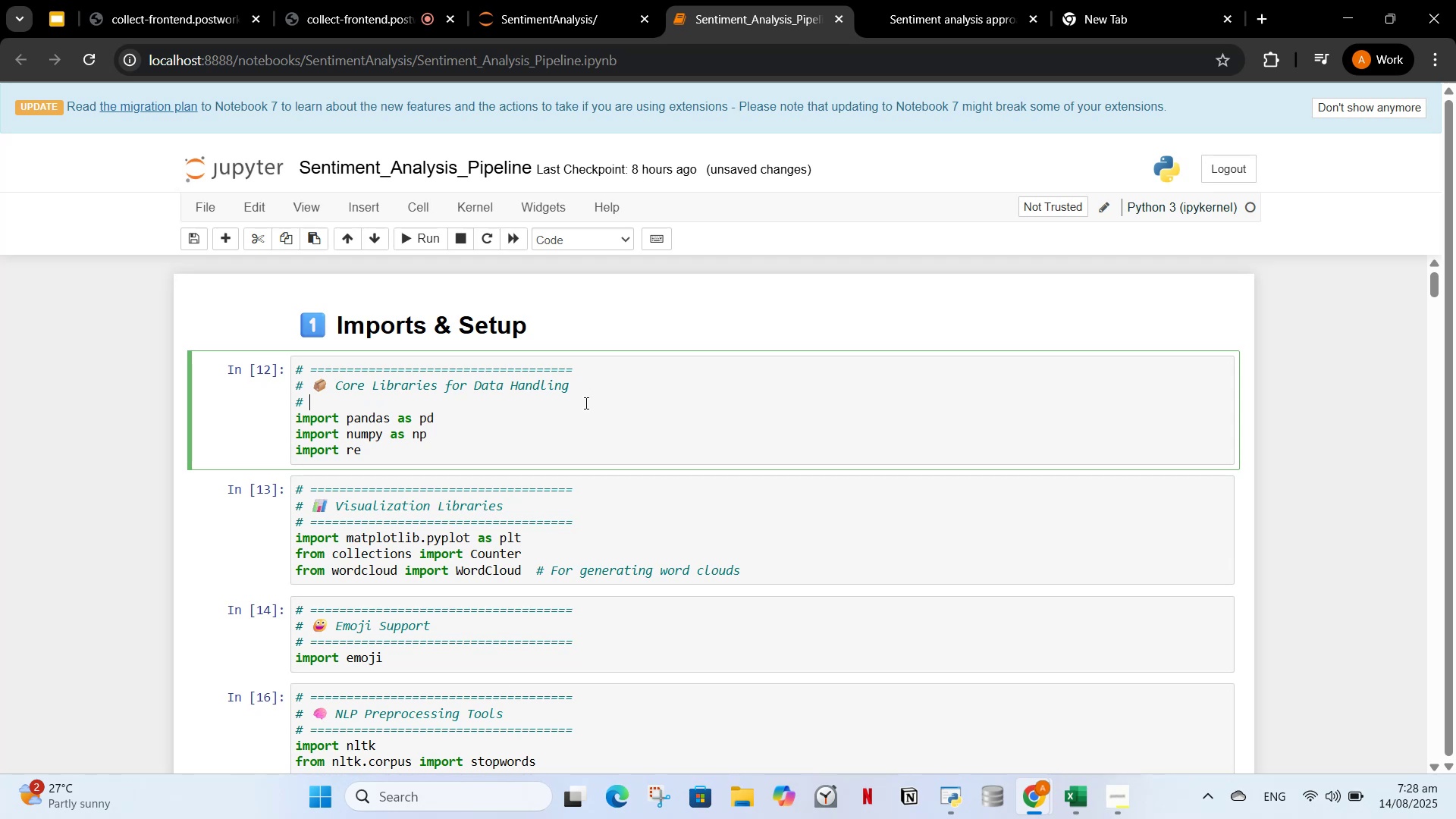 
key(Backspace)
 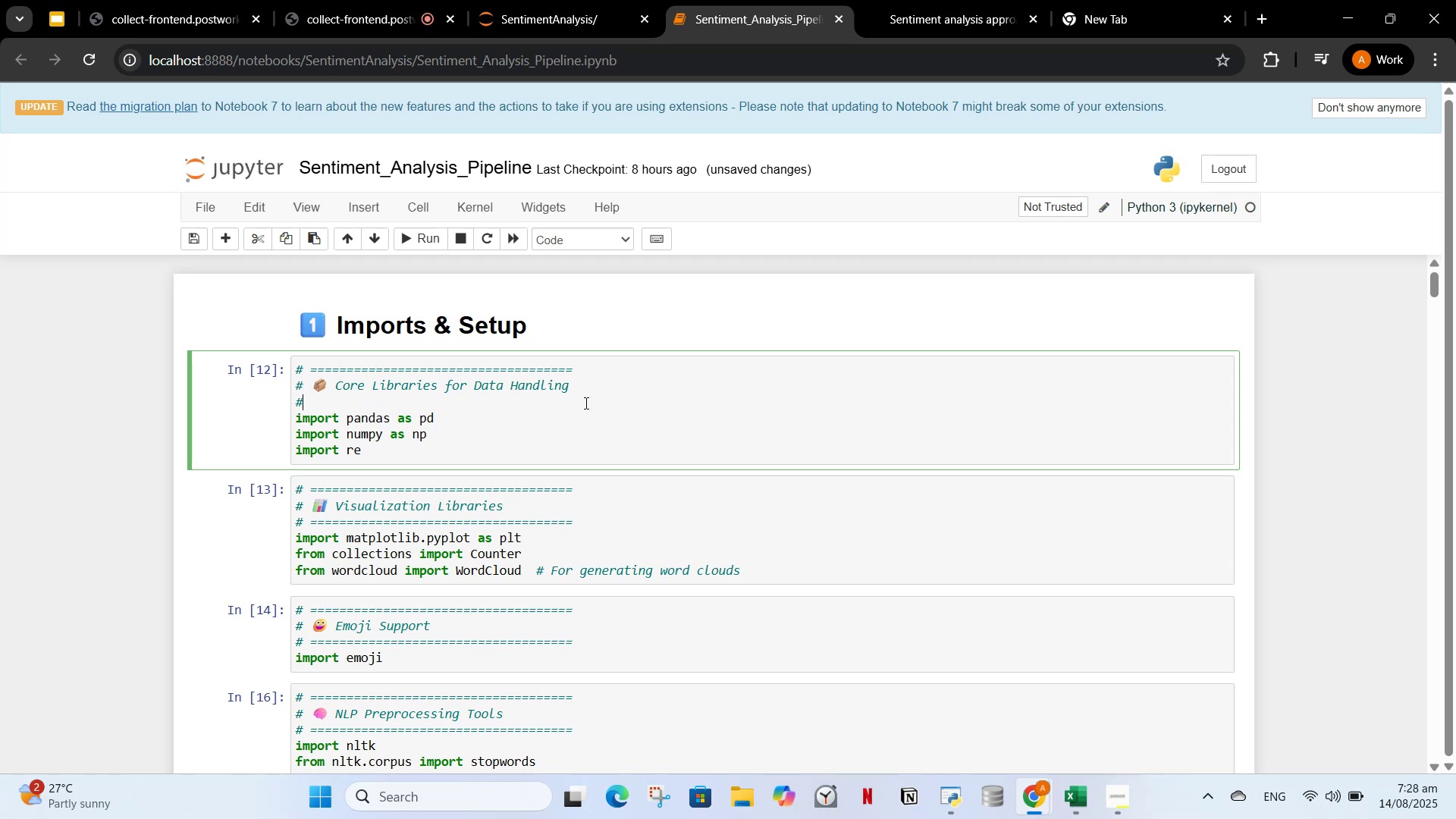 
key(Backspace)
 